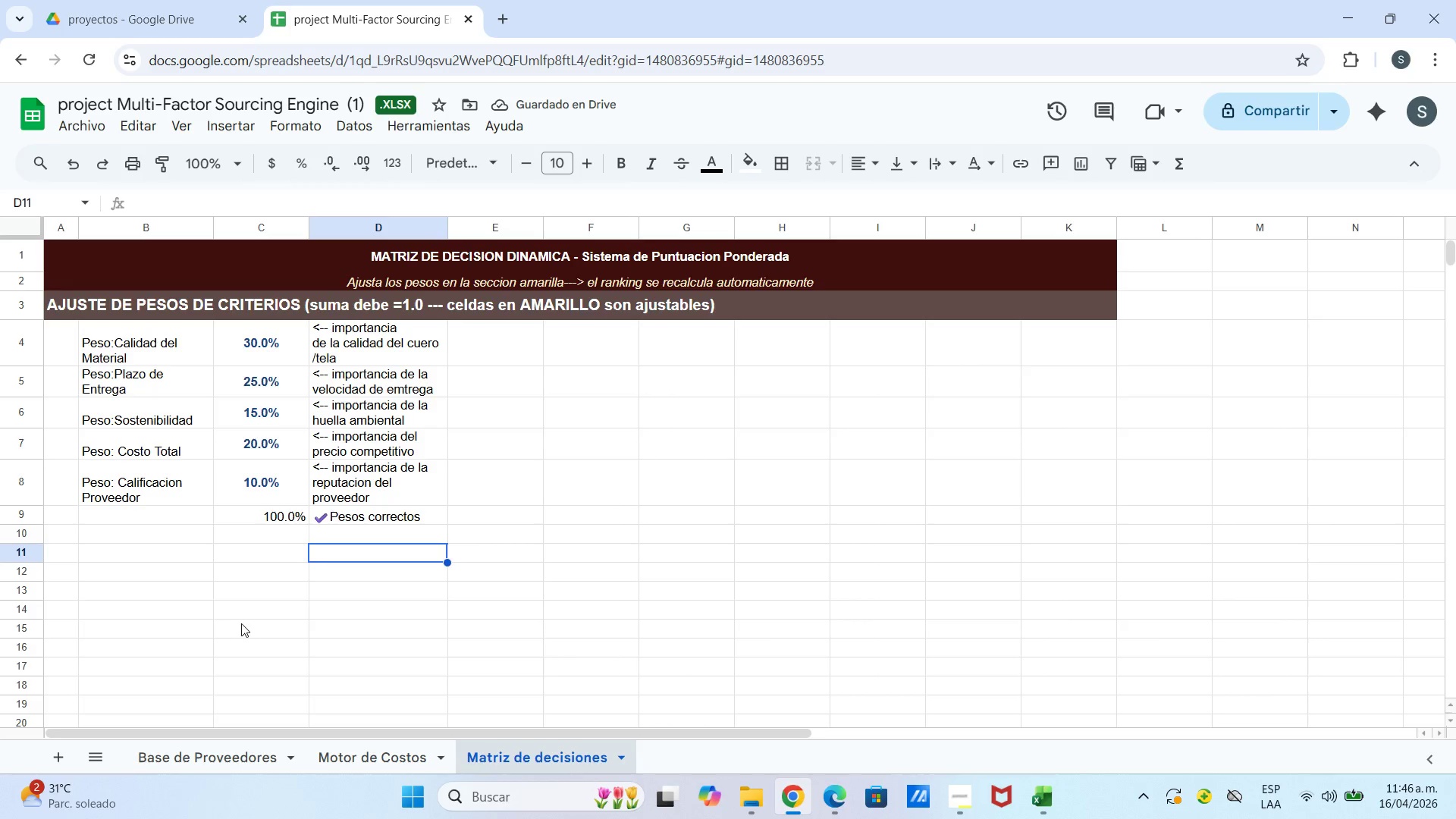 
double_click([165, 520])
 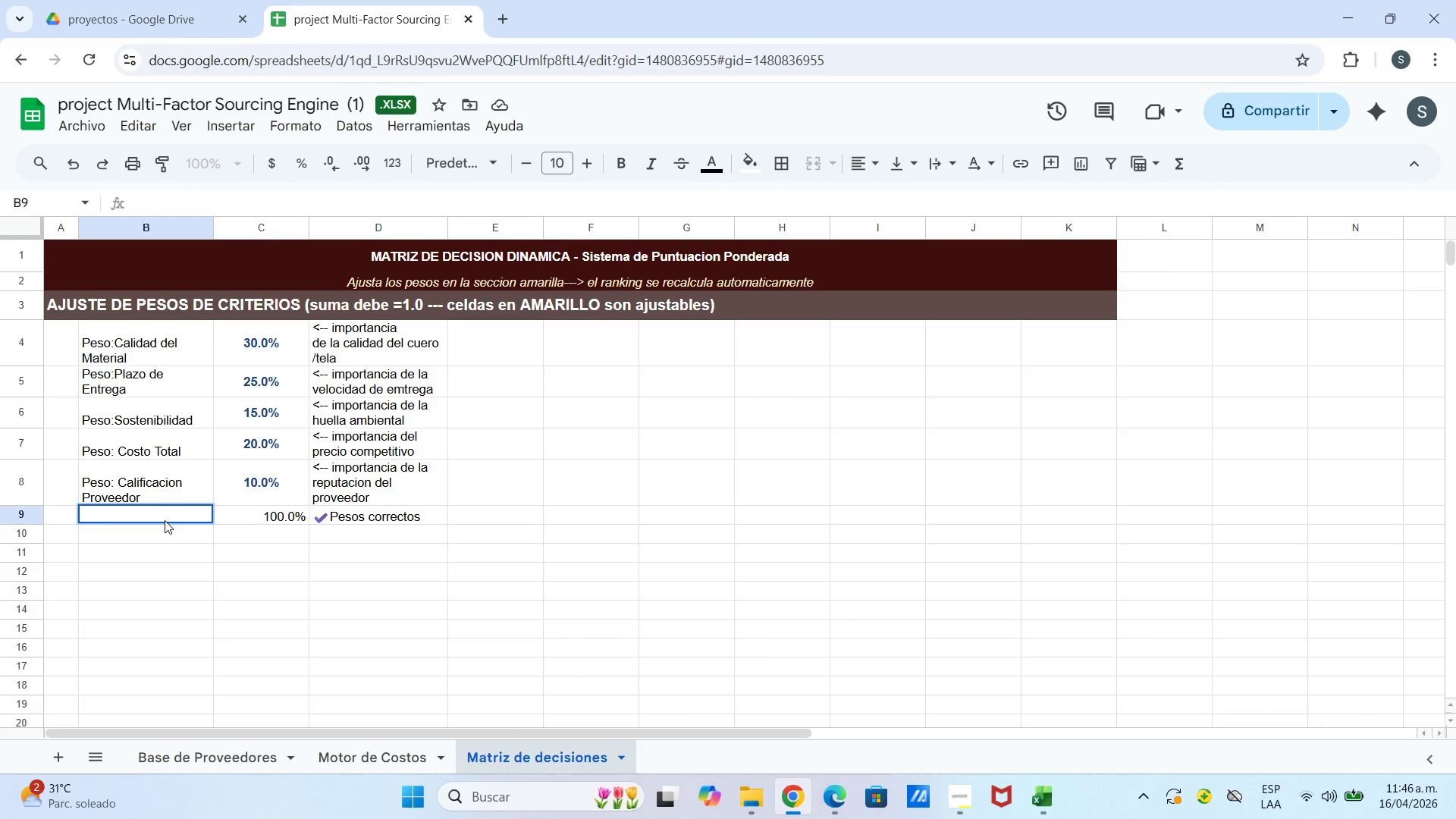 
type(SUMA DE PESOS)
 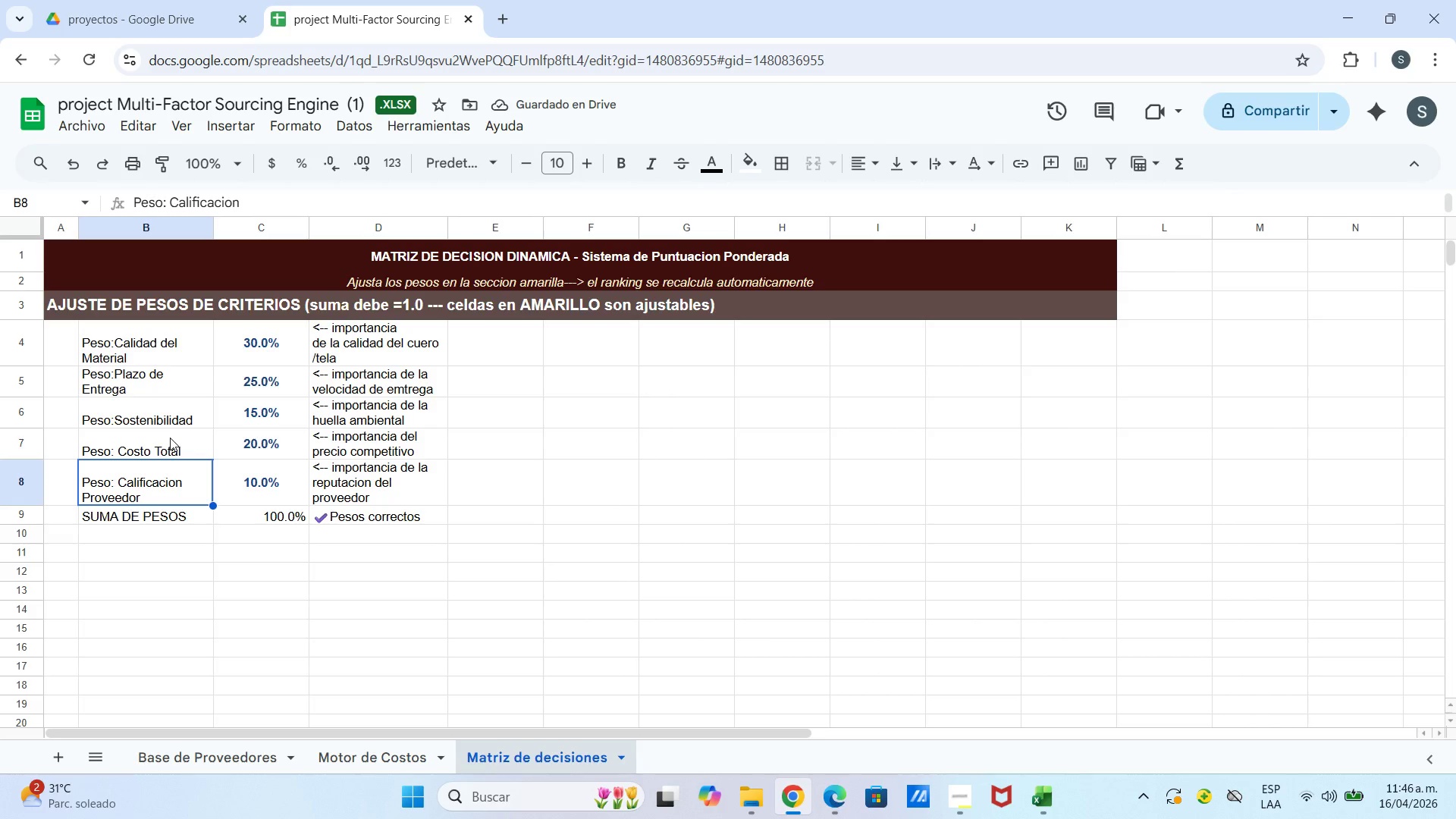 
wait(10.98)
 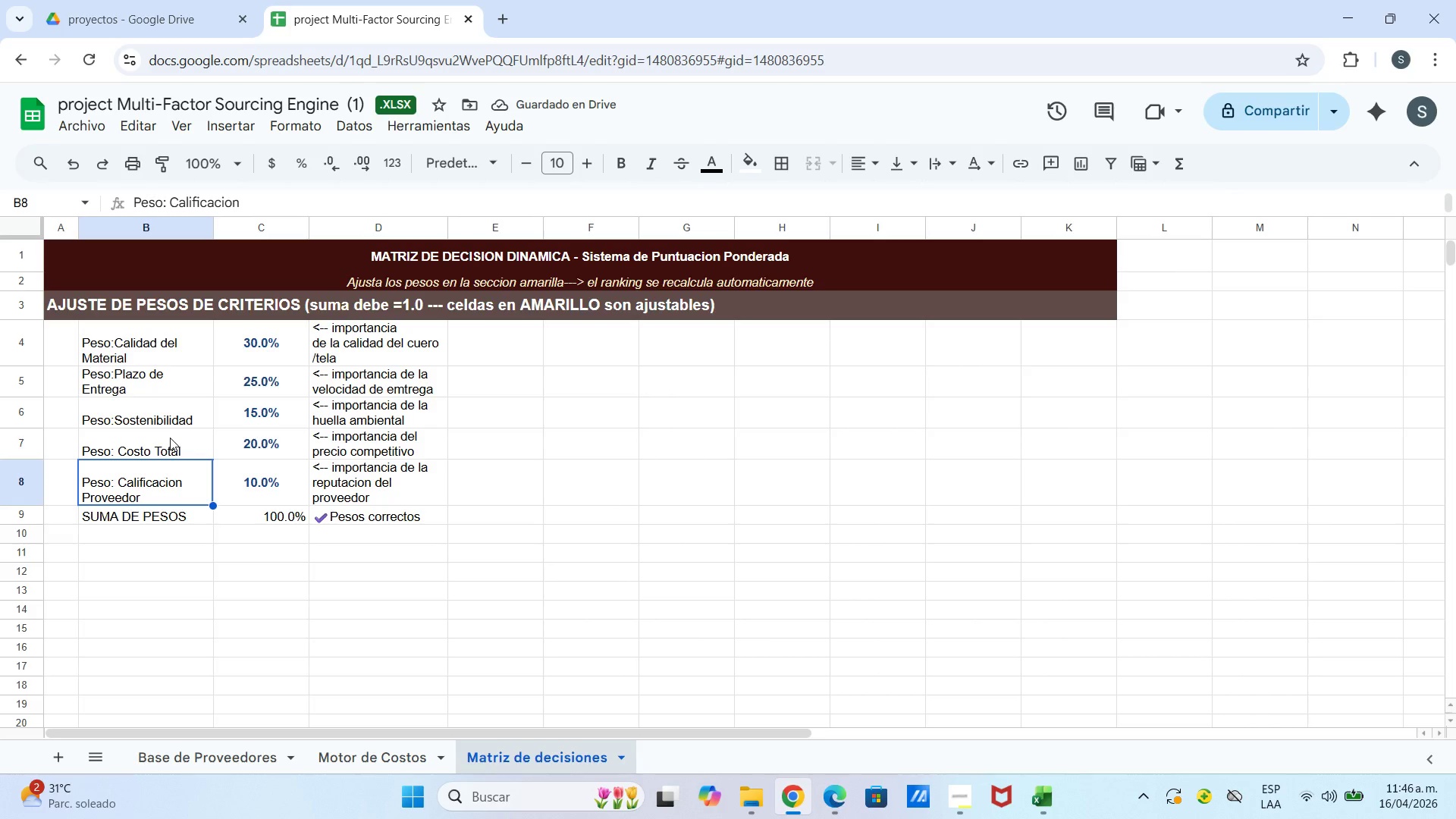 
left_click_drag(start_coordinate=[108, 347], to_coordinate=[148, 491])
 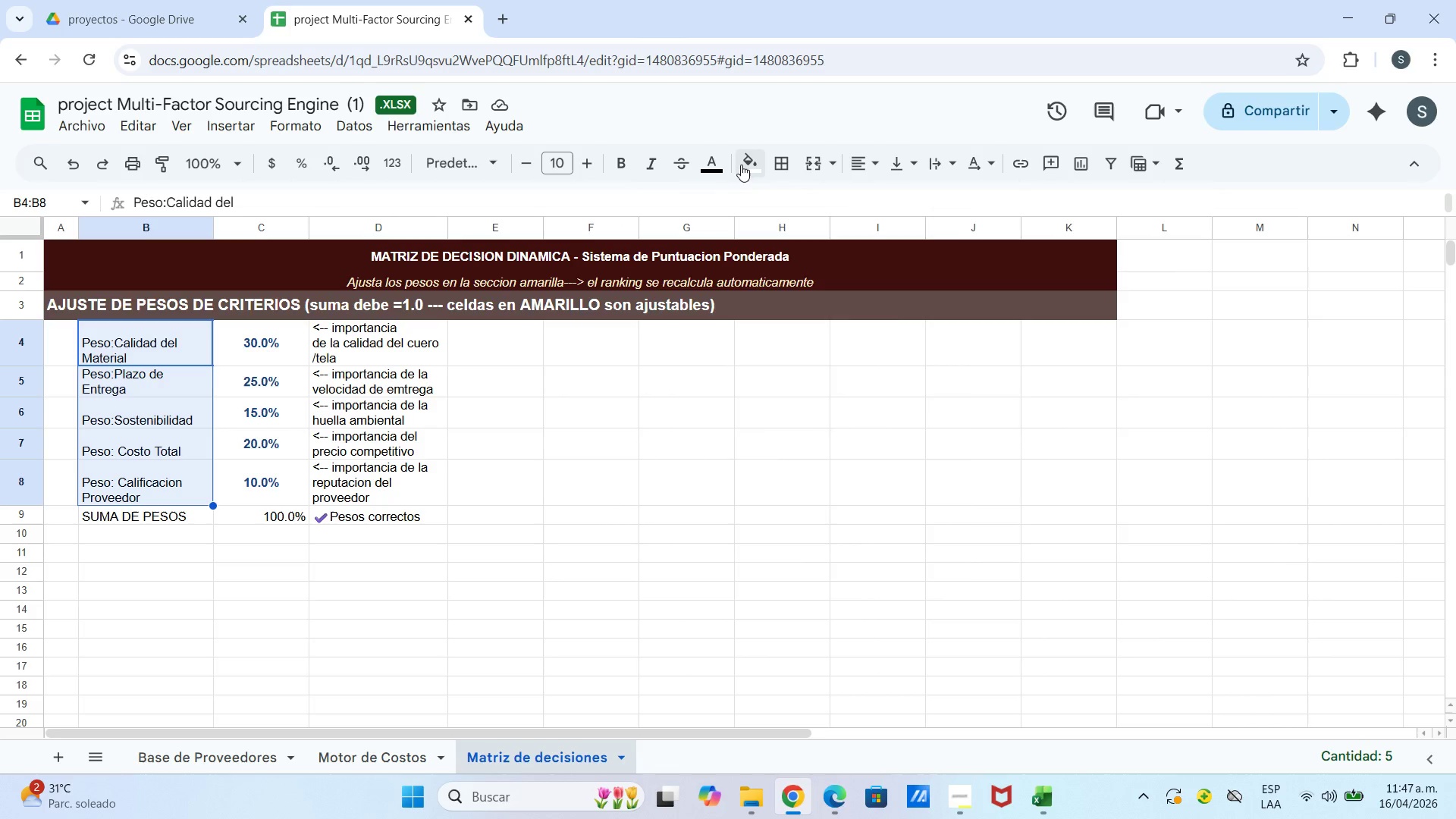 
left_click([741, 165])
 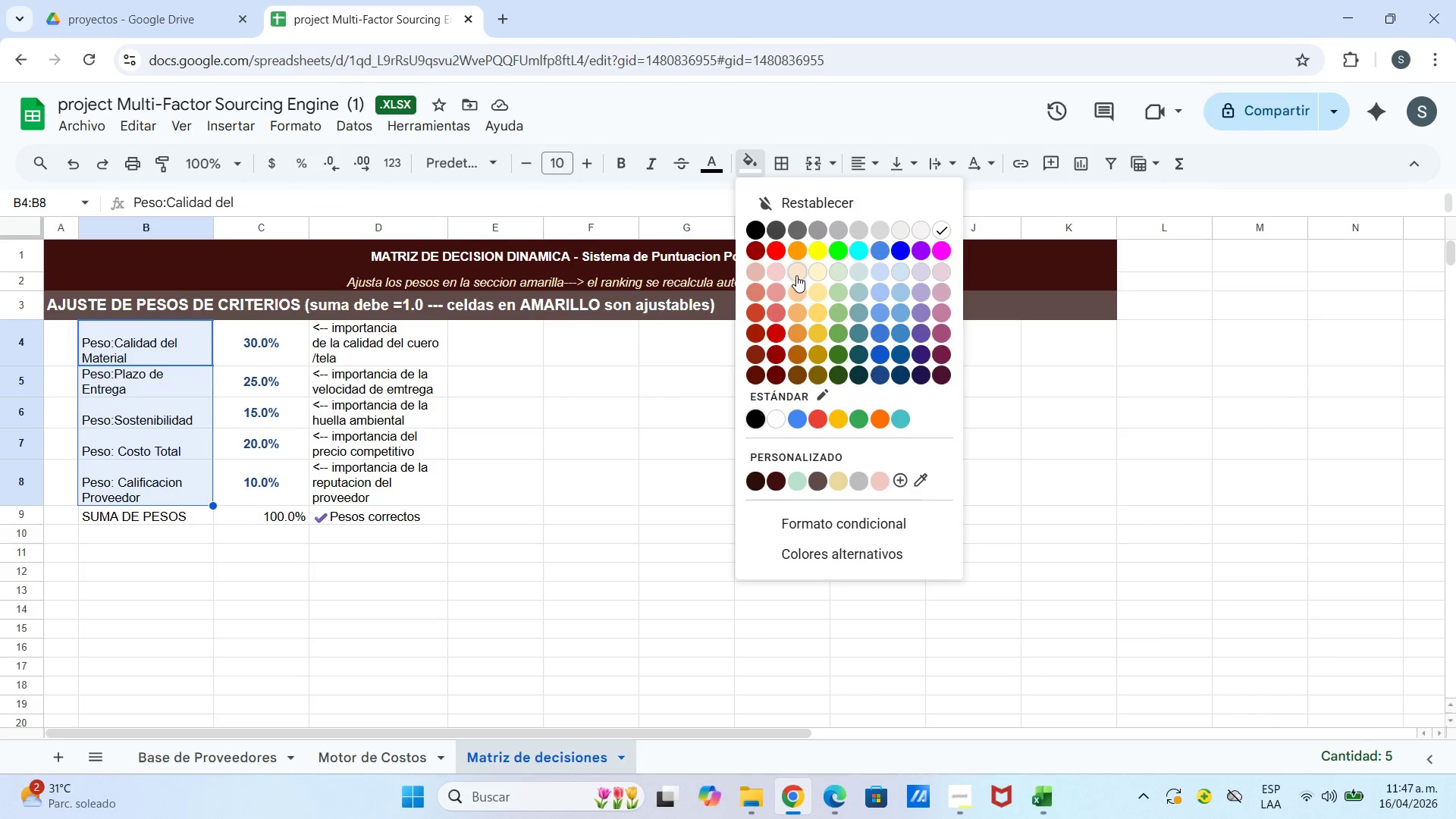 
left_click([797, 278])
 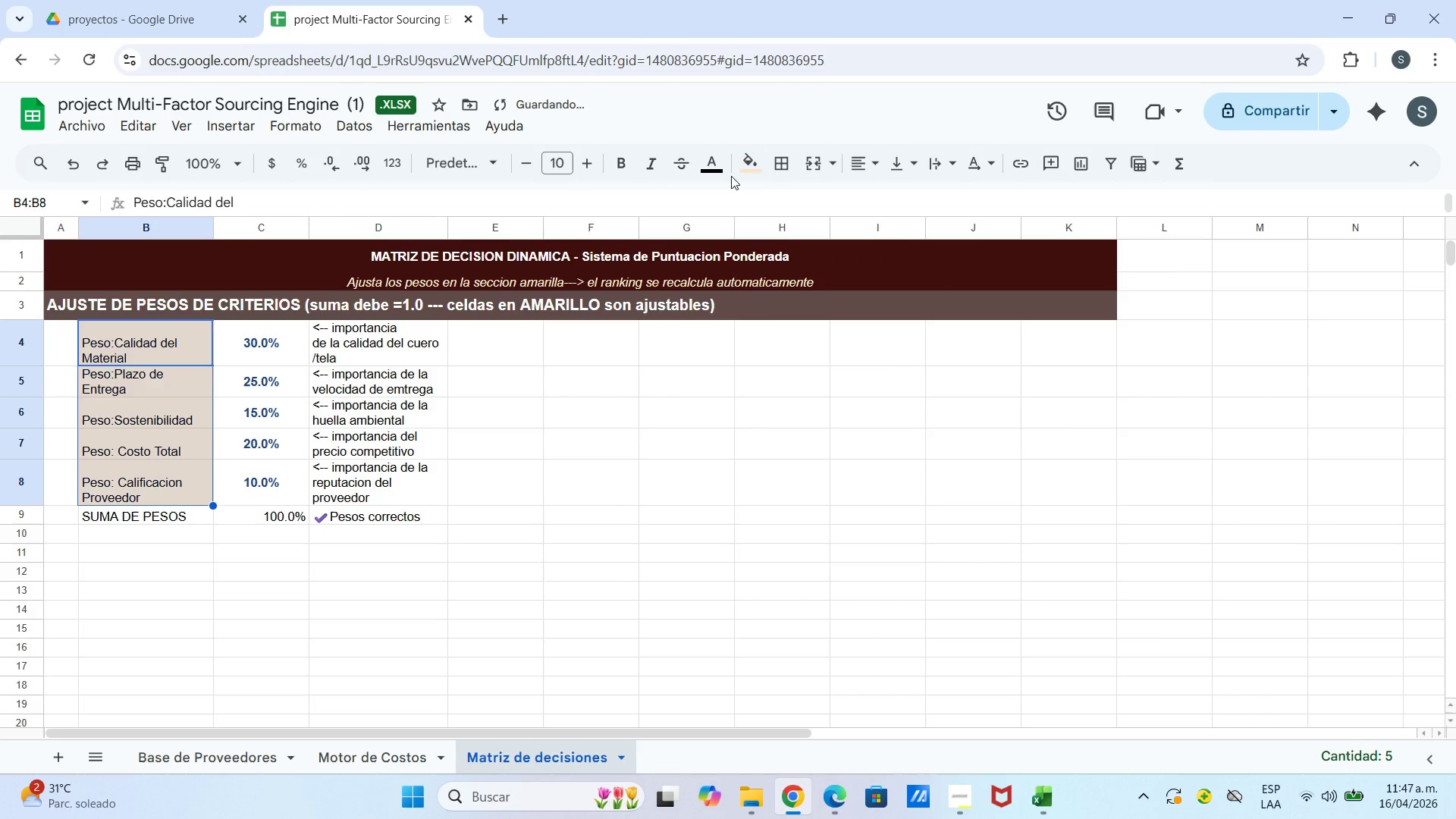 
left_click([758, 176])
 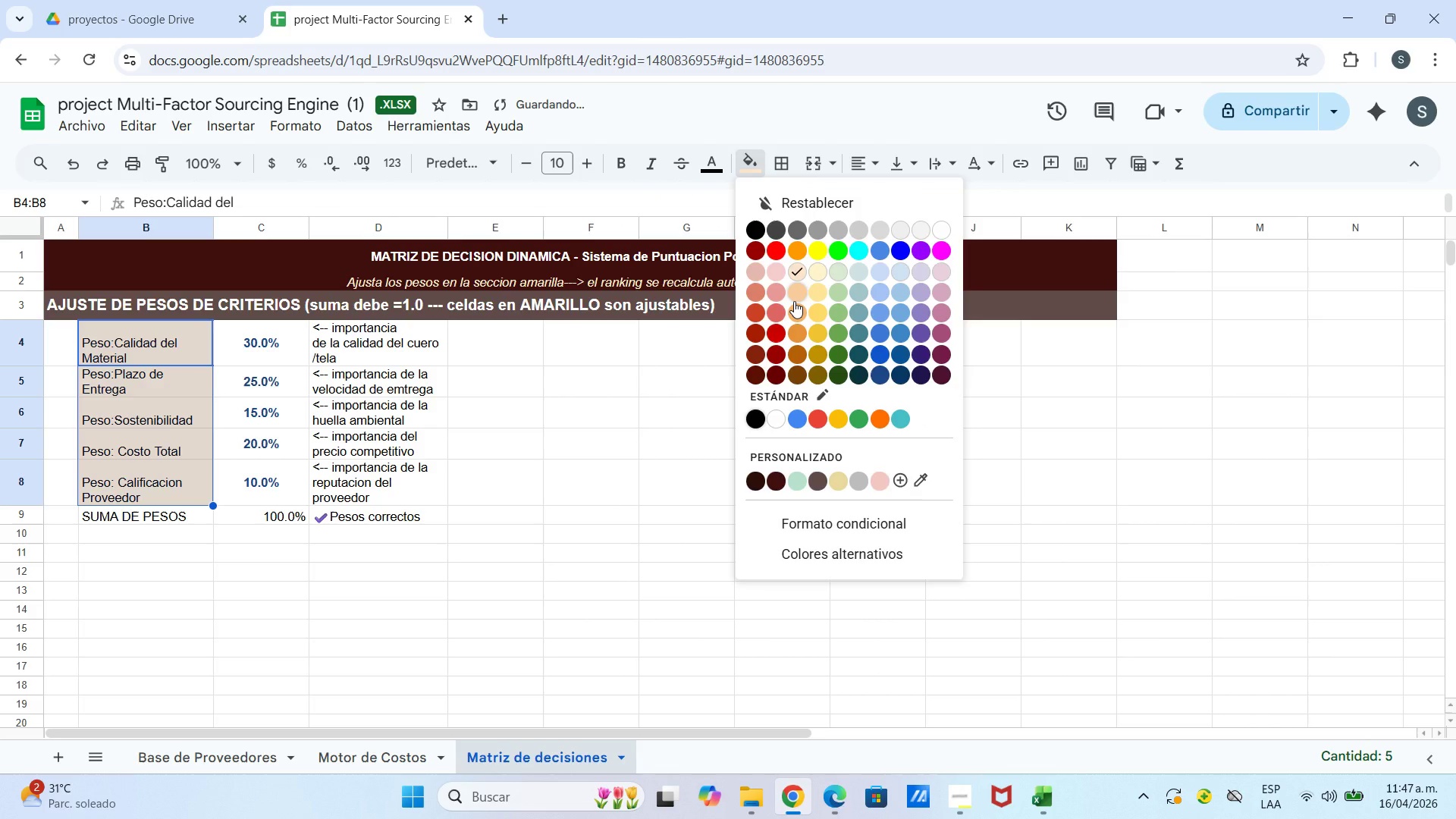 
left_click([794, 301])
 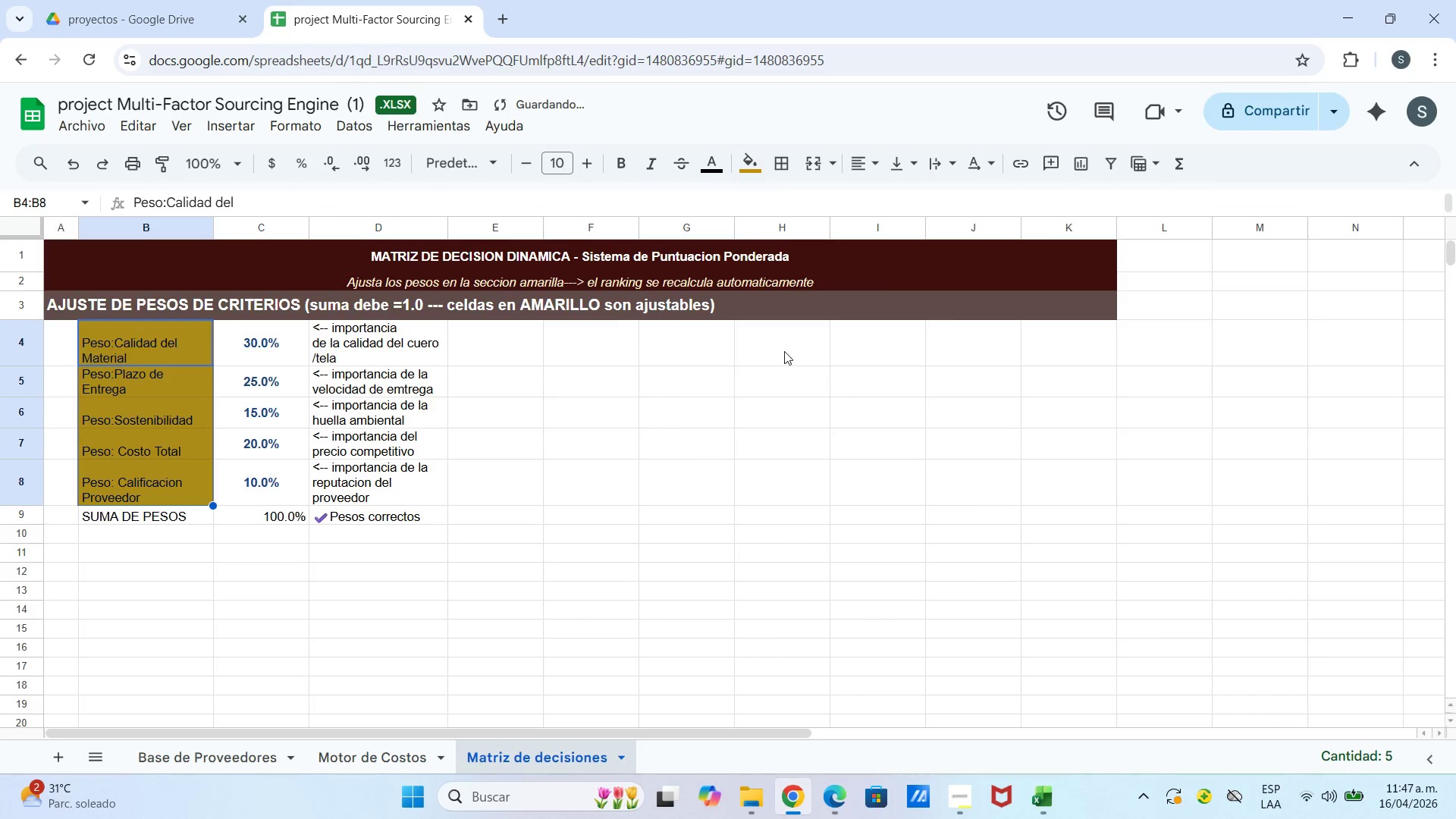 
left_click([765, 168])
 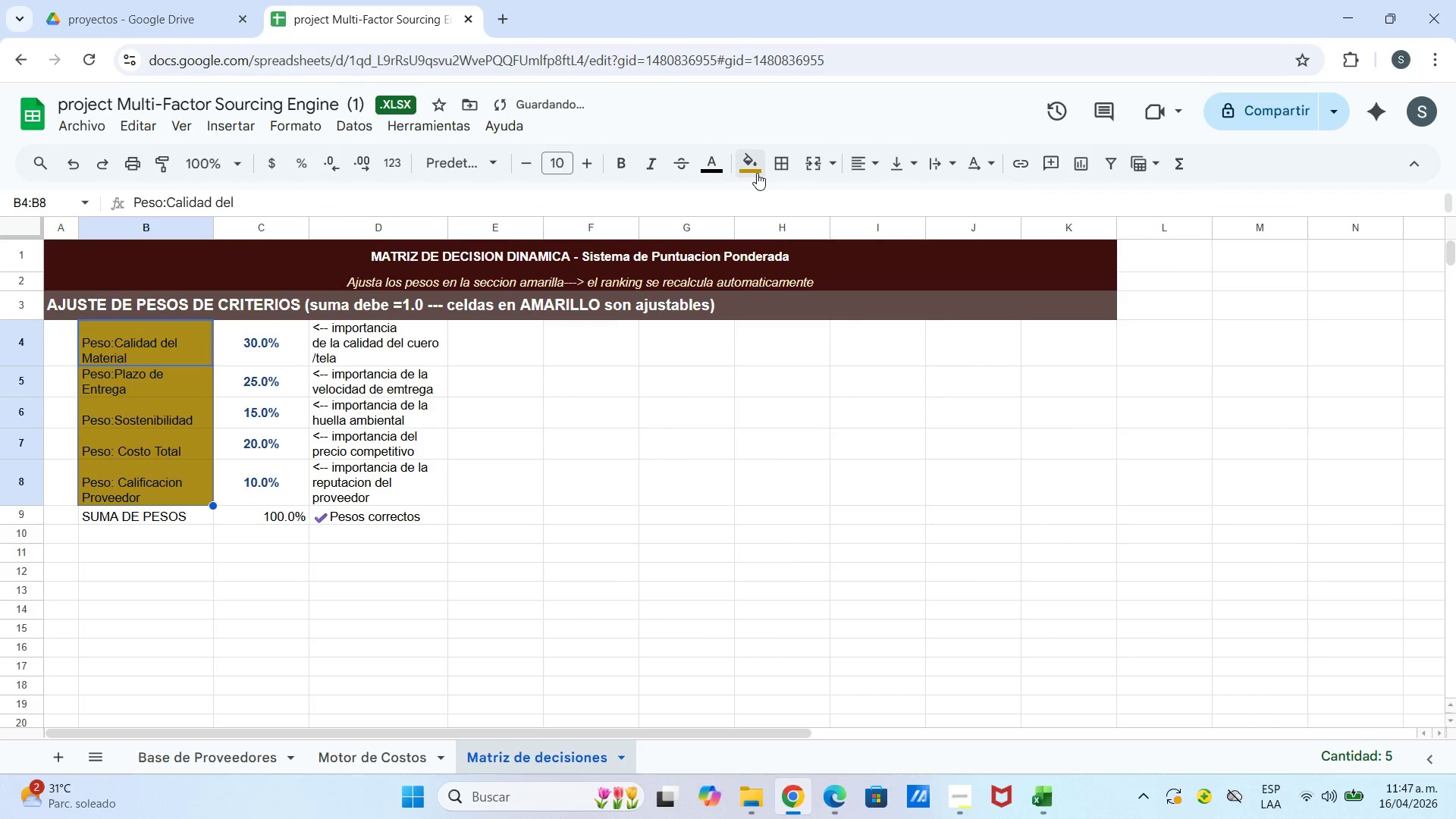 
left_click([756, 172])
 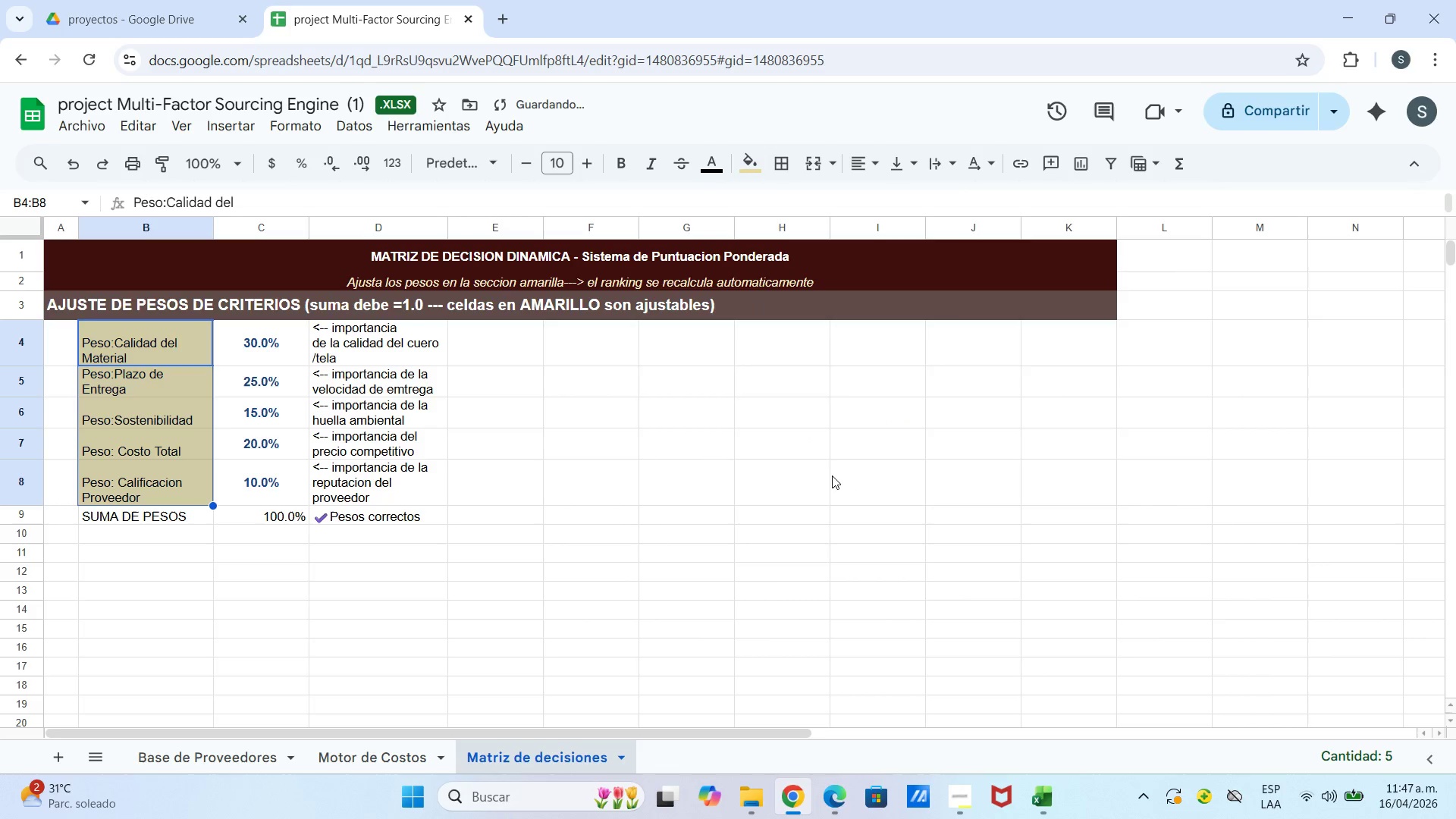 
left_click([586, 463])
 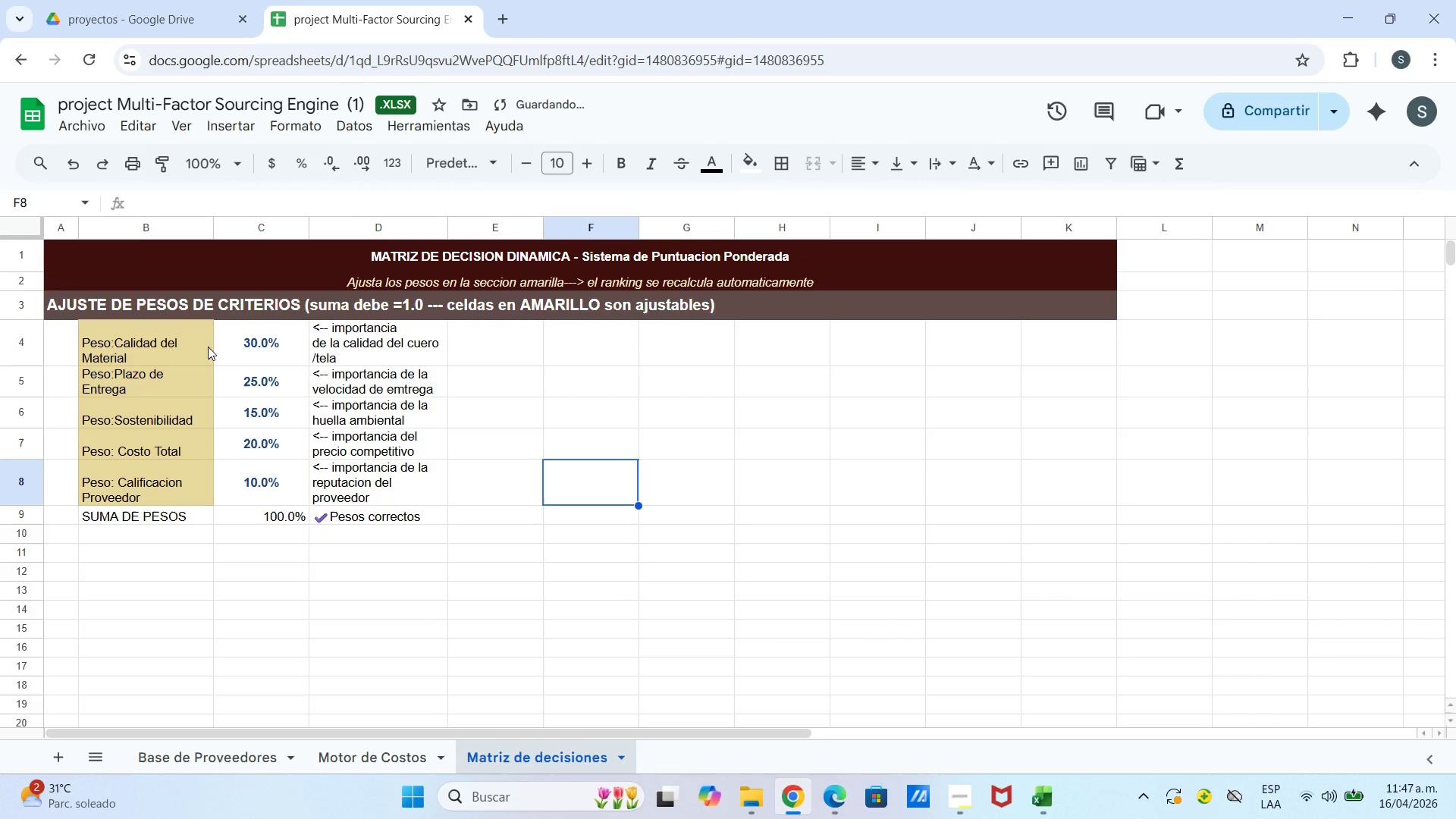 
left_click_drag(start_coordinate=[249, 340], to_coordinate=[264, 483])
 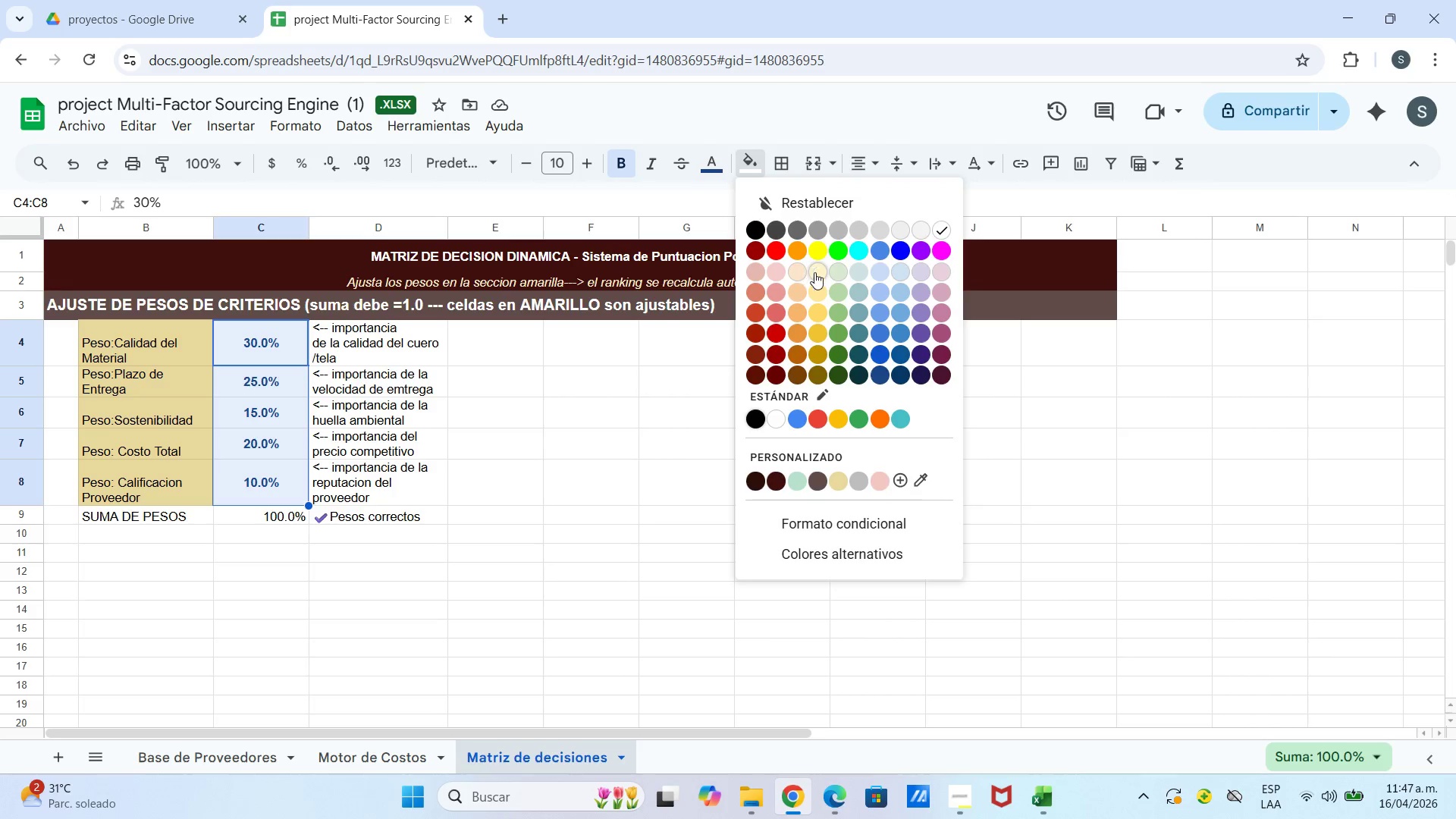 
left_click_drag(start_coordinate=[820, 299], to_coordinate=[816, 300])
 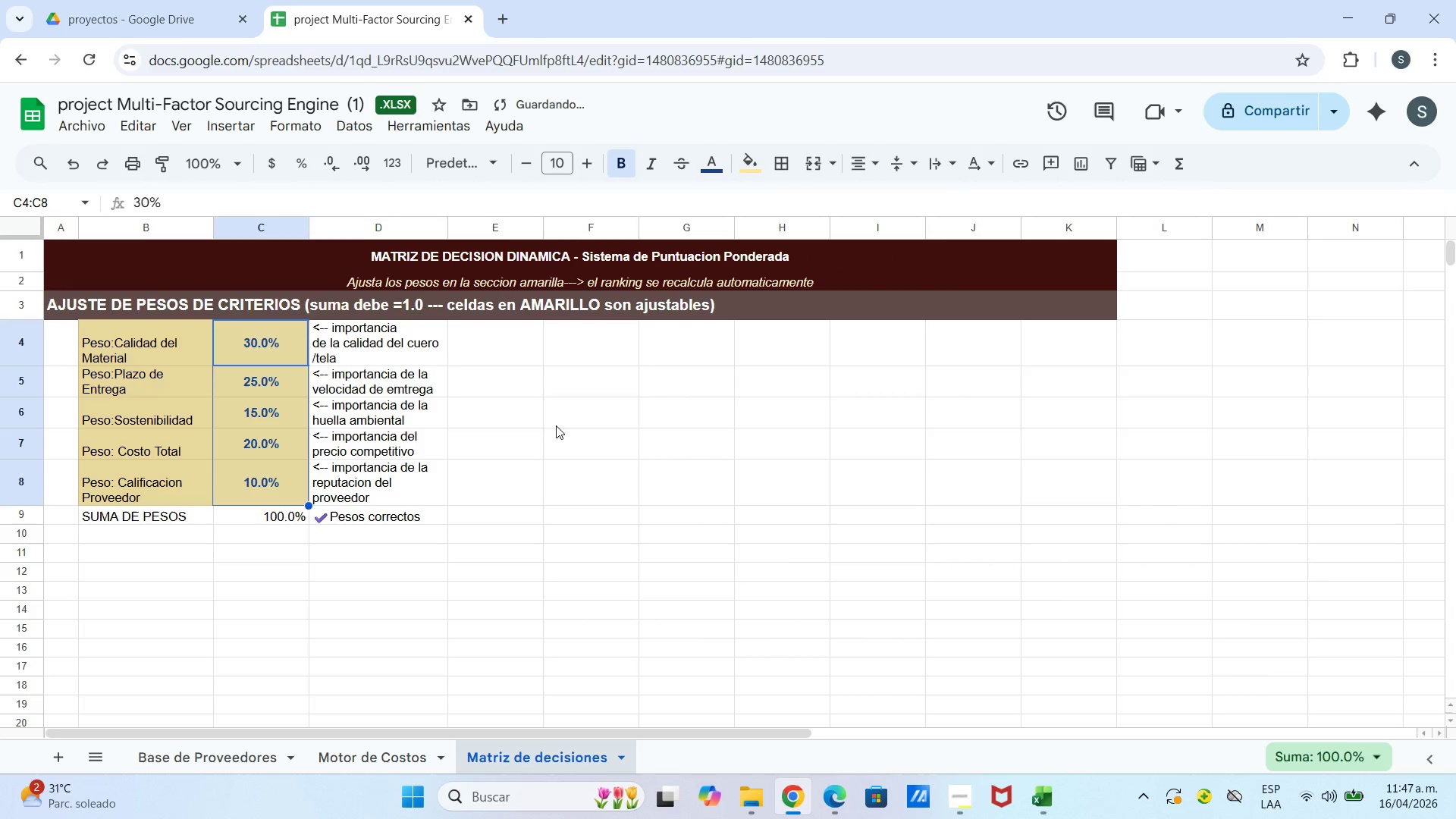 
left_click_drag(start_coordinate=[556, 425], to_coordinate=[551, 428])
 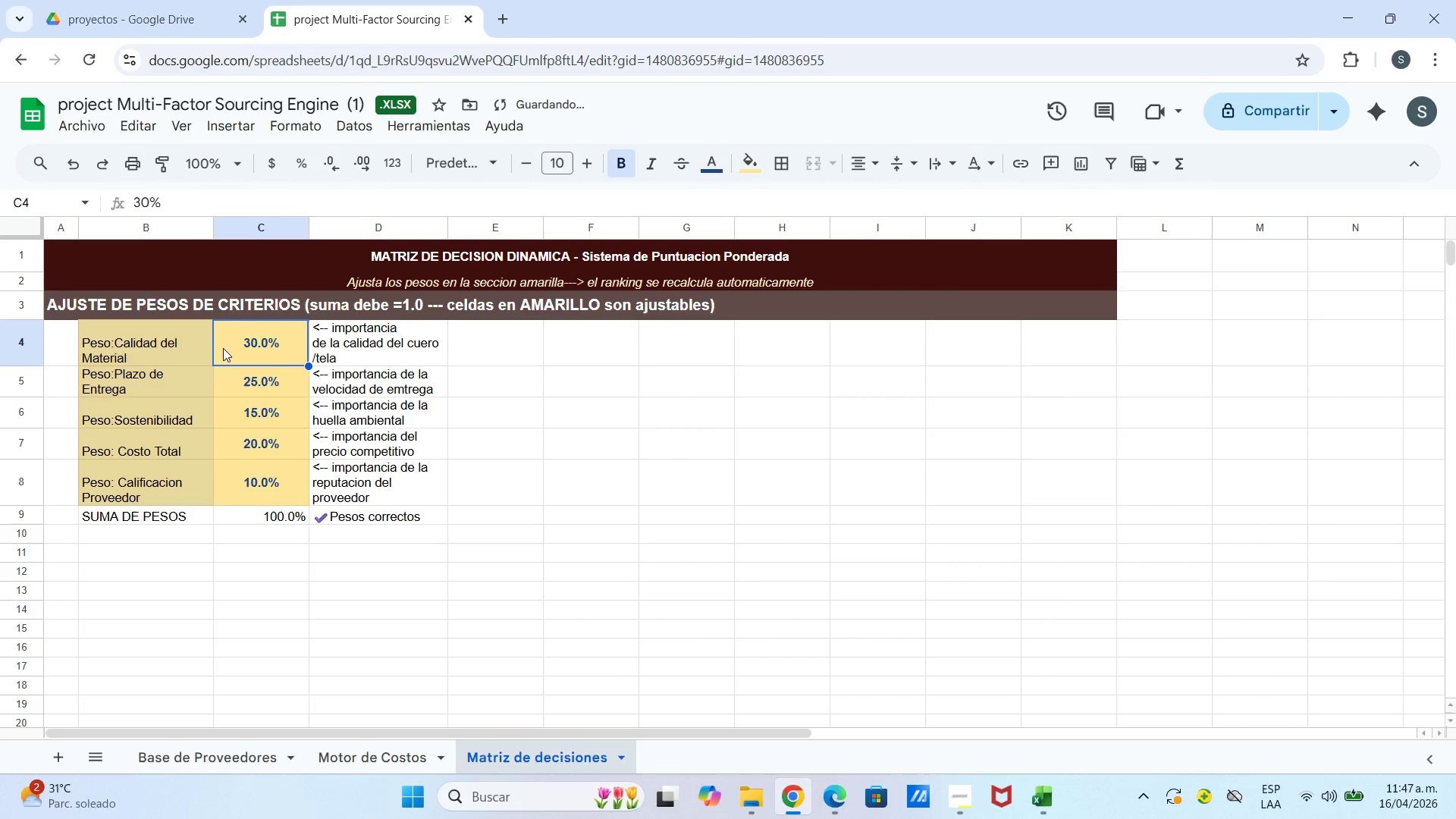 
left_click_drag(start_coordinate=[224, 349], to_coordinate=[253, 482])
 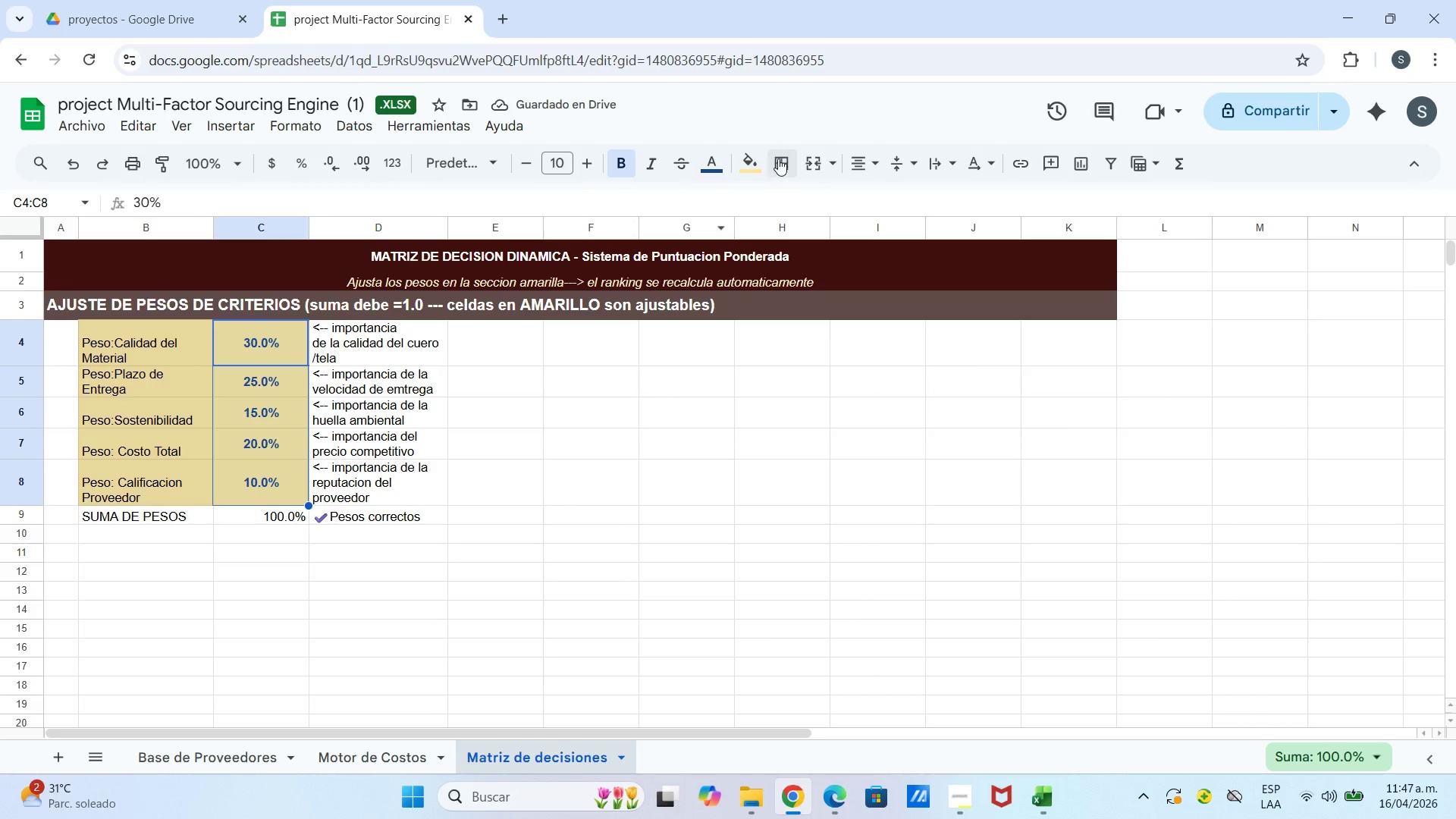 
left_click_drag(start_coordinate=[749, 163], to_coordinate=[749, 168])
 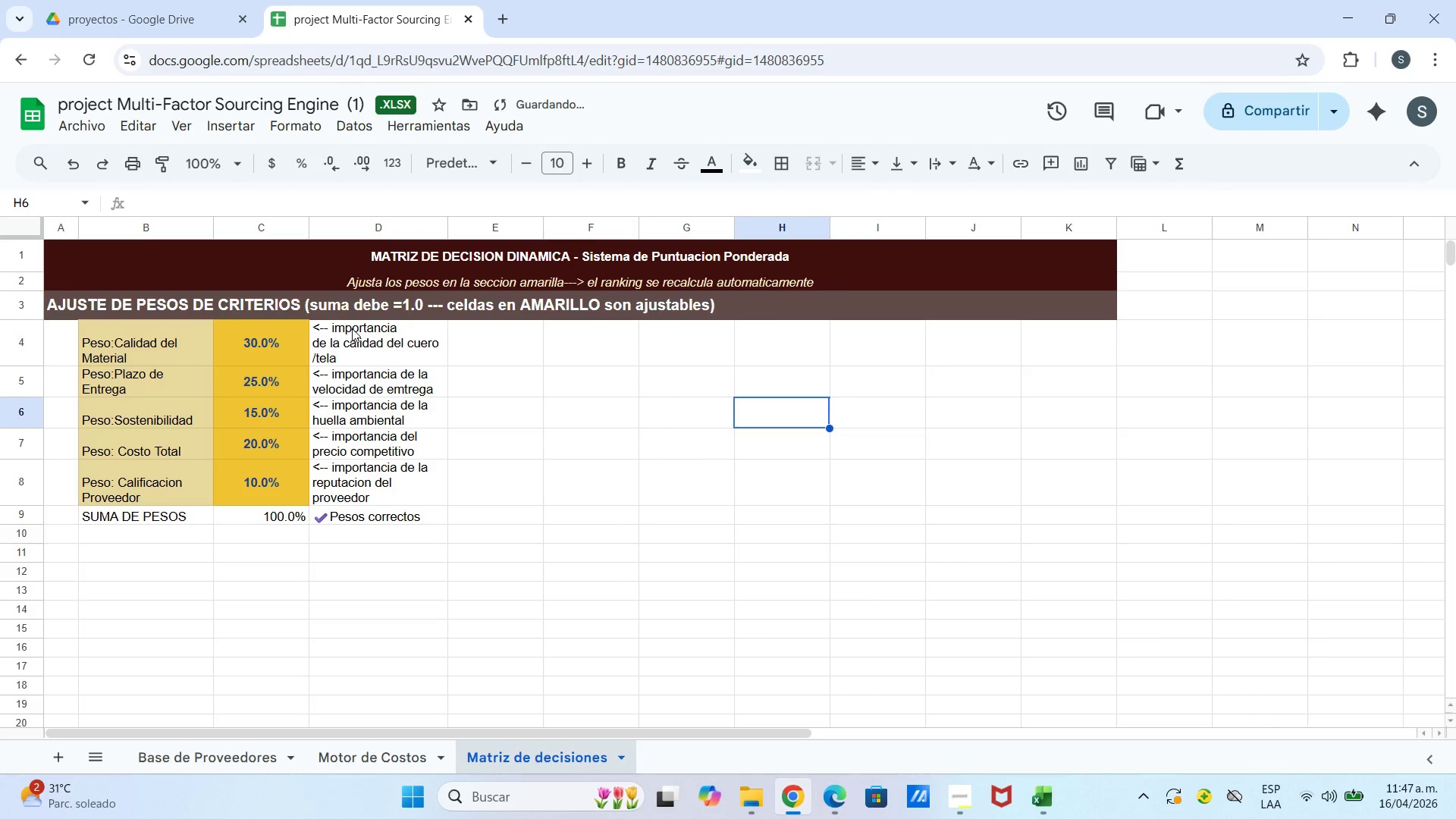 
left_click_drag(start_coordinate=[254, 353], to_coordinate=[272, 467])
 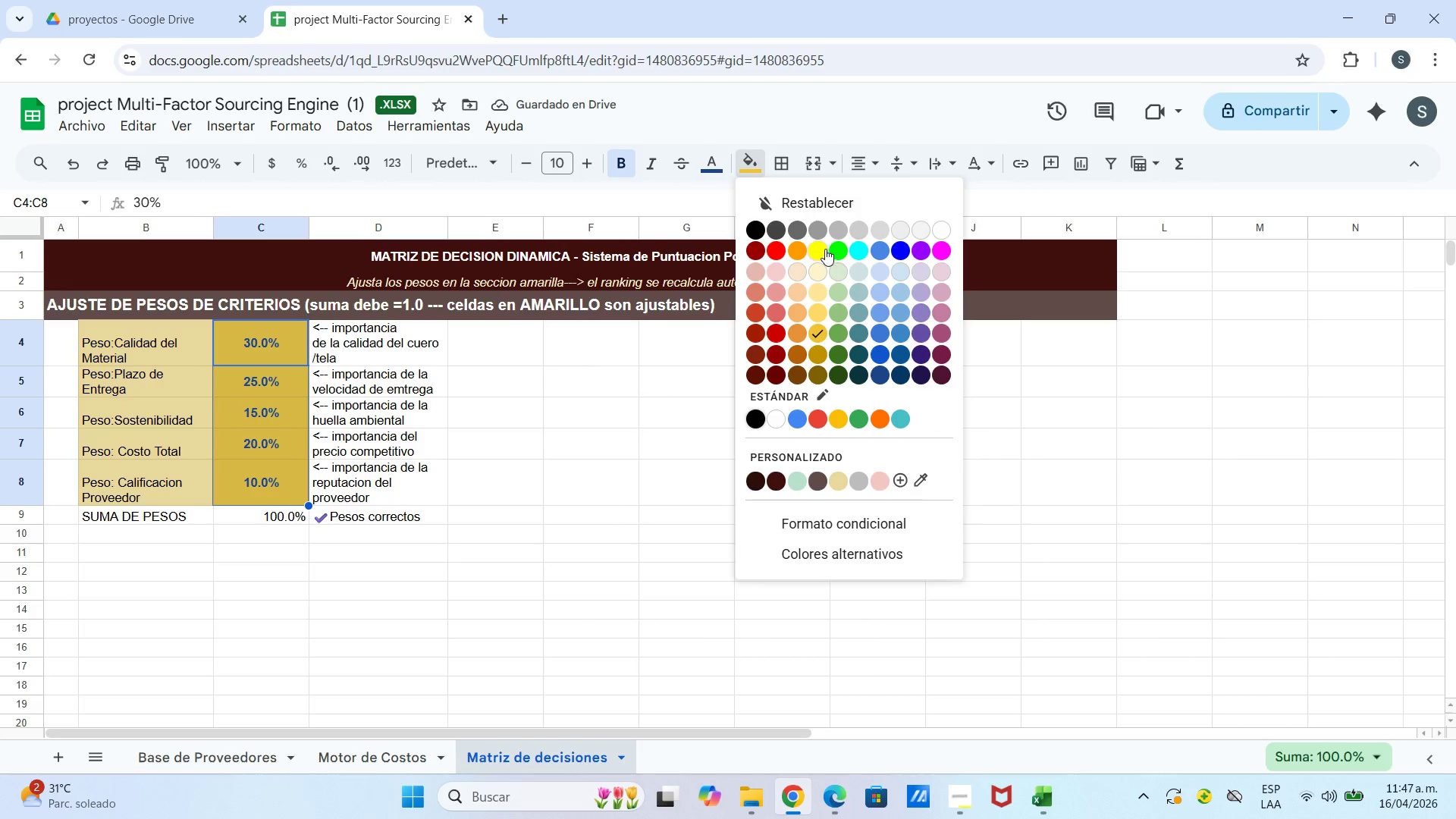 
double_click([735, 359])
 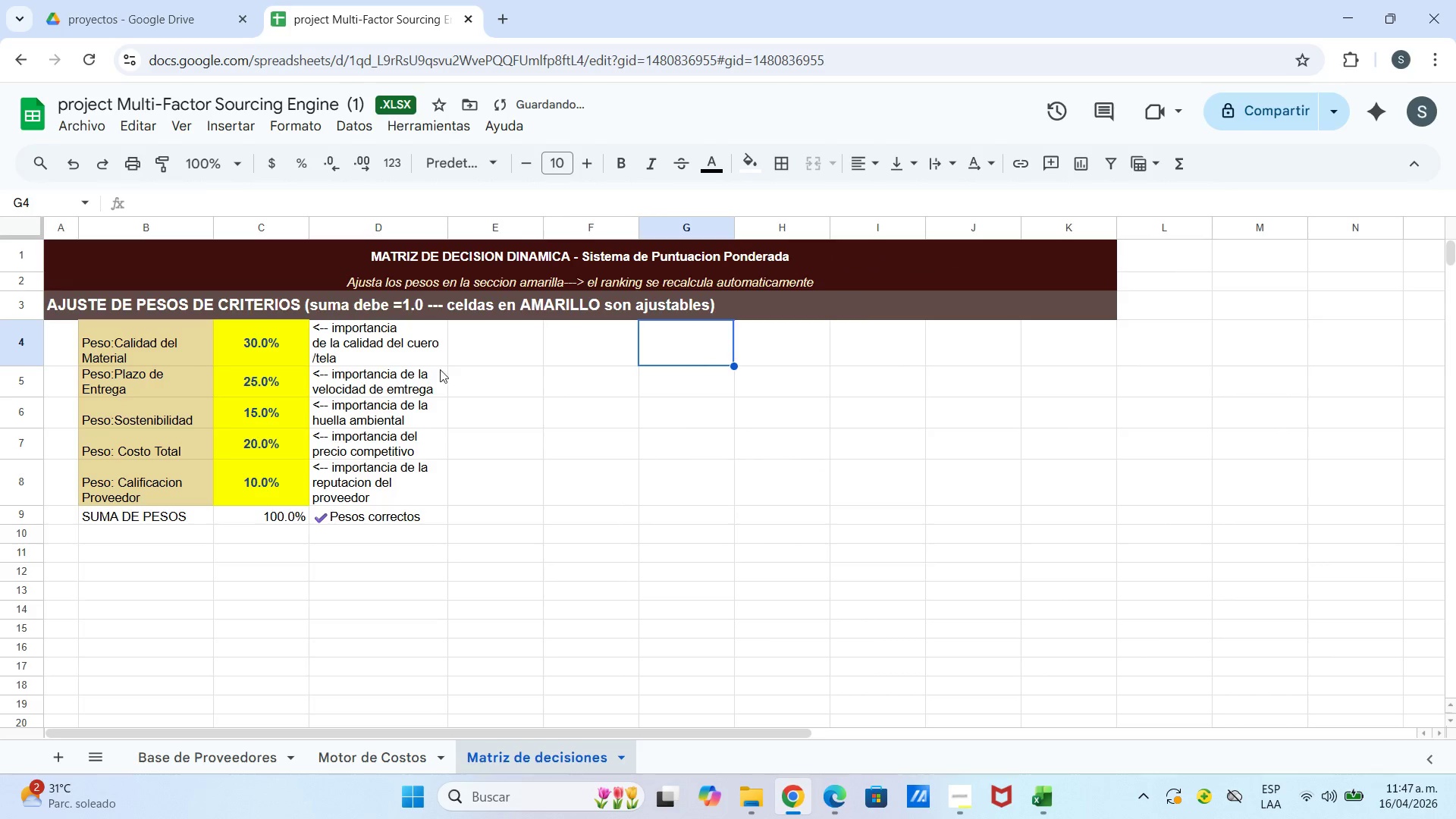 
left_click([366, 356])
 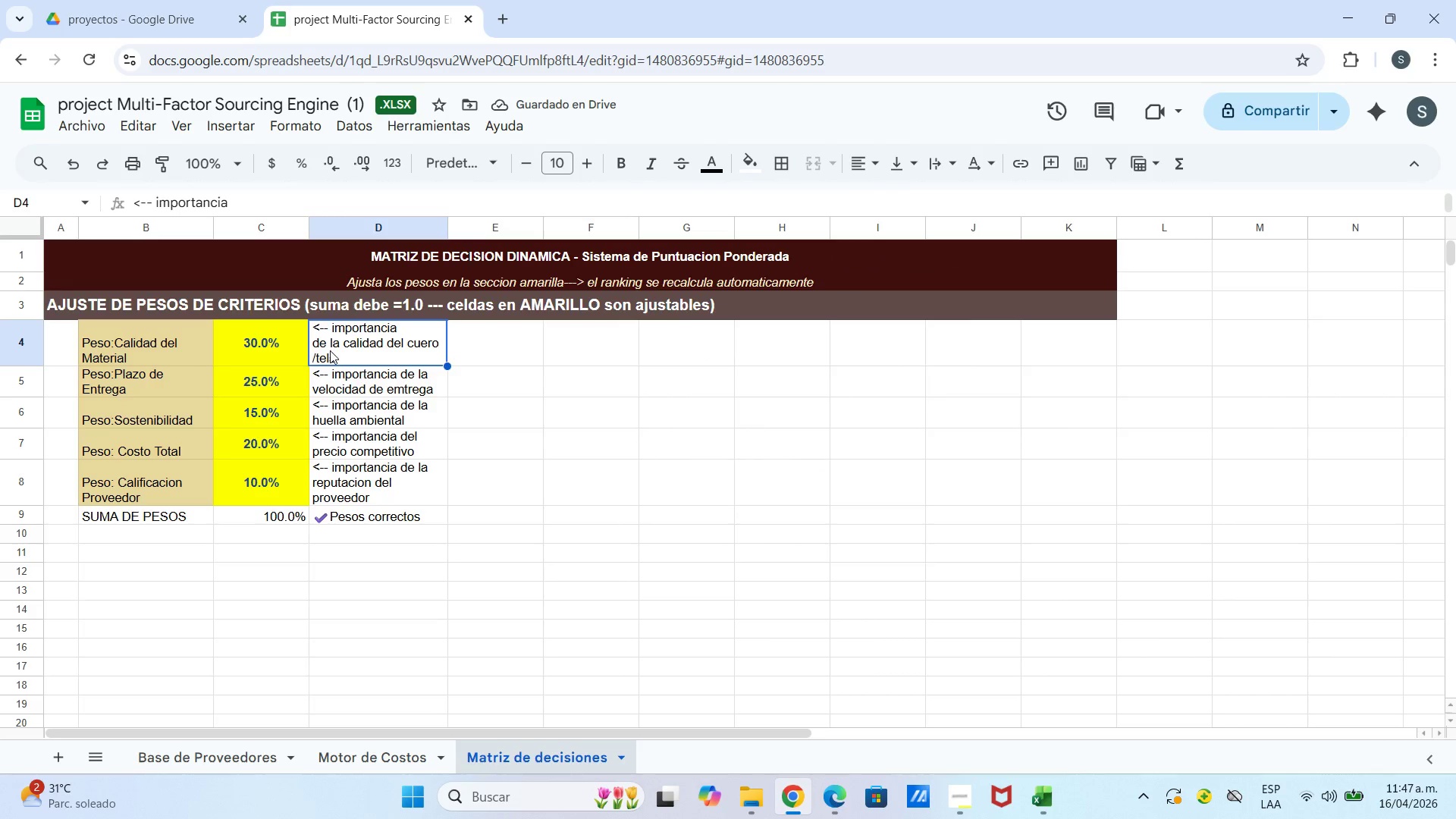 
left_click([656, 434])
 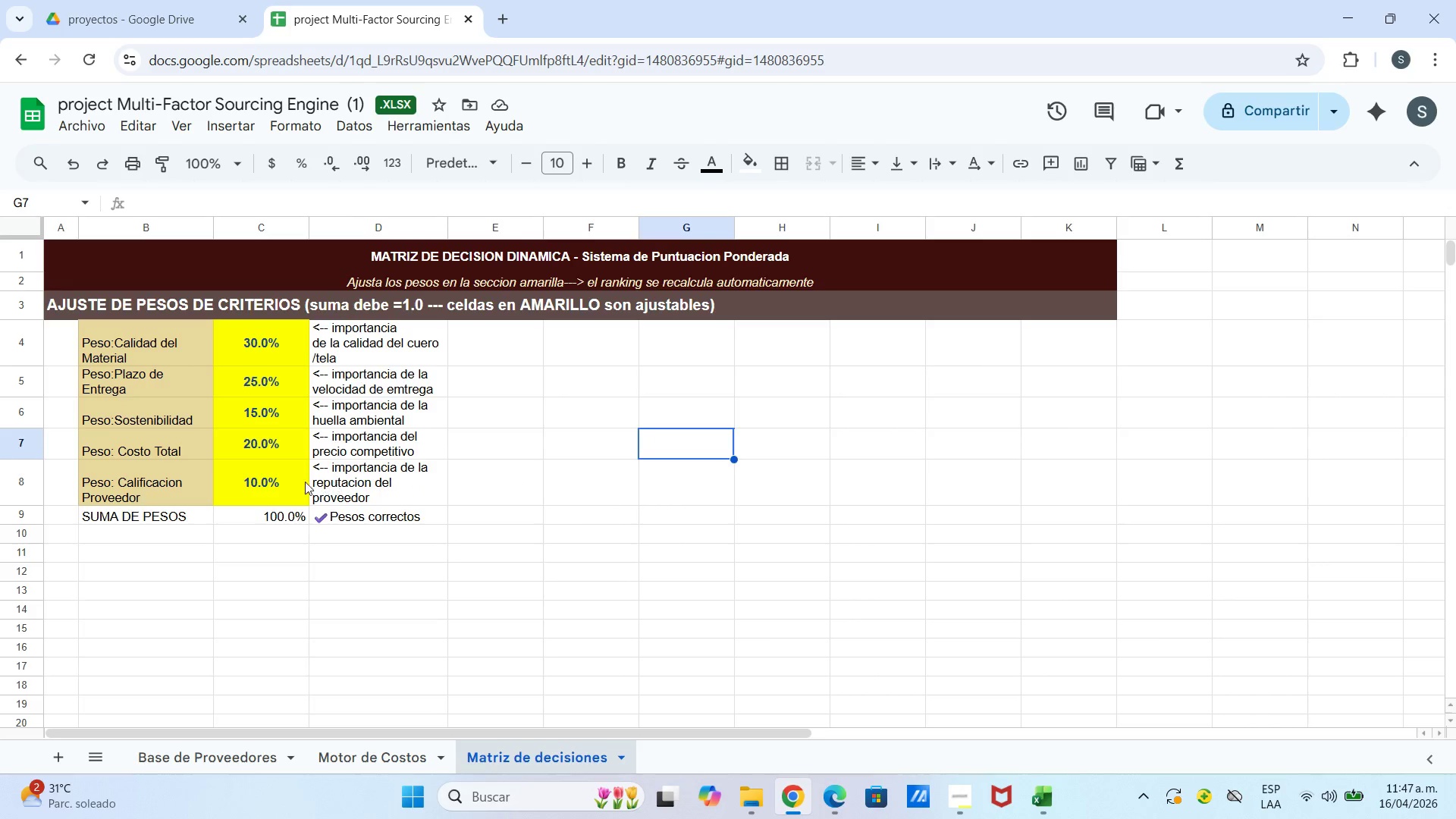 
left_click_drag(start_coordinate=[159, 522], to_coordinate=[229, 518])
 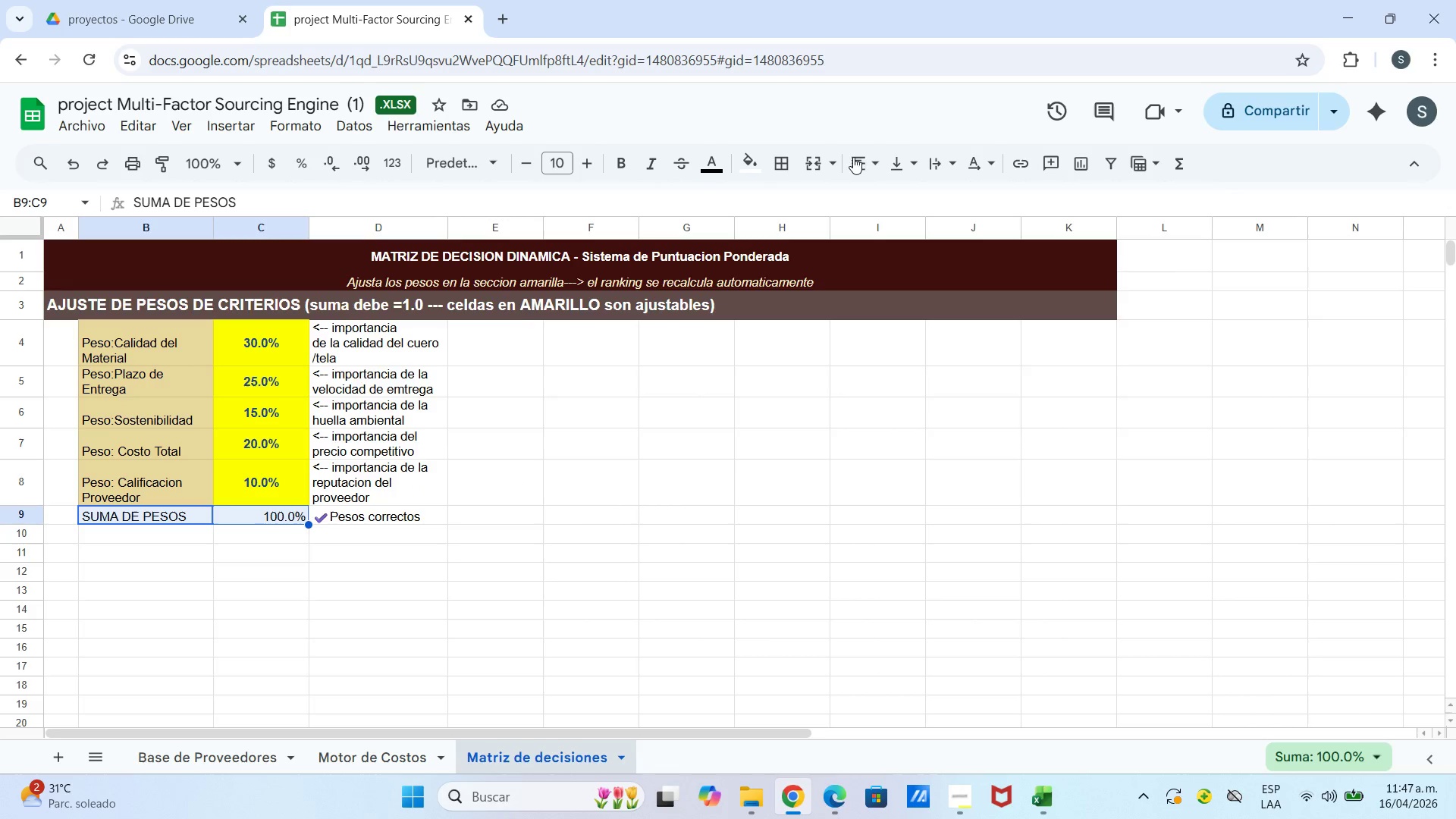 
left_click_drag(start_coordinate=[875, 162], to_coordinate=[876, 166])
 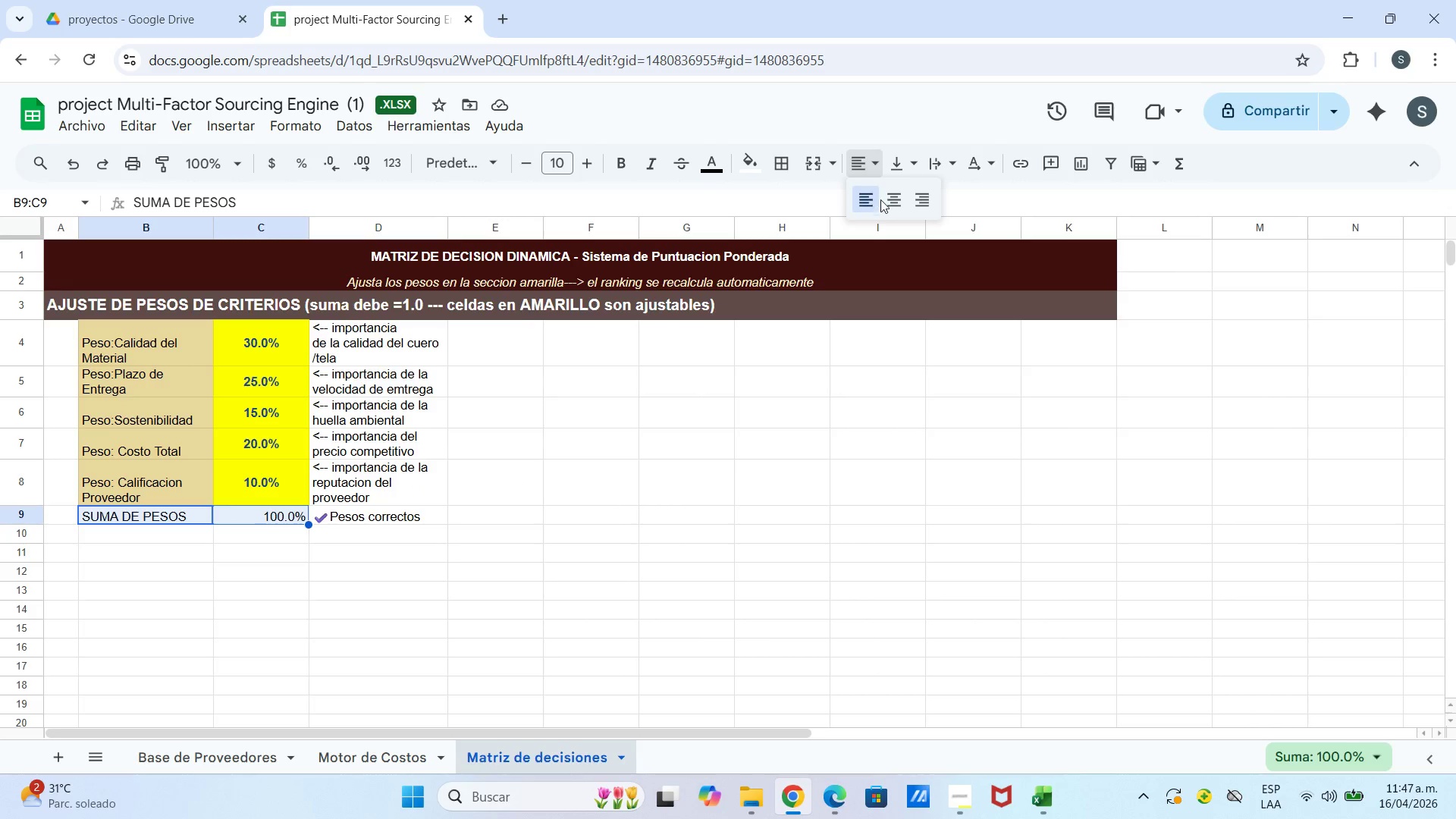 
left_click([893, 199])
 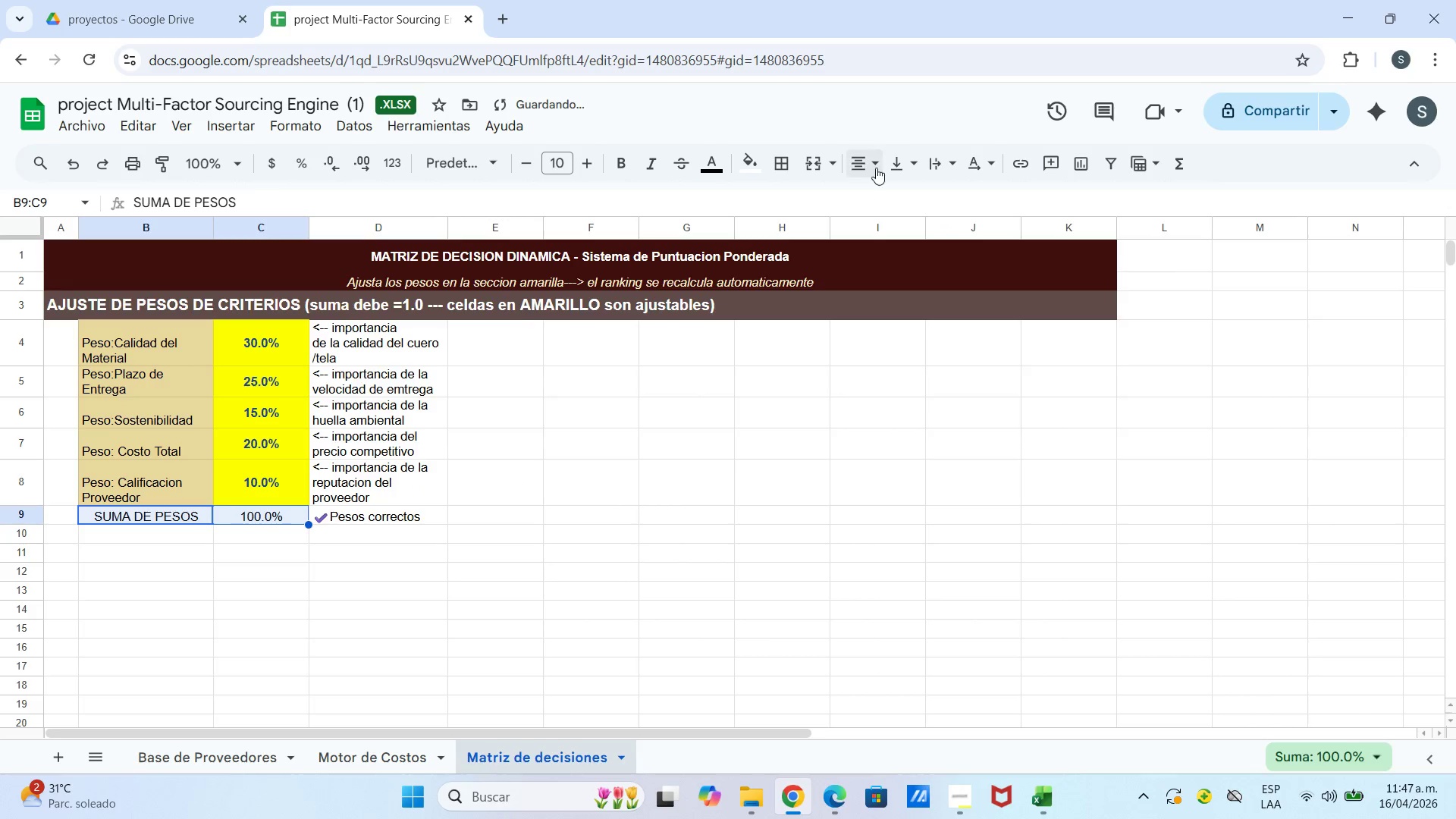 
mouse_move([877, 171])
 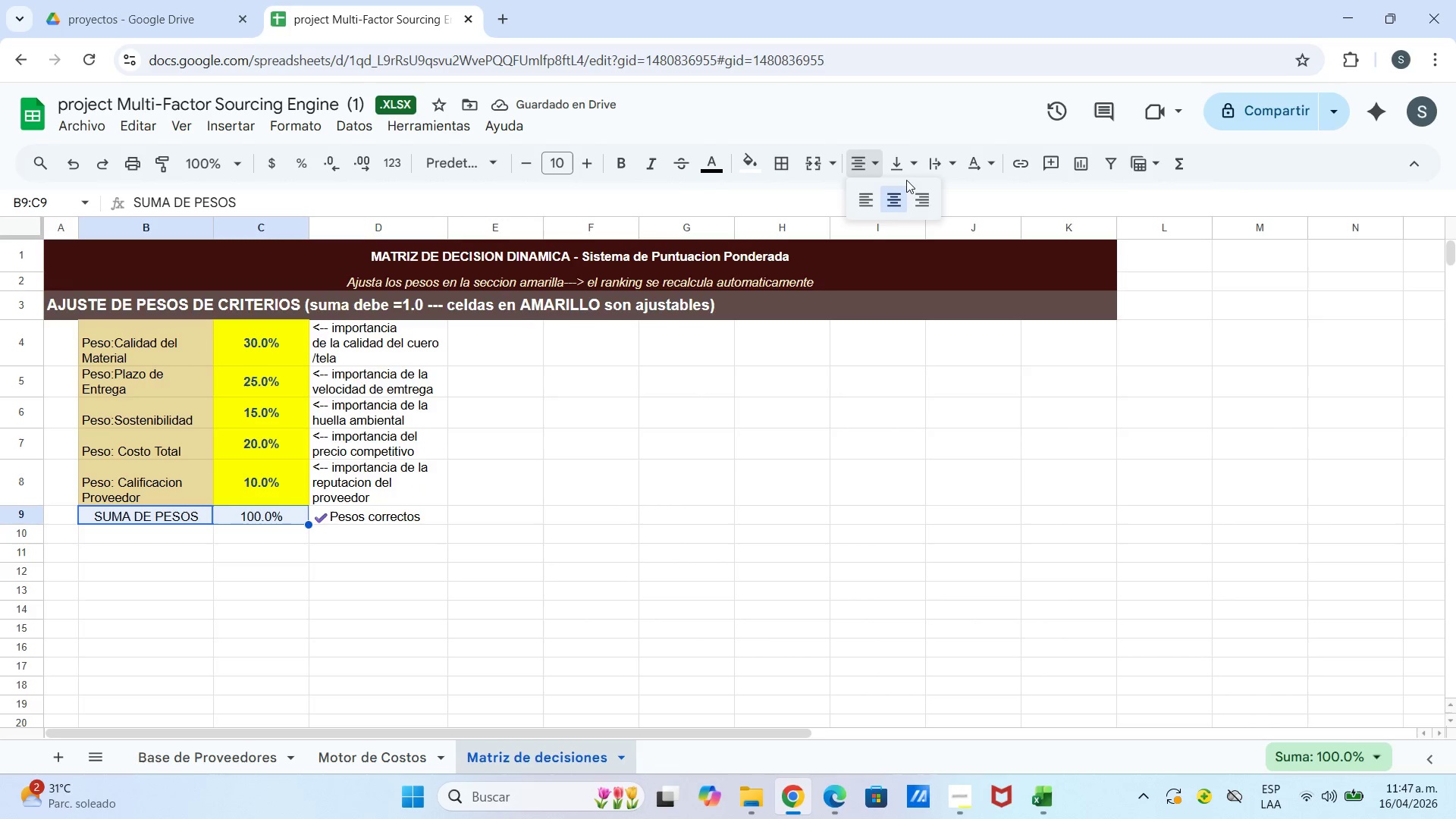 
mouse_move([924, 196])
 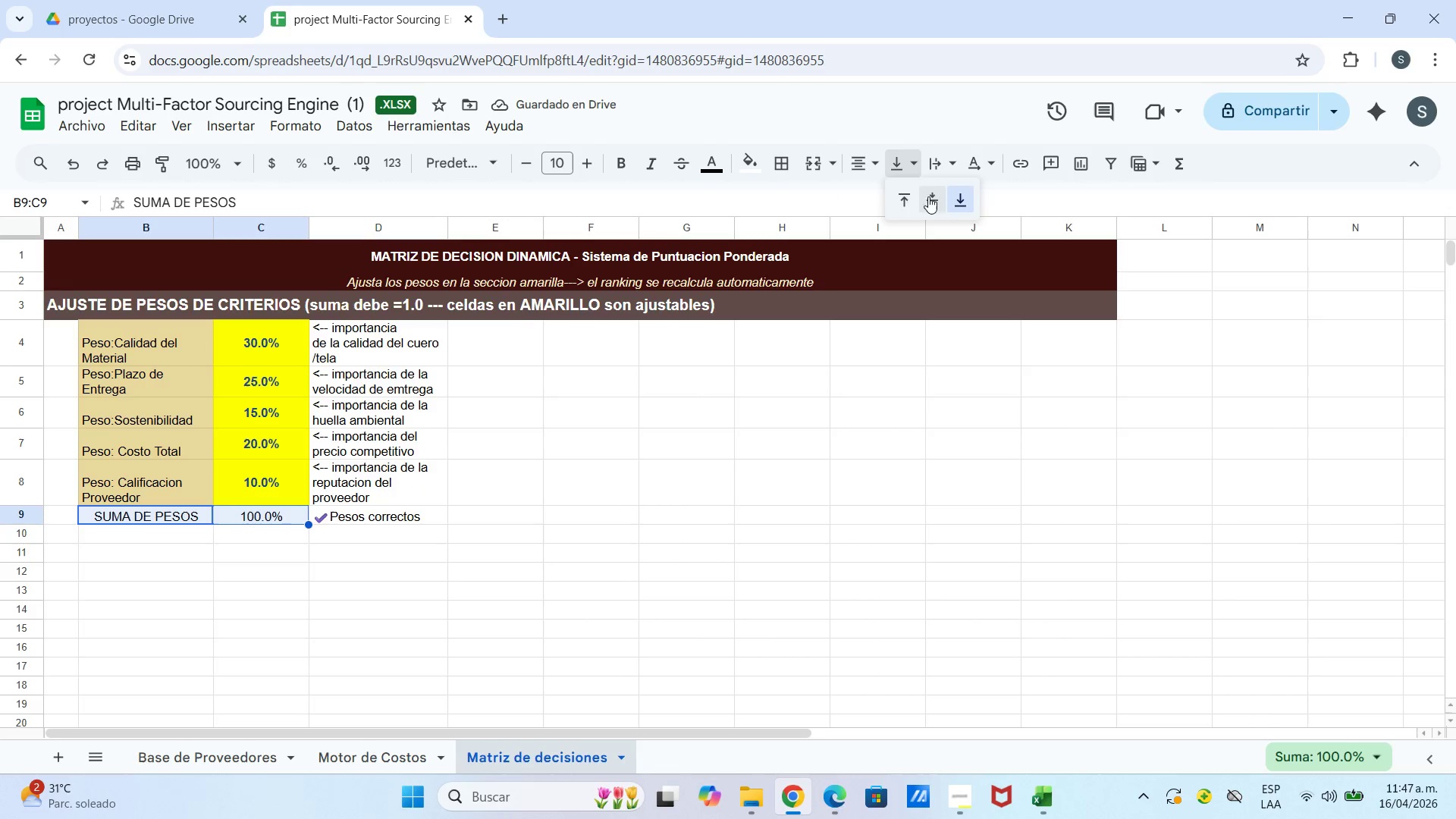 
left_click([928, 196])
 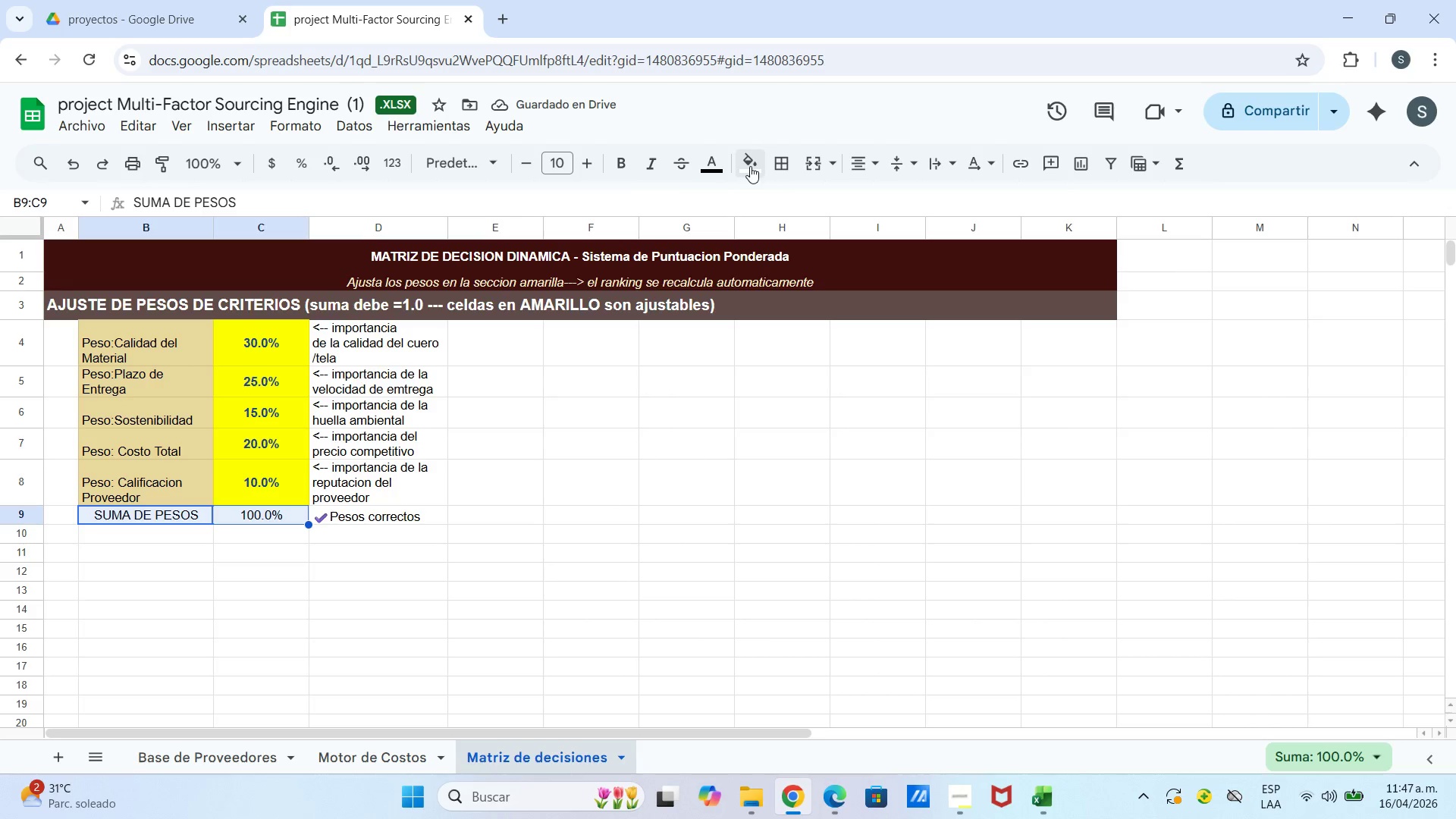 
left_click([758, 157])
 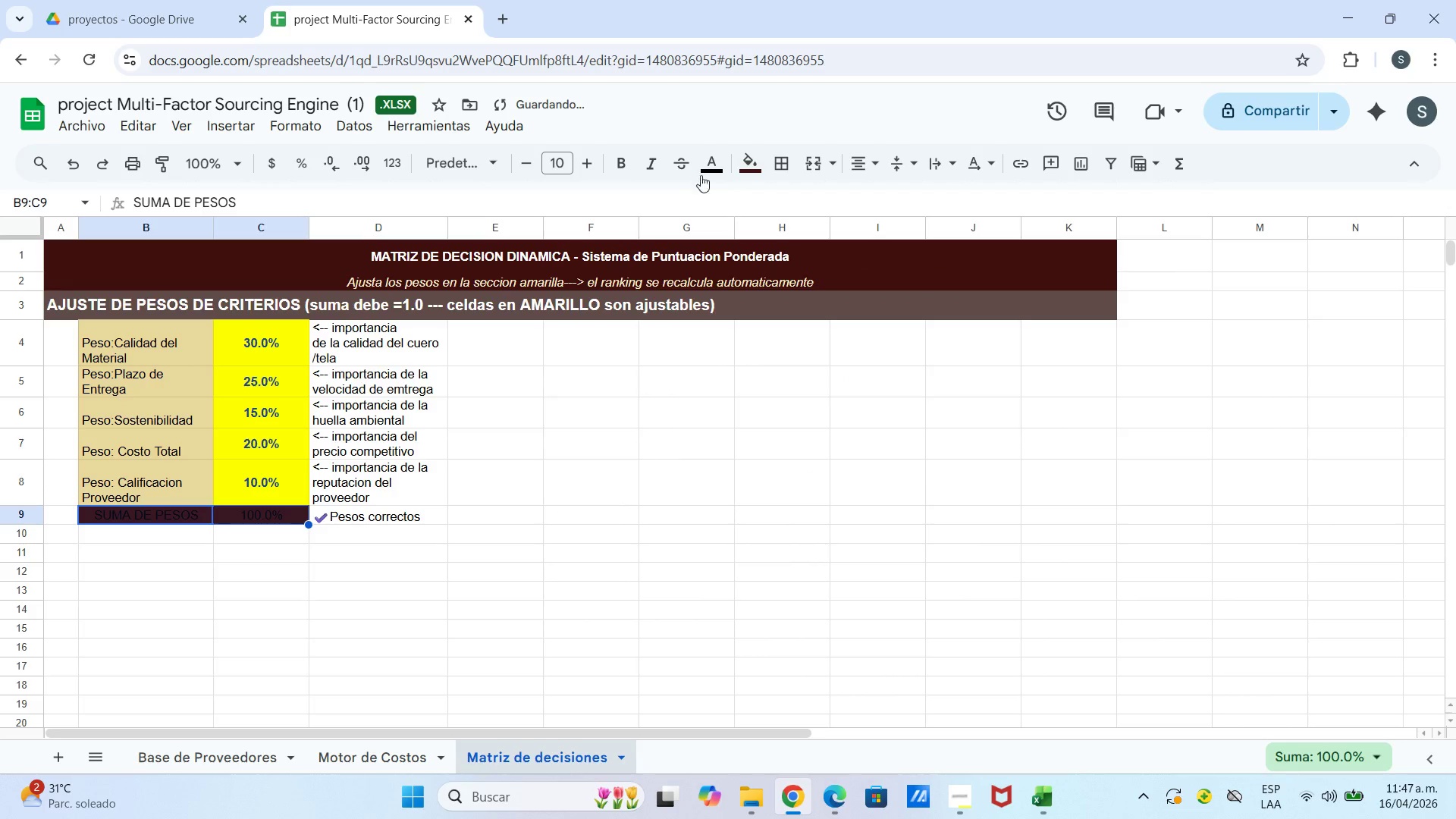 
left_click([908, 234])
 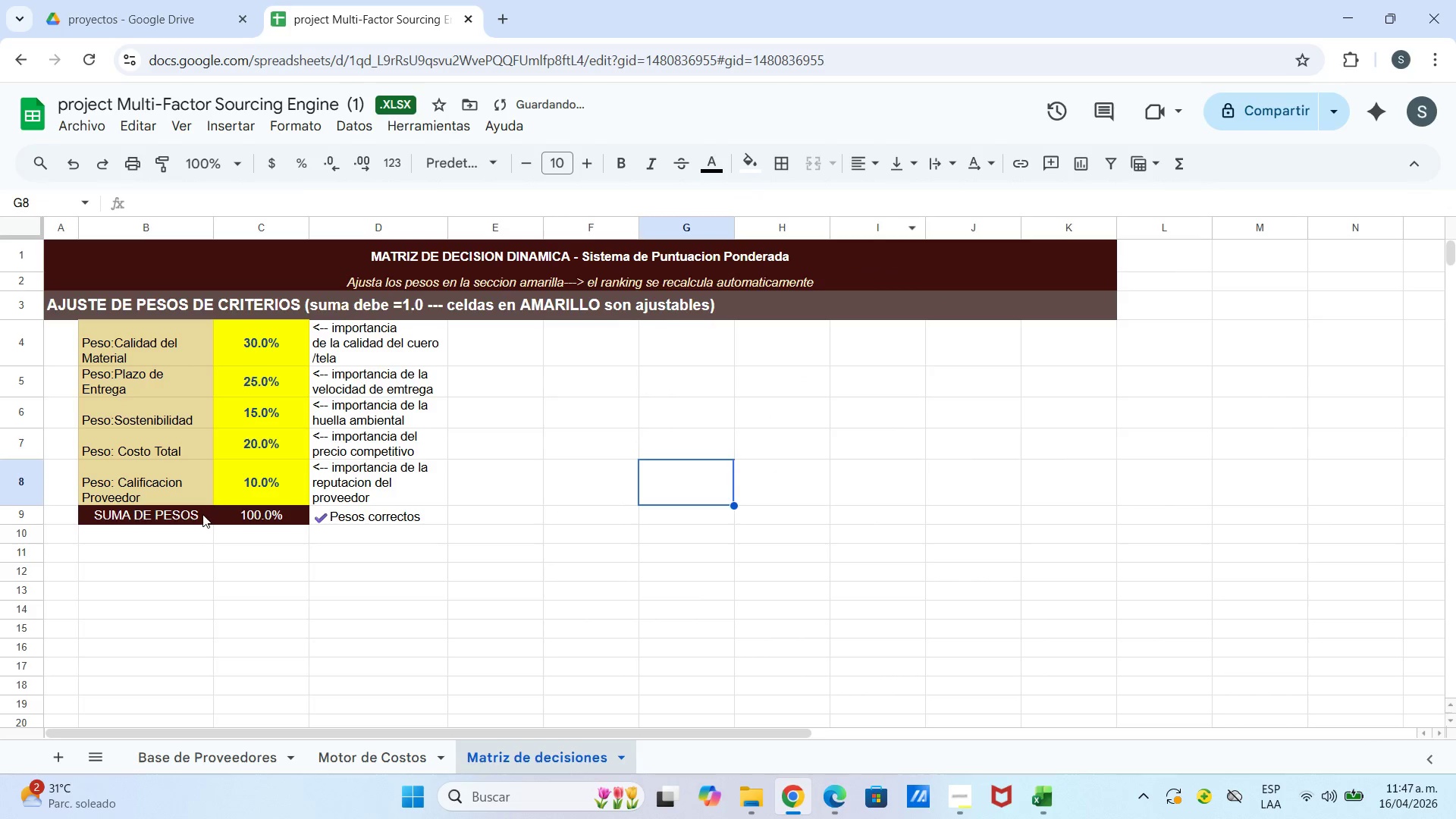 
left_click_drag(start_coordinate=[191, 516], to_coordinate=[234, 513])
 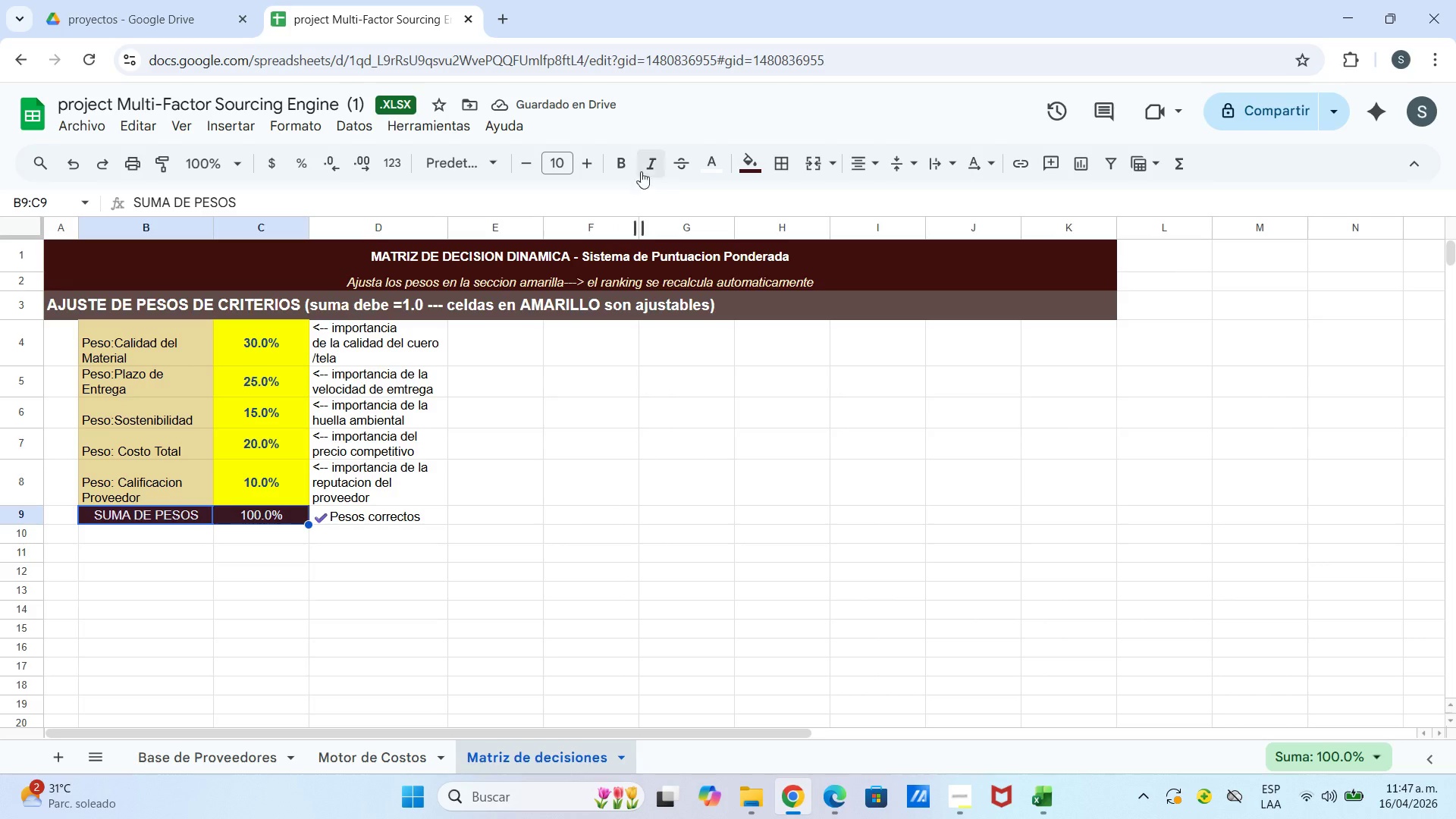 
left_click([609, 151])
 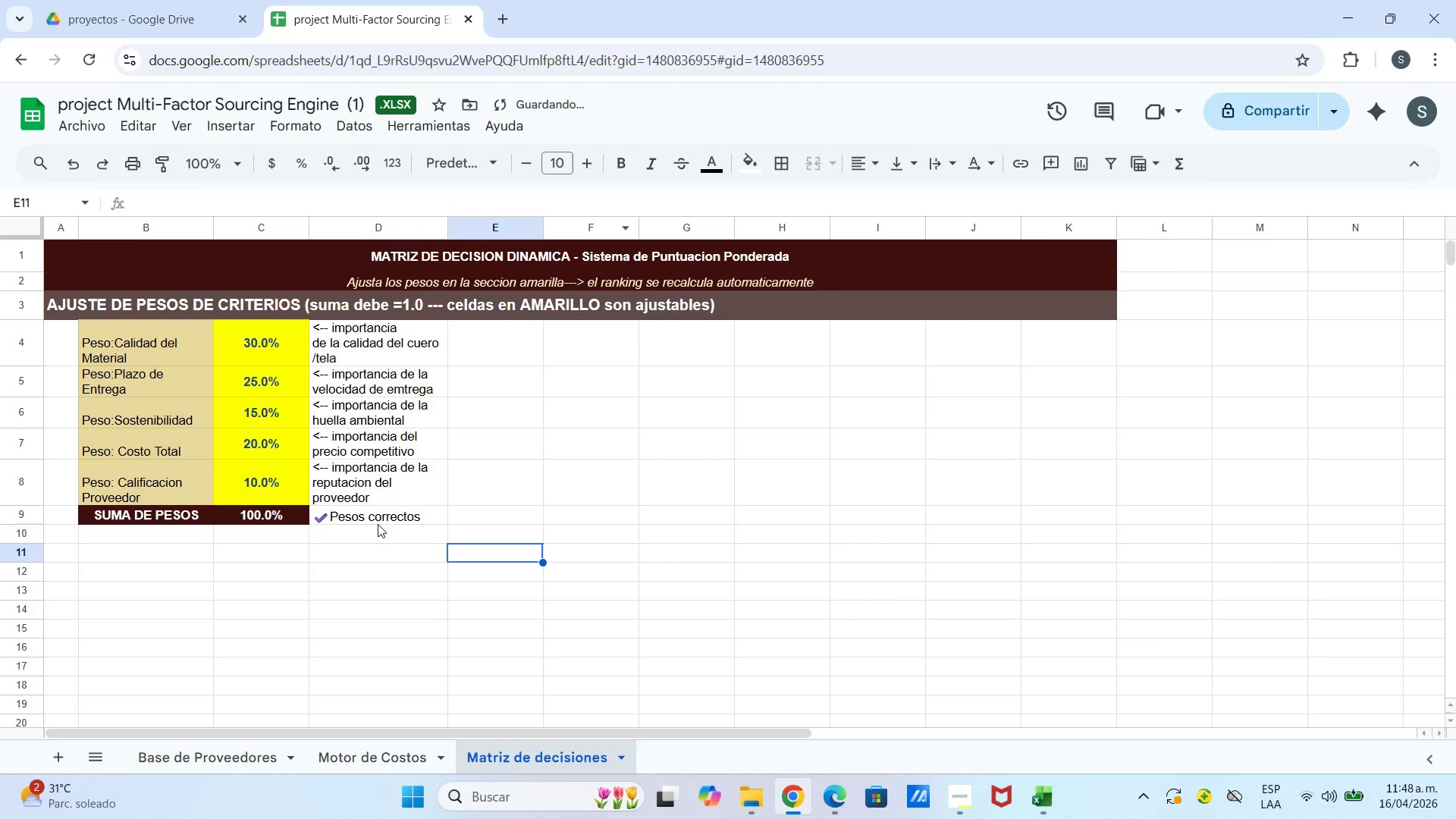 
left_click([351, 521])
 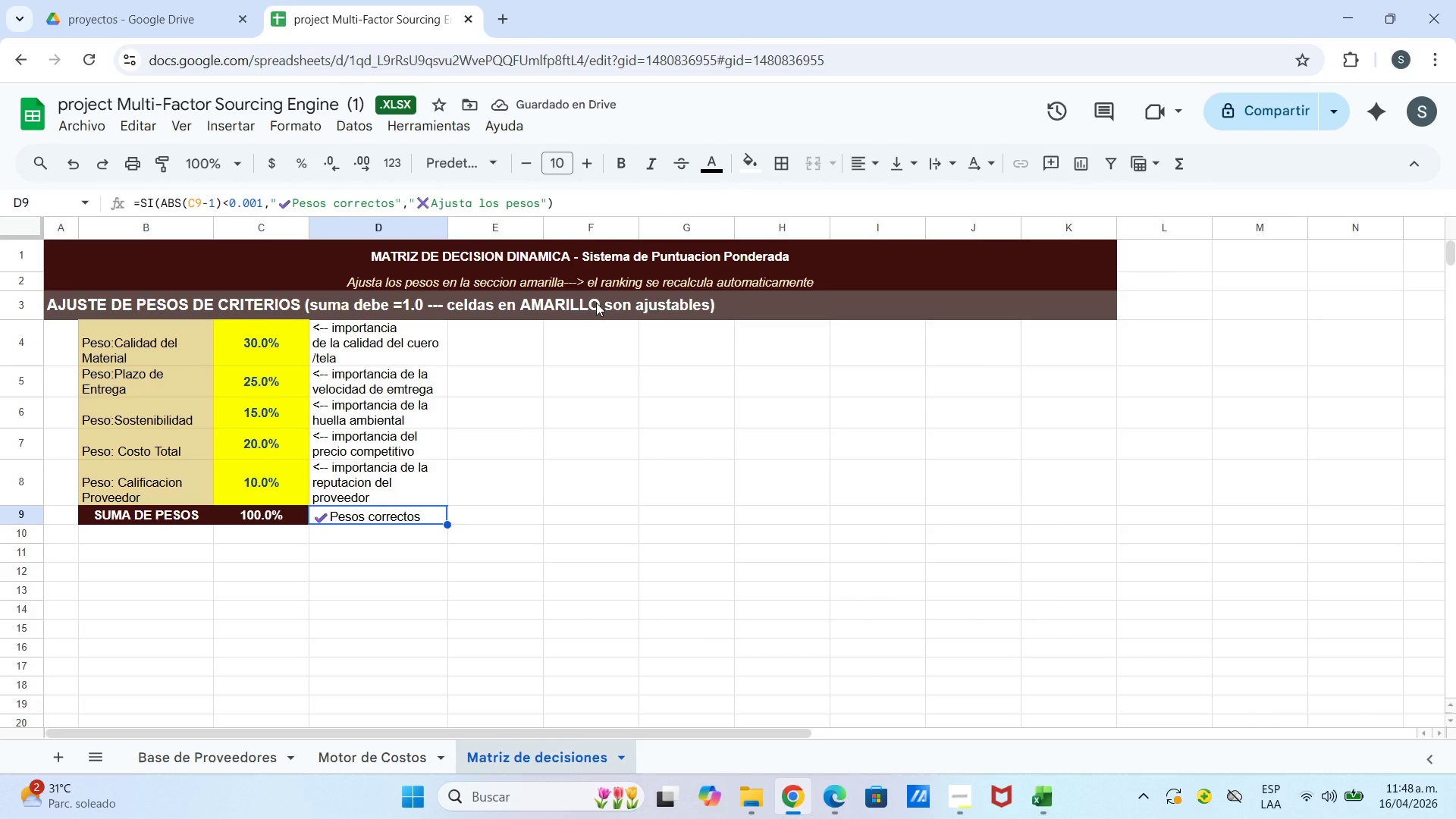 
left_click([739, 165])
 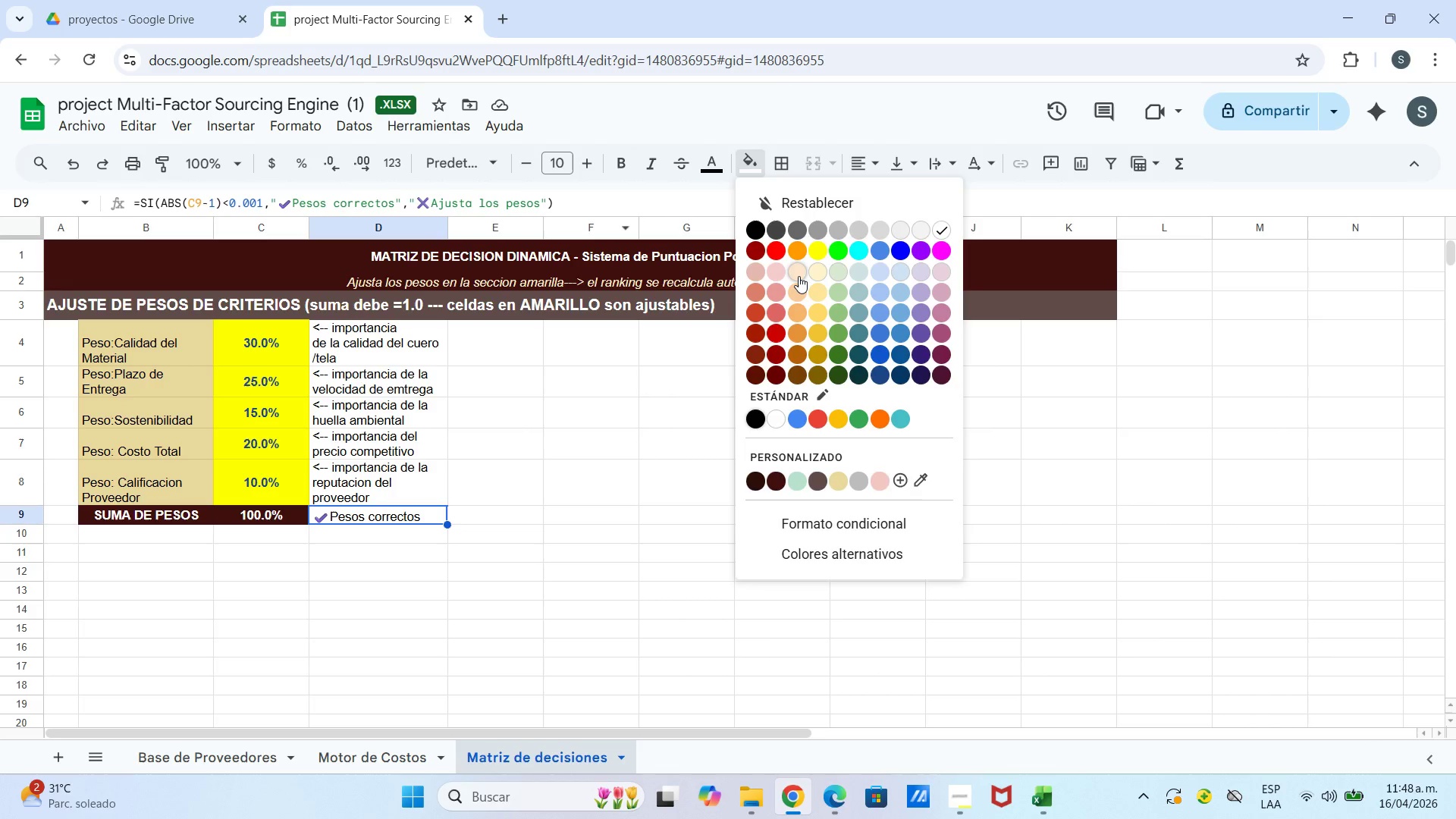 
left_click([811, 273])
 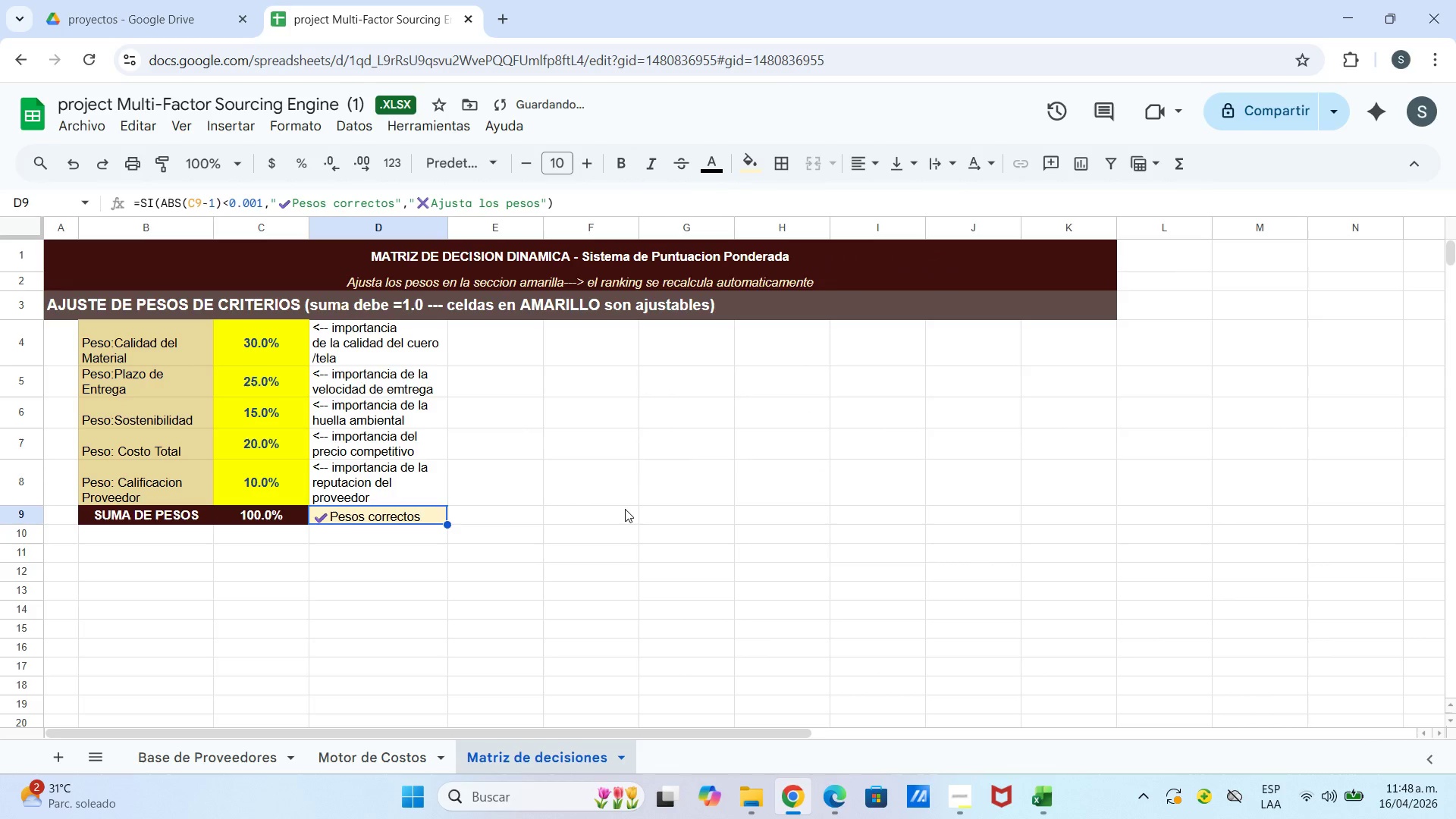 
left_click_drag(start_coordinate=[622, 510], to_coordinate=[614, 517])
 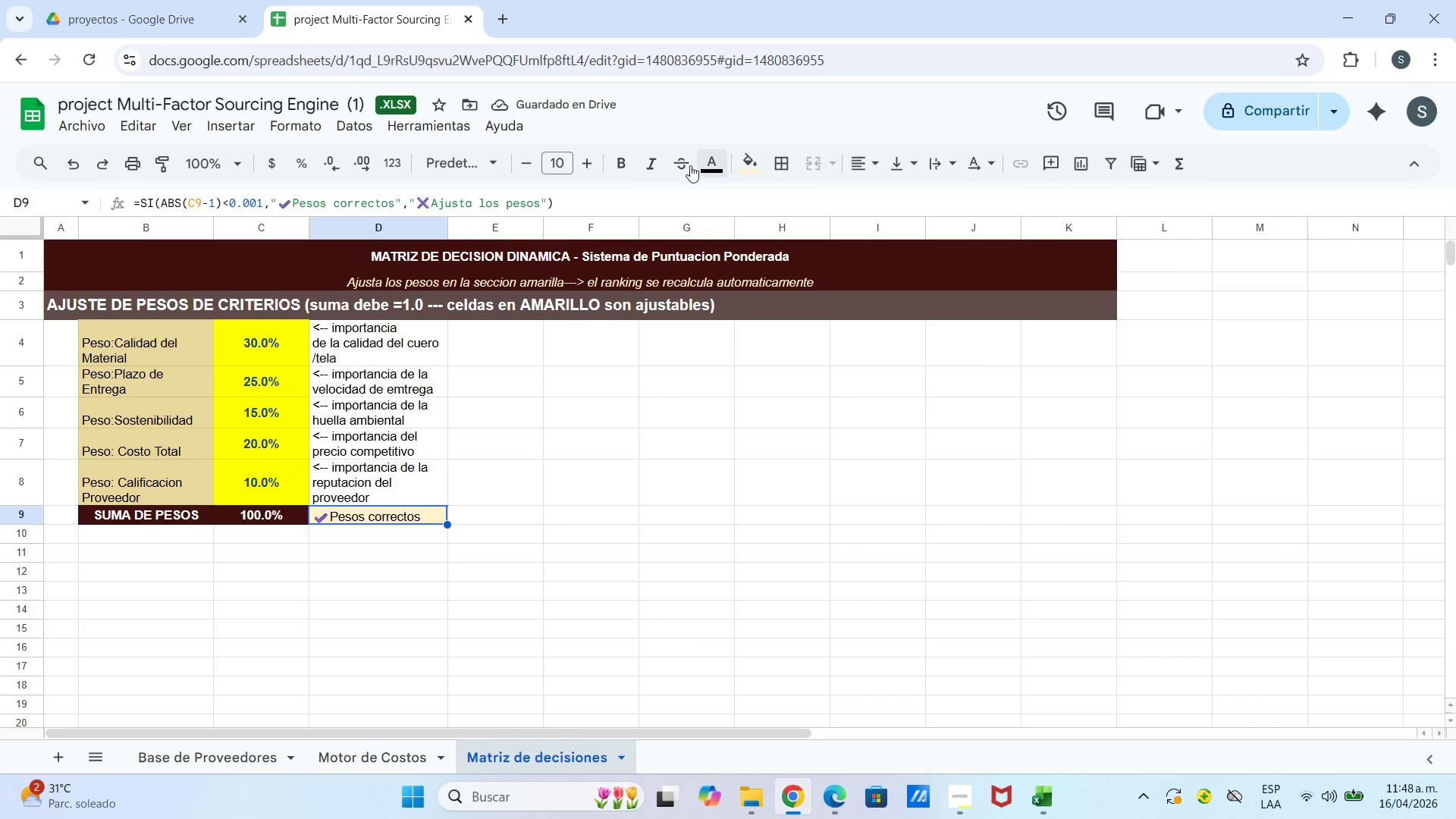 
left_click([630, 163])
 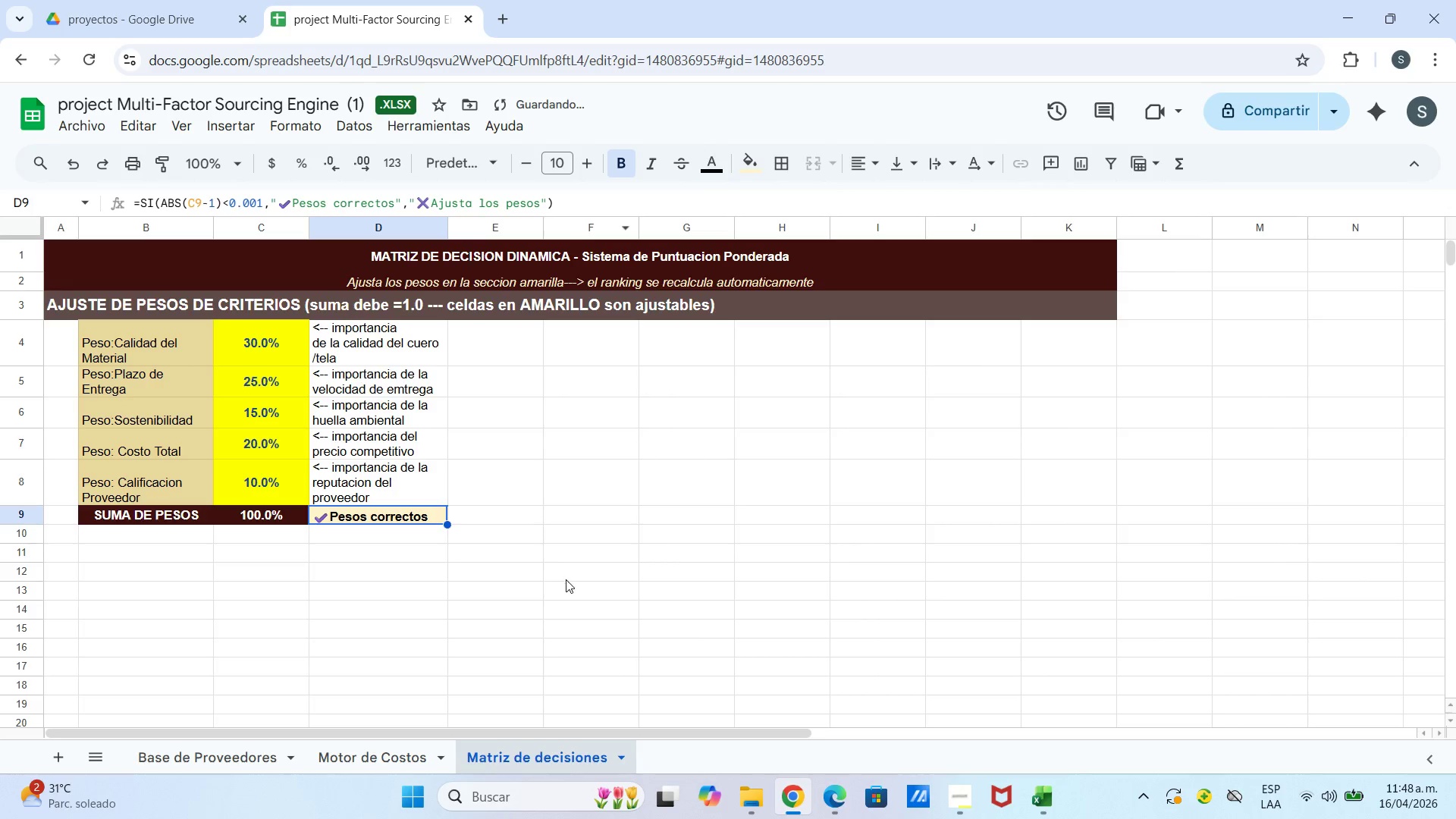 
left_click_drag(start_coordinate=[566, 579], to_coordinate=[566, 575])
 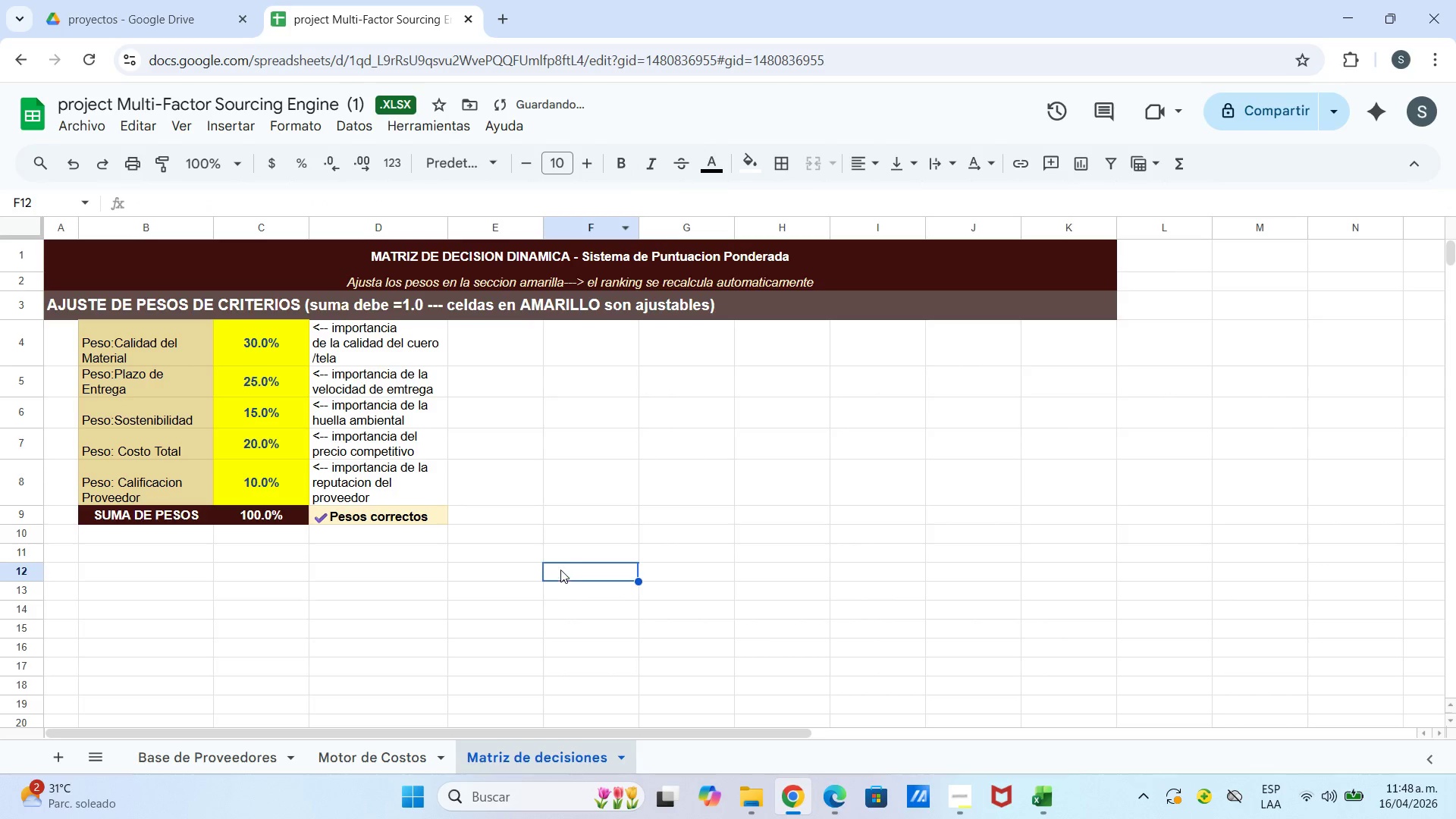 
scroll: coordinate [557, 560], scroll_direction: up, amount: 2.0
 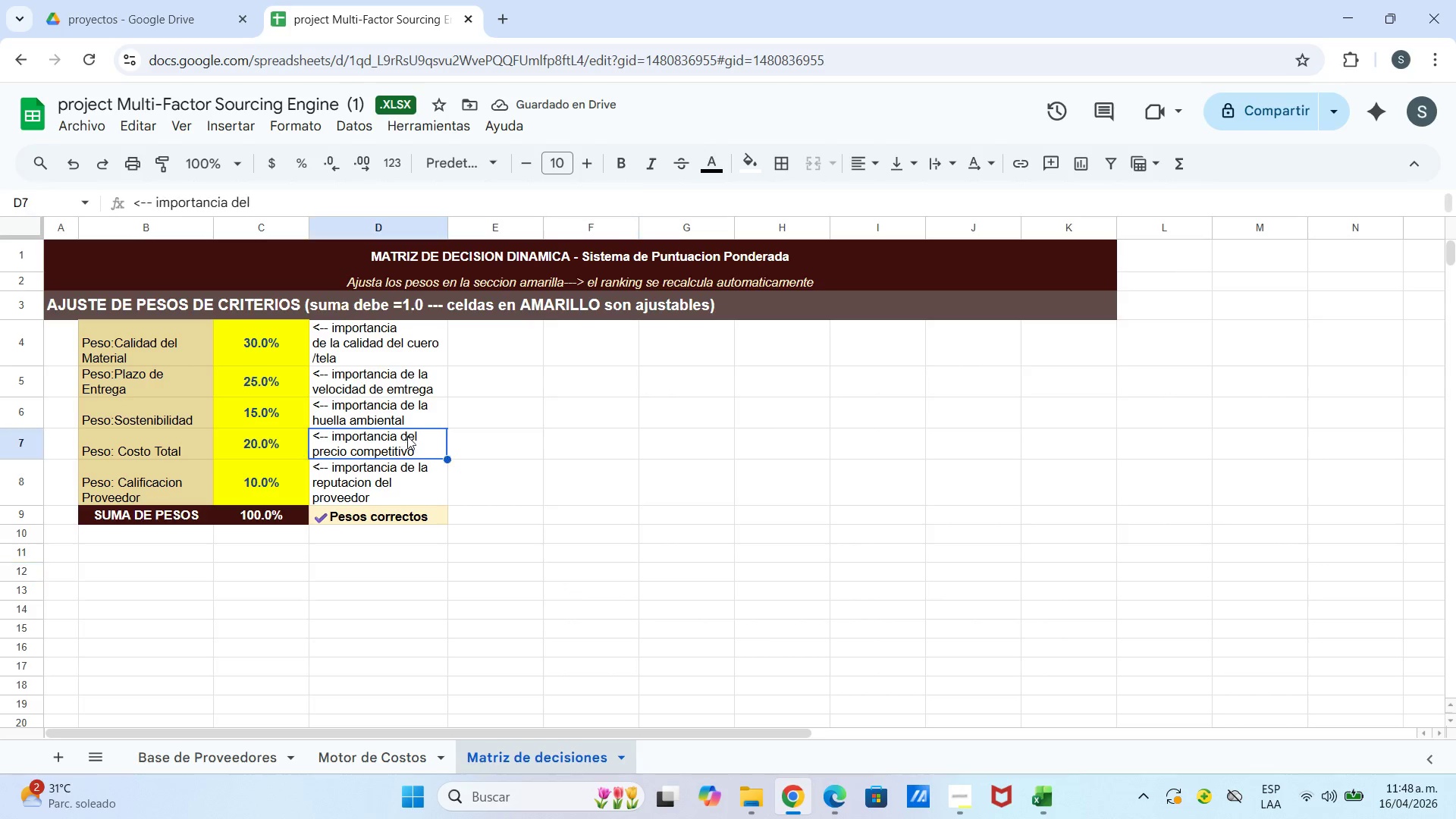 
left_click_drag(start_coordinate=[120, 333], to_coordinate=[386, 516])
 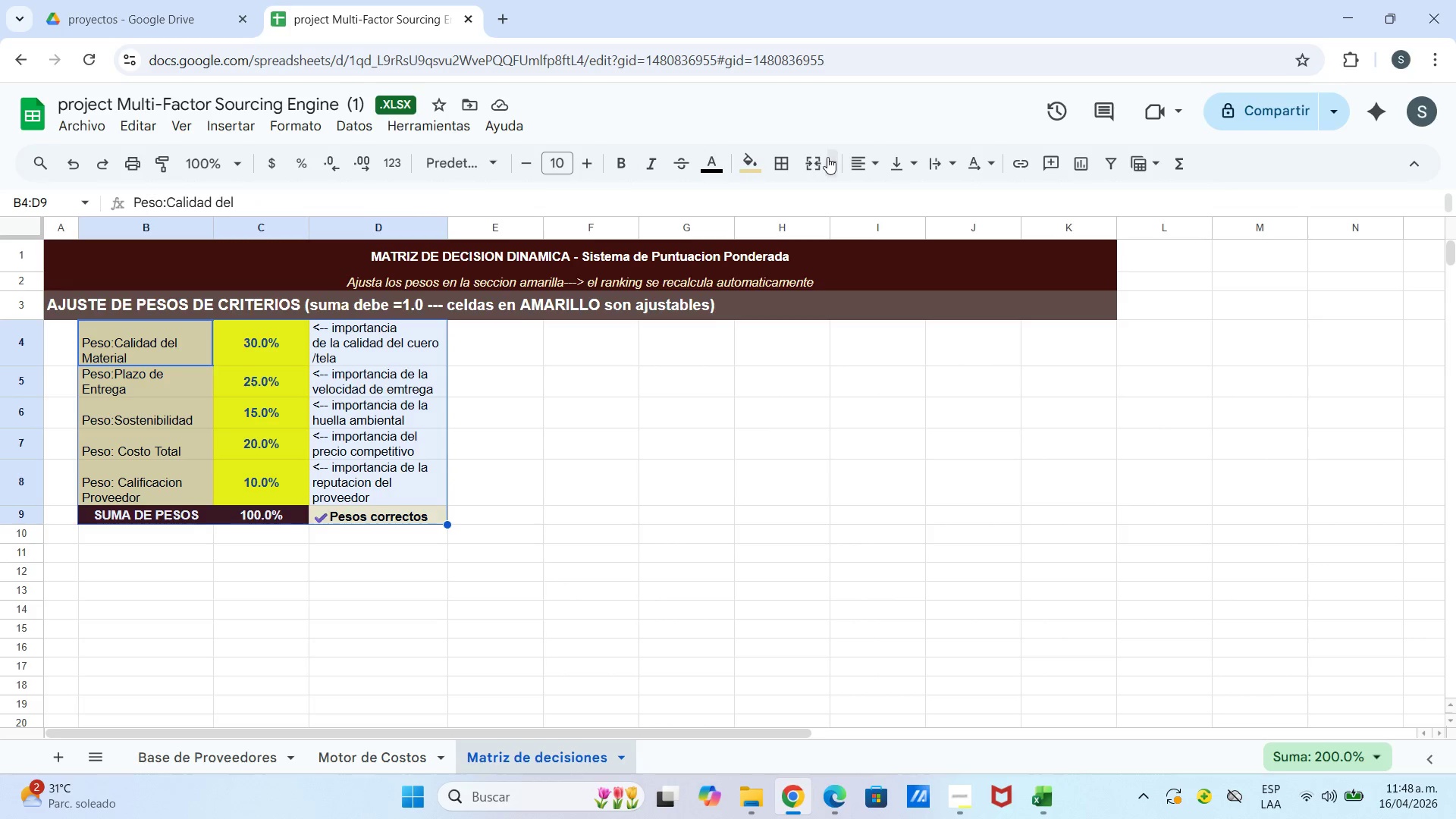 
left_click([791, 163])
 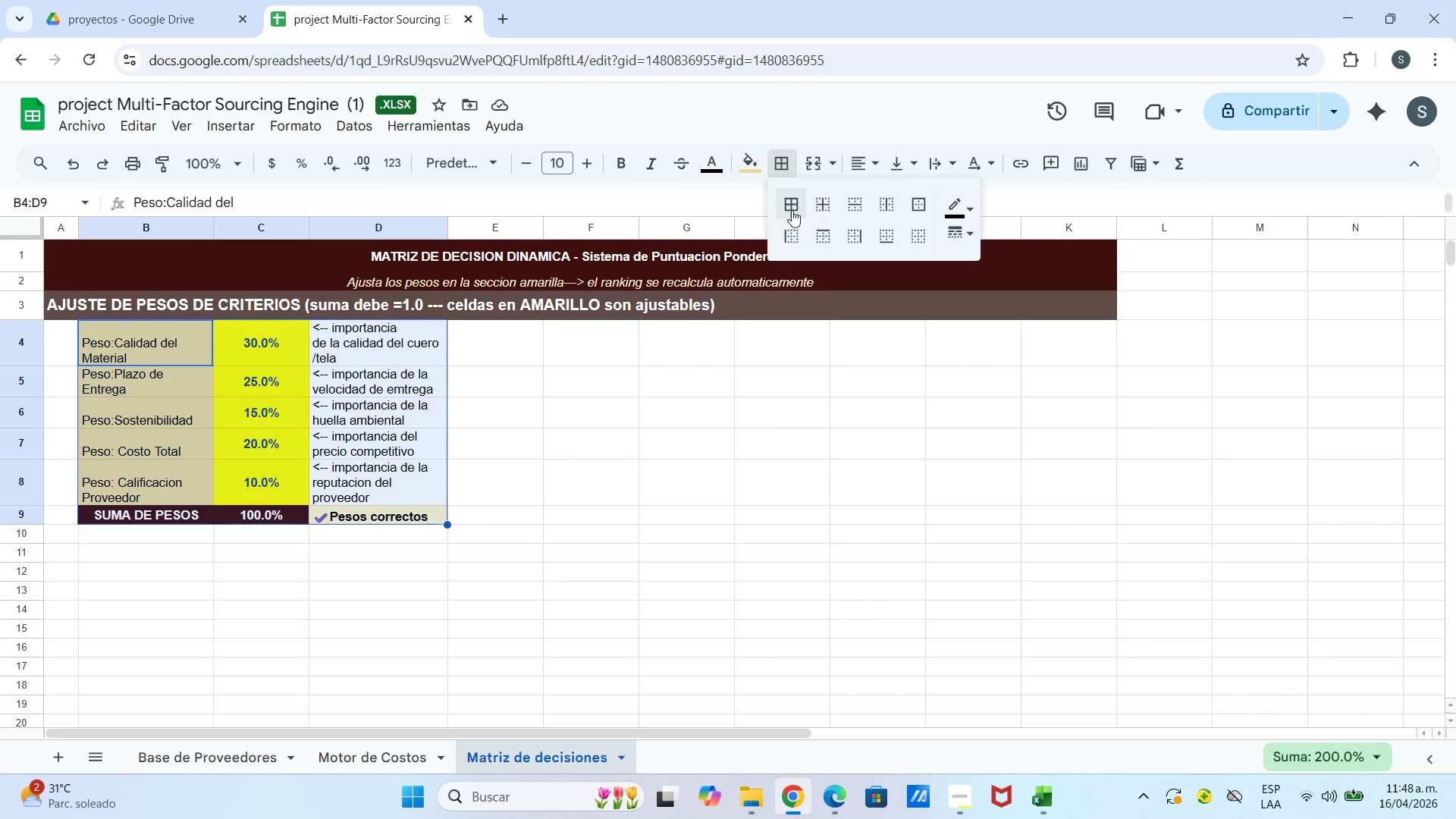 
left_click([792, 206])
 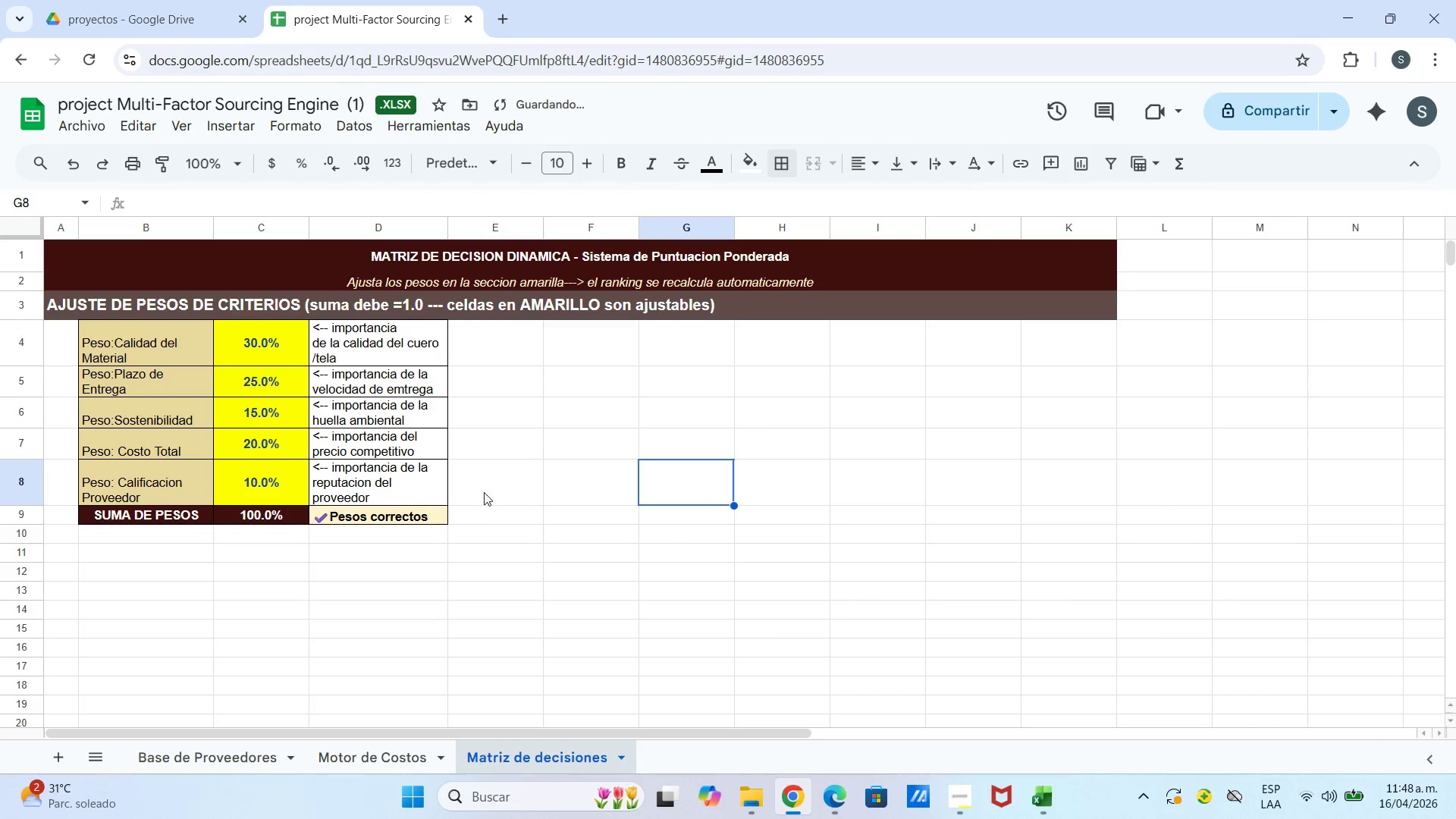 
scroll: coordinate [524, 483], scroll_direction: up, amount: 1.0
 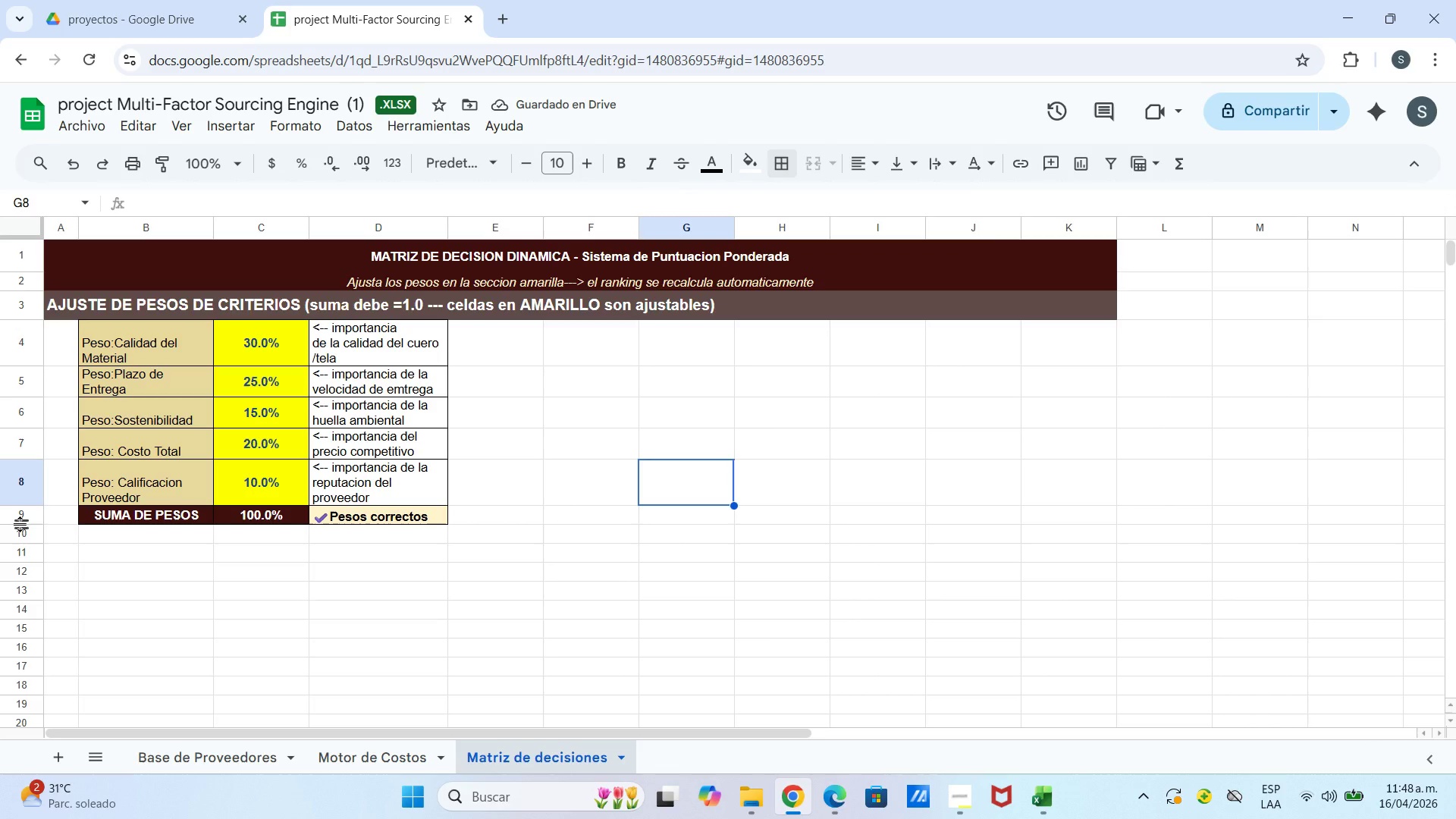 
wait(8.05)
 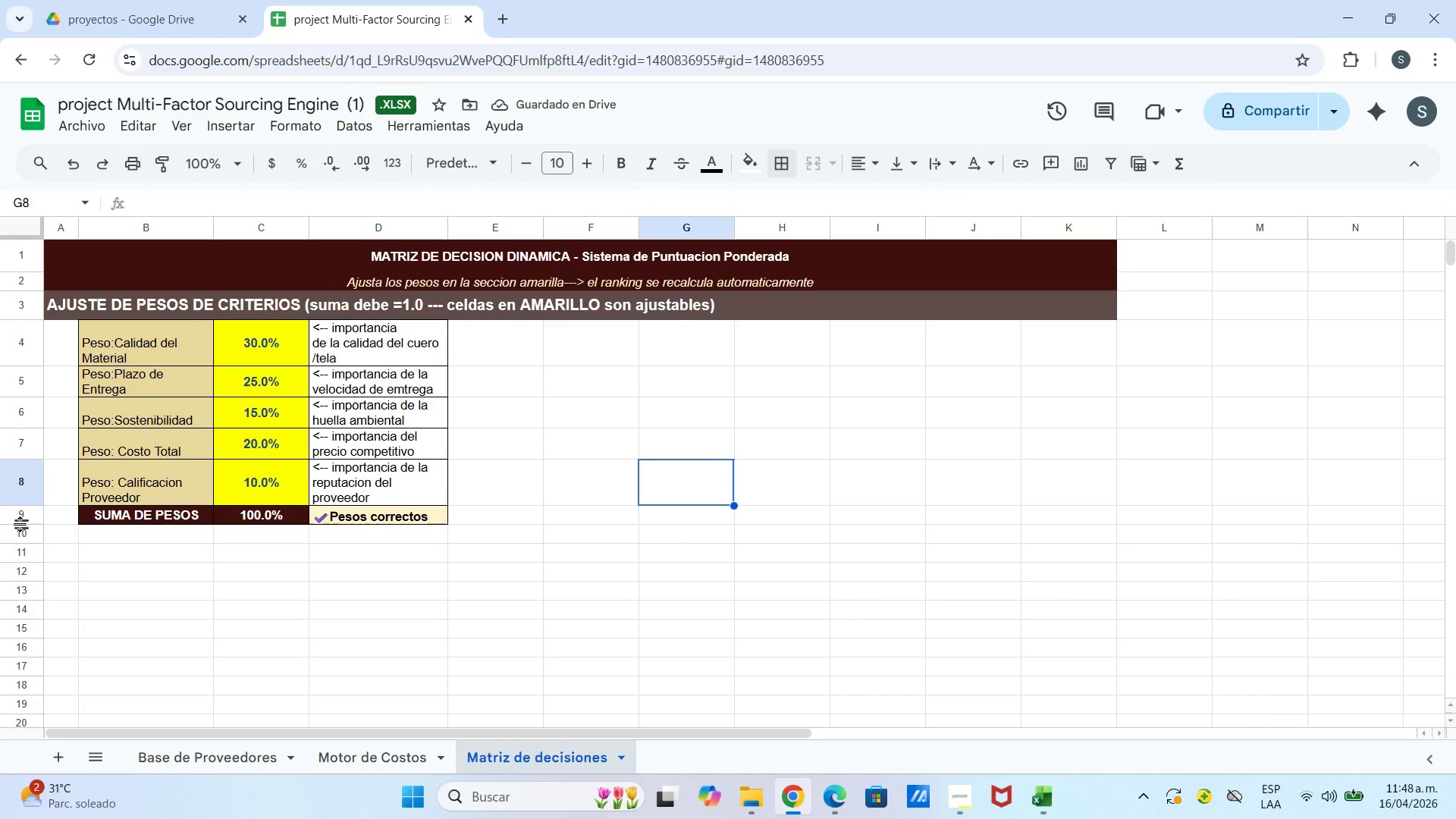 
left_click_drag(start_coordinate=[58, 558], to_coordinate=[1085, 551])
 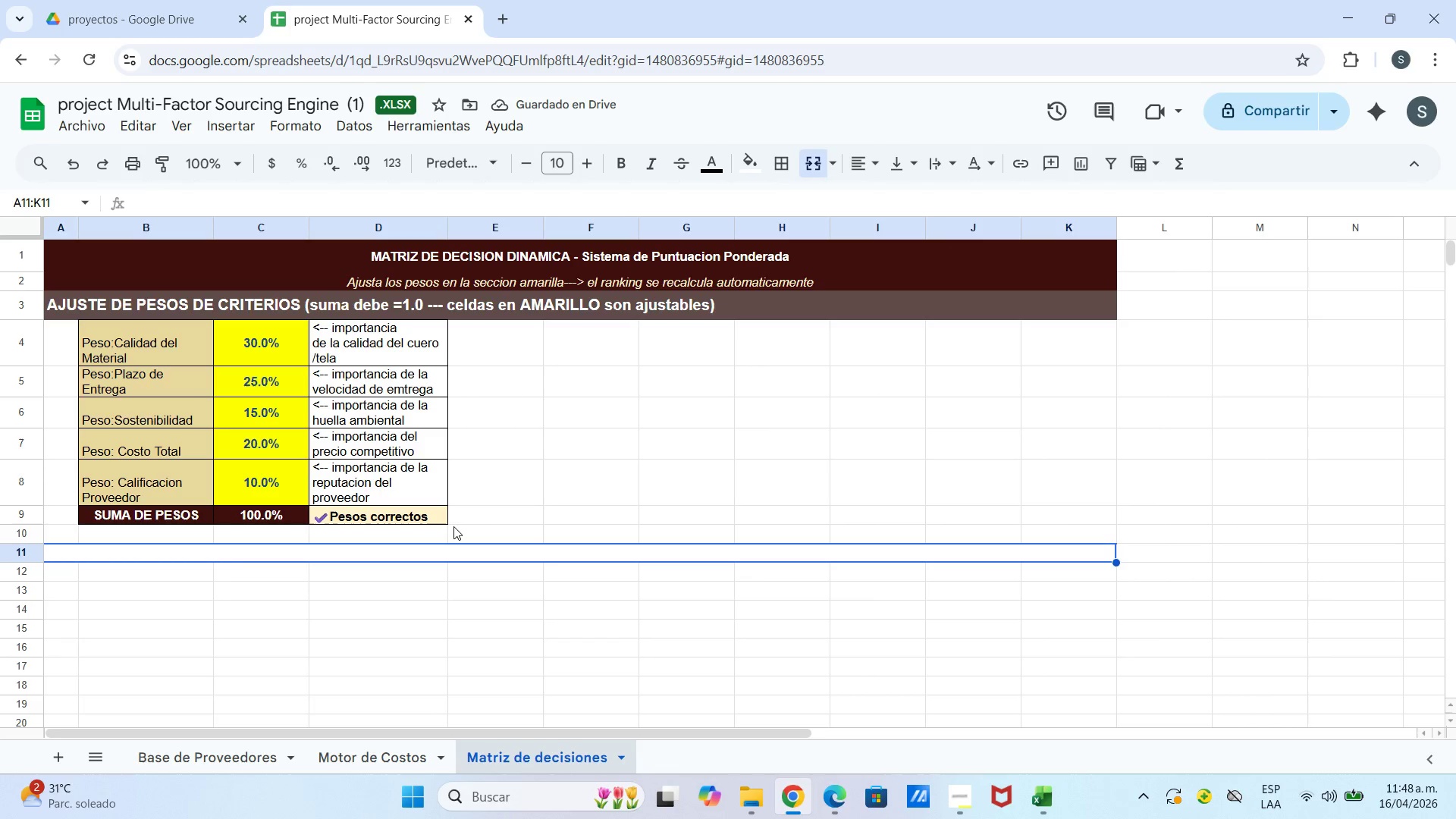 
type(RANKING DINAMICO DE PROVEEDORES *actualiza)
 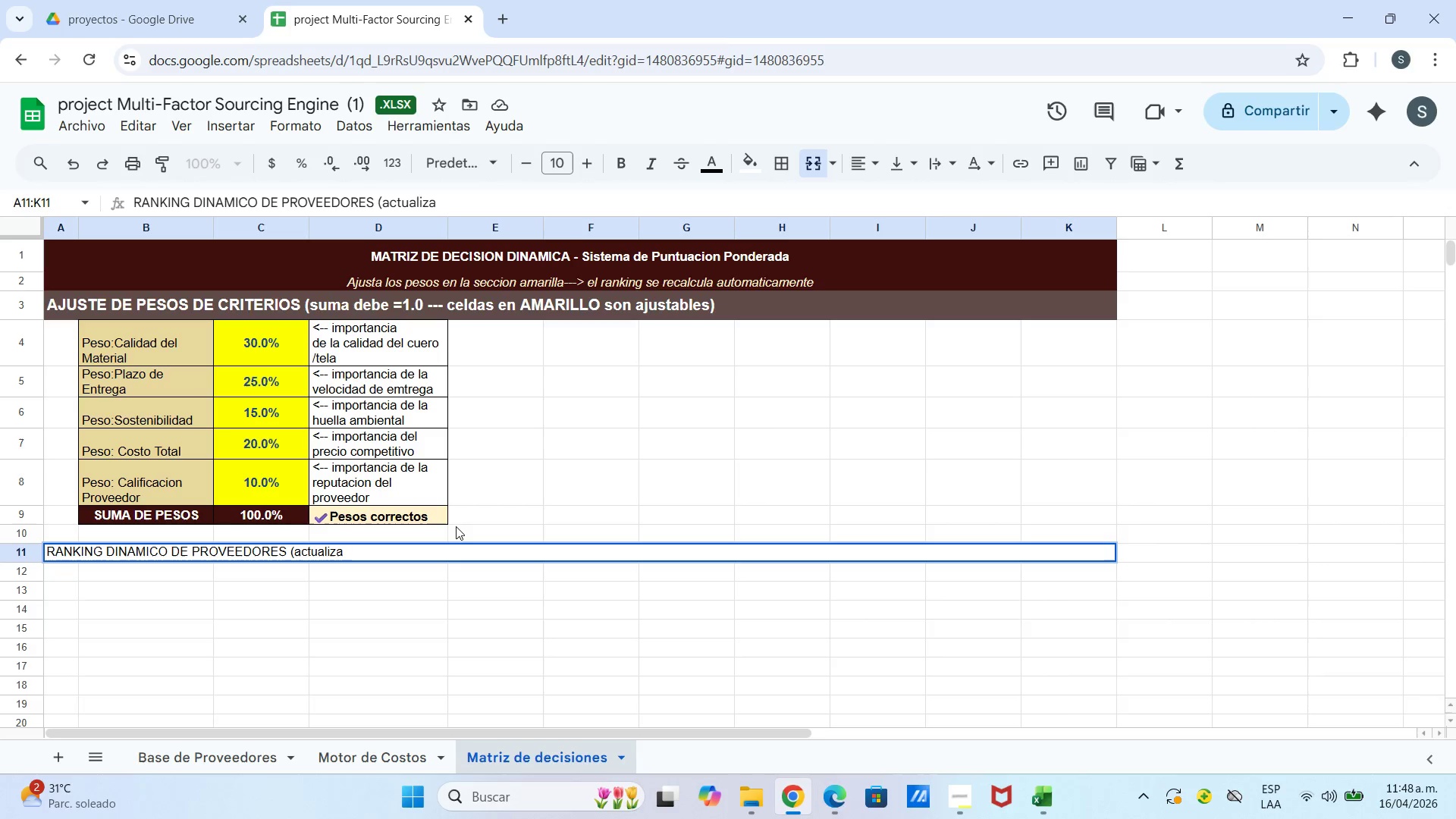 
type( automaticamente al cambiar los pesos()
 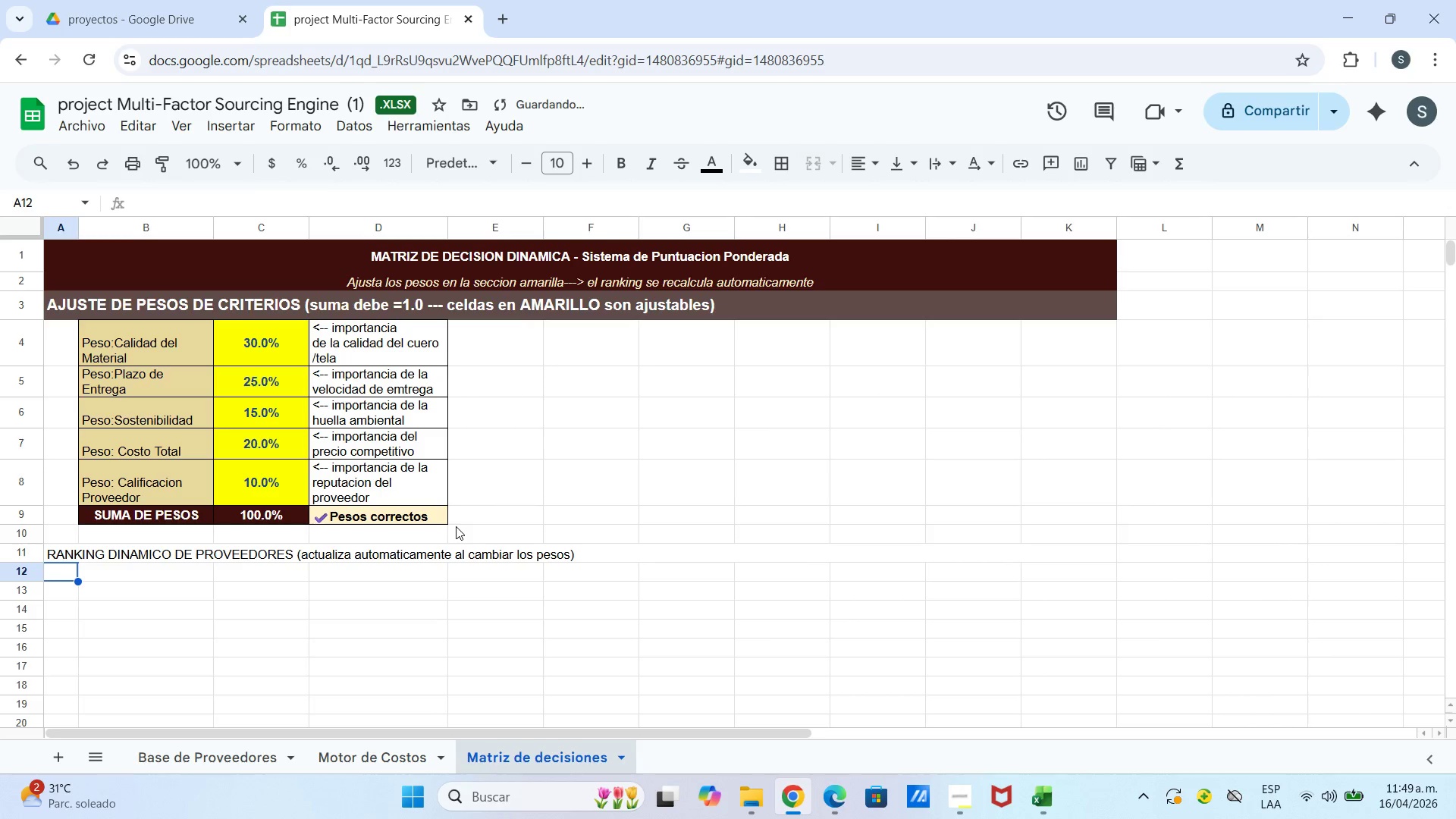 
 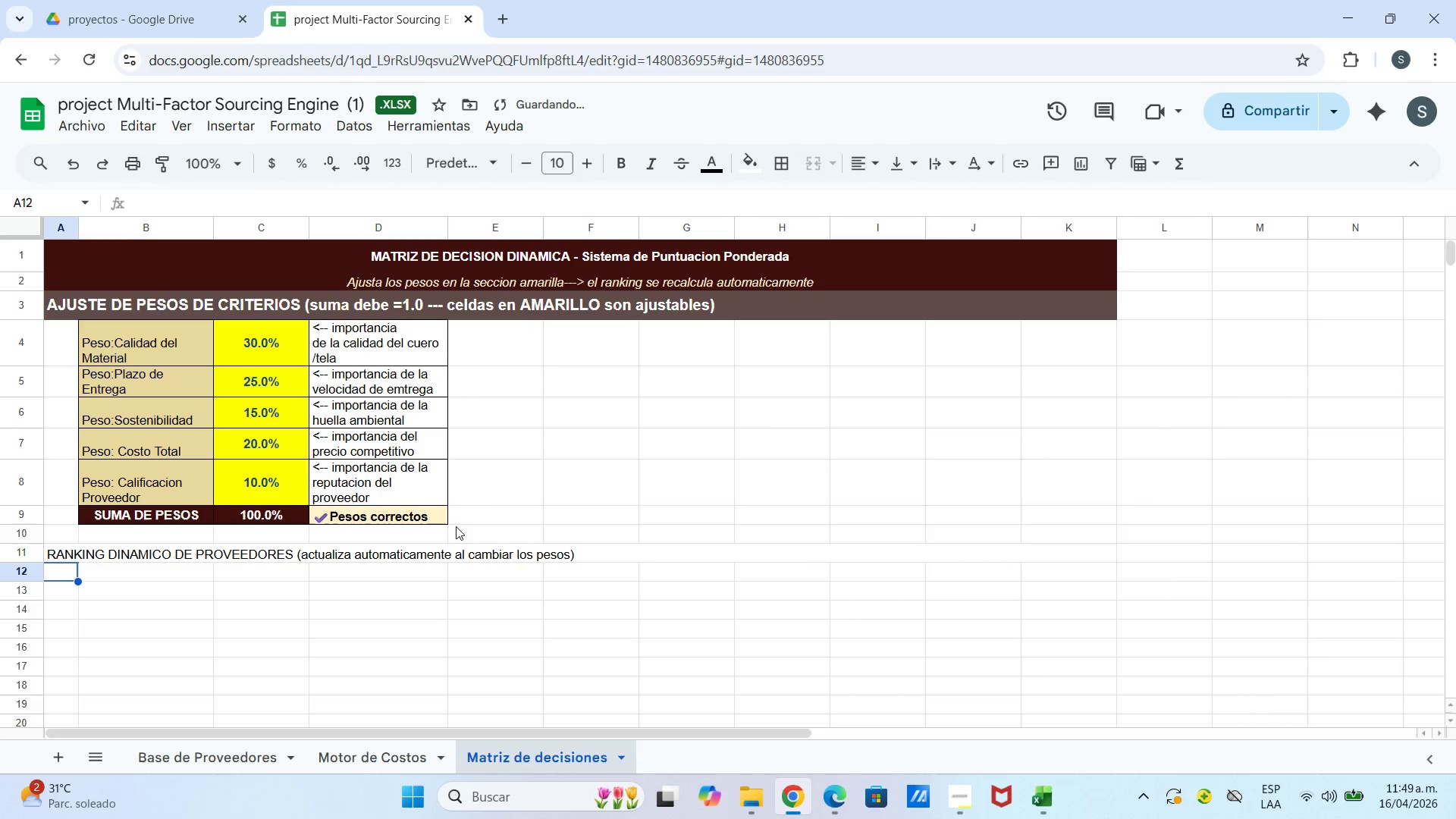 
key(Enter)
 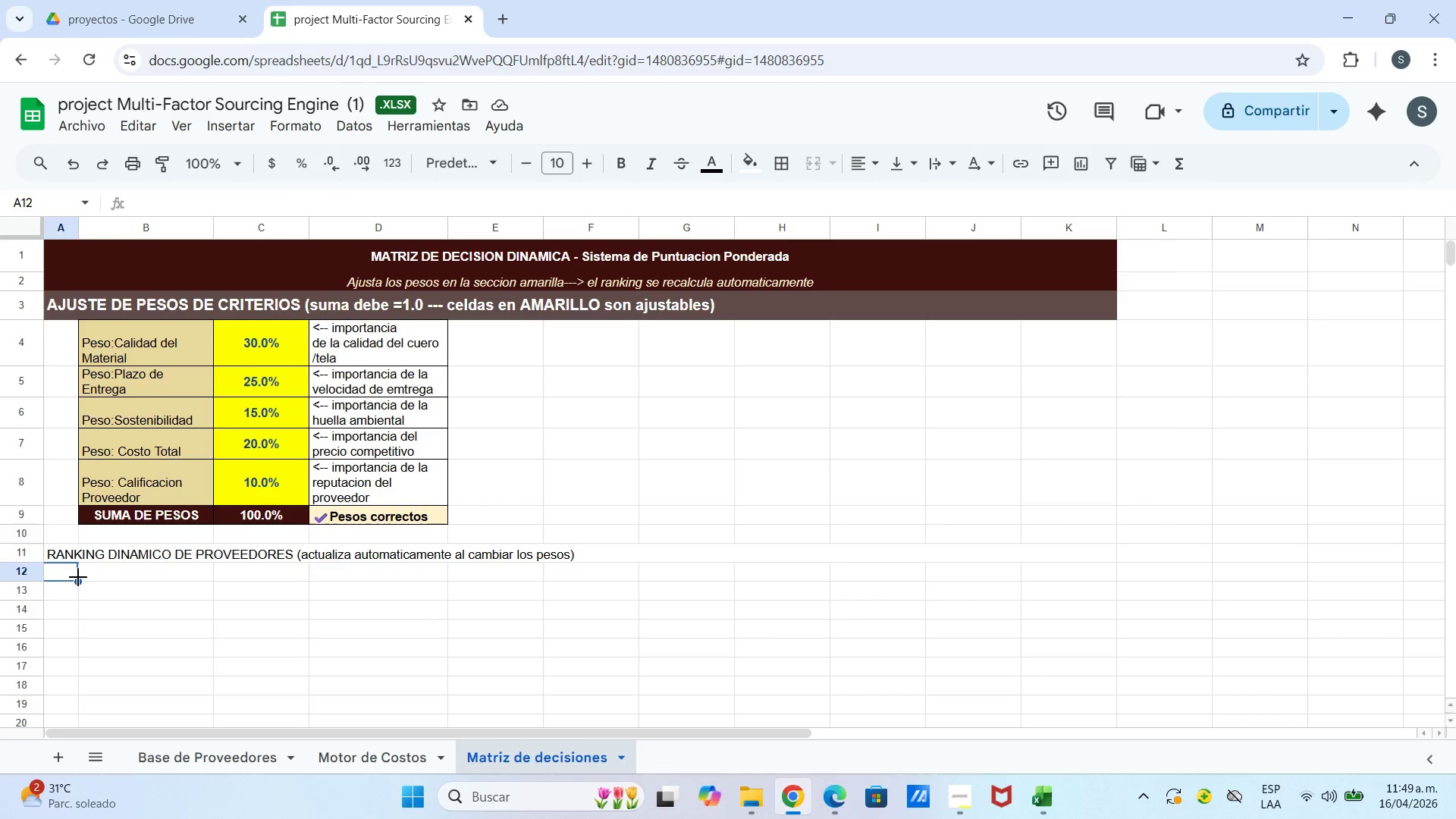 
wait(7.86)
 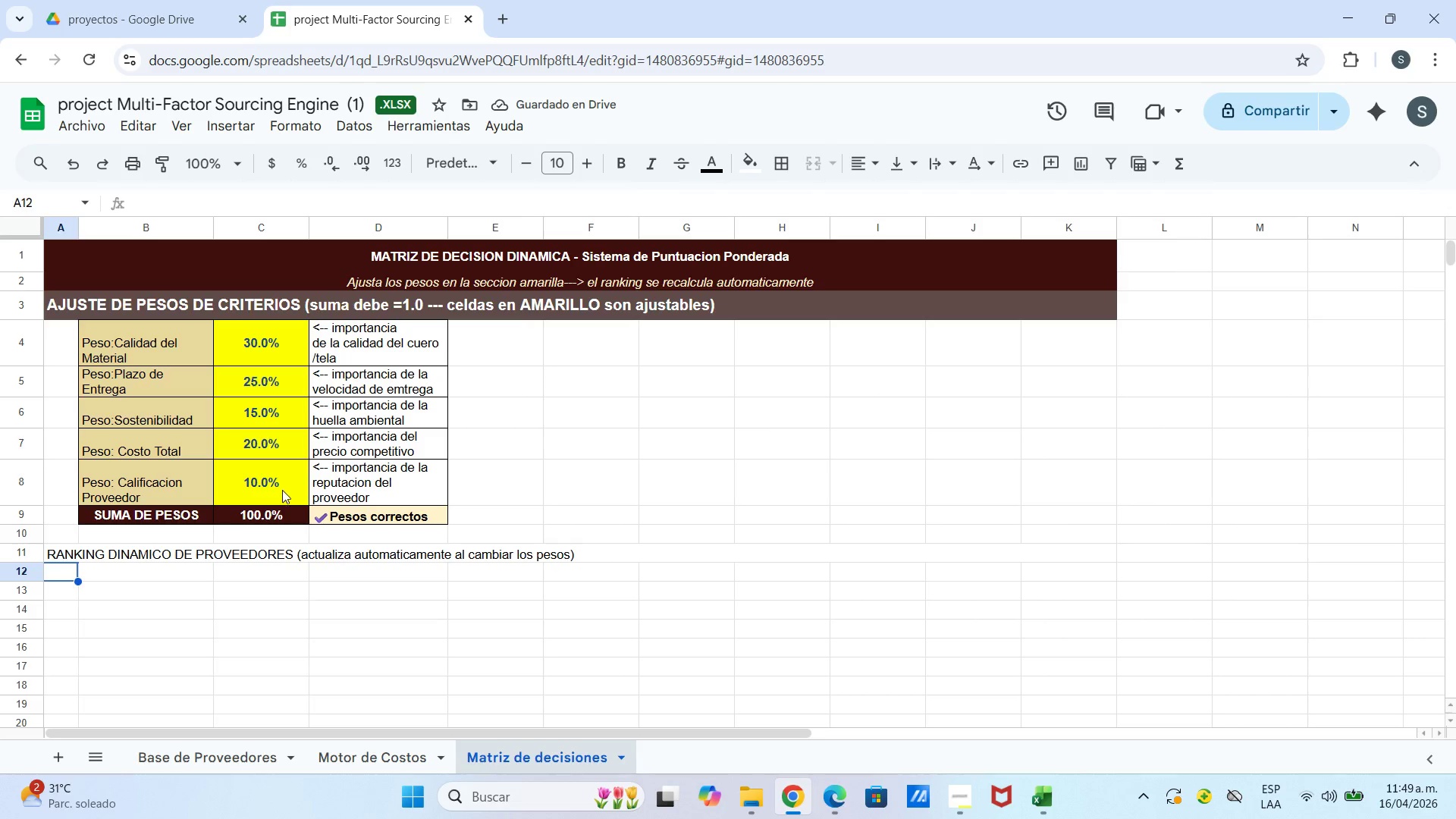 
key(Shift+3)
 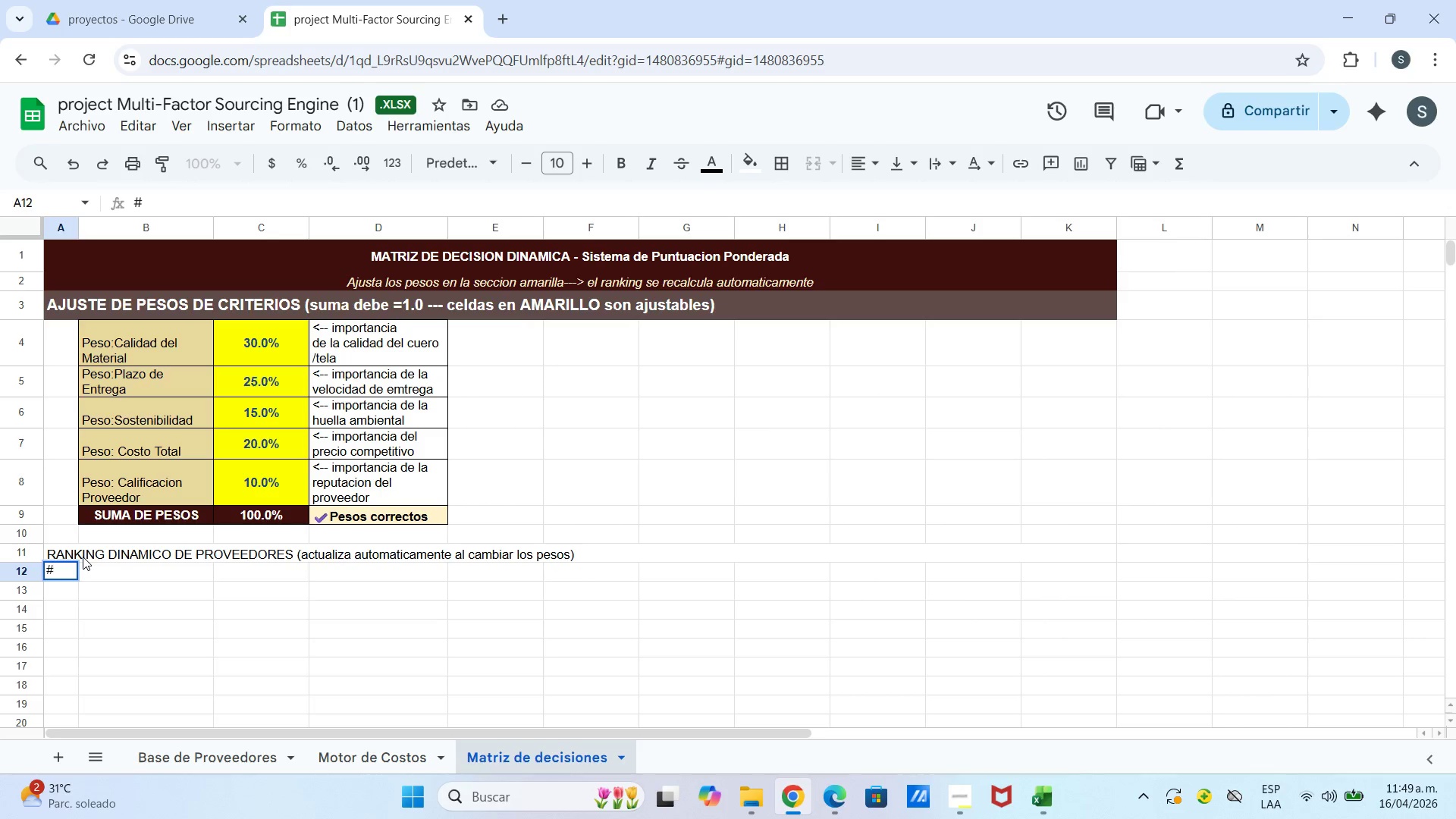 
key(ArrowRight)
 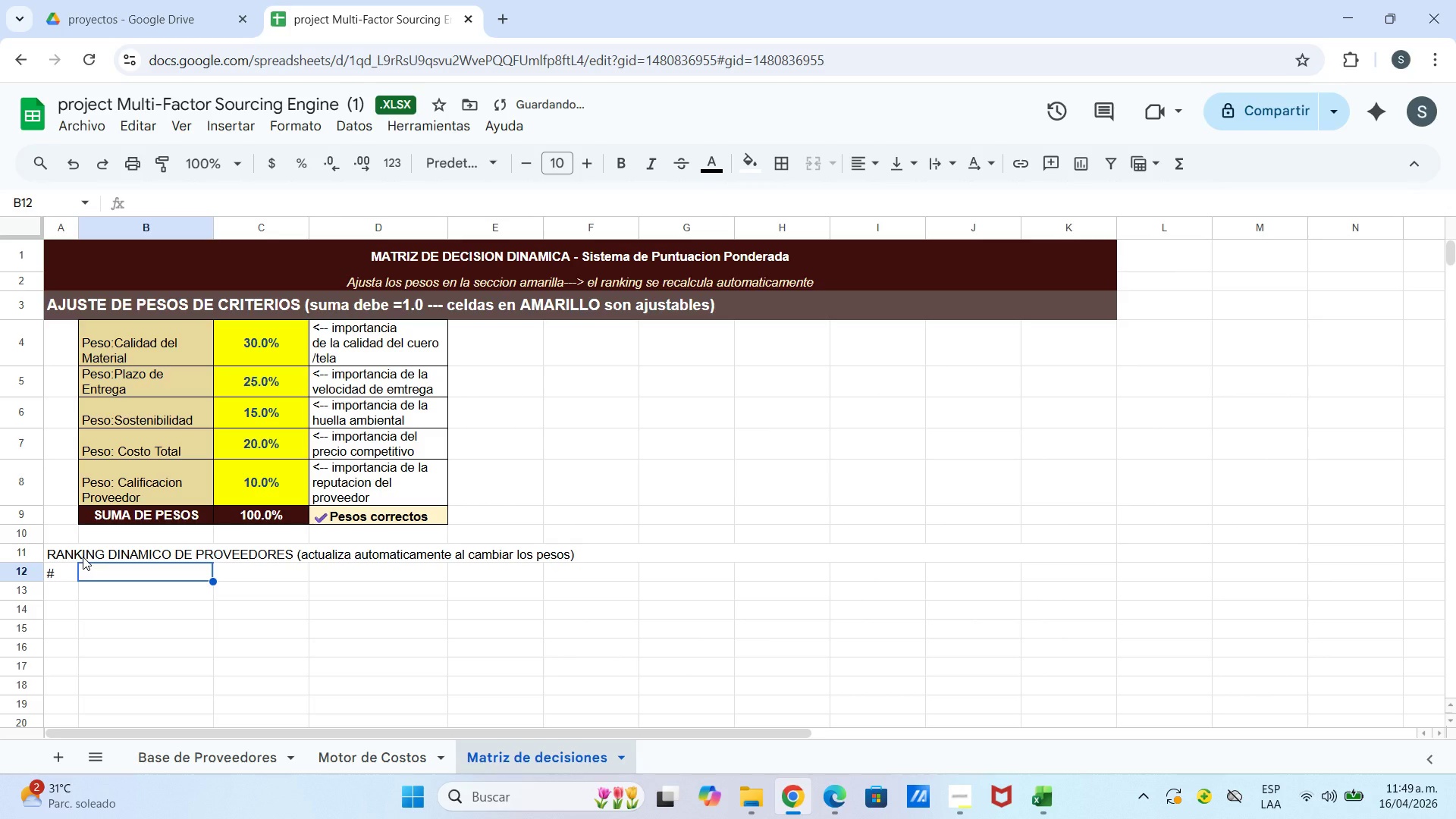 
type(Proveedor)
 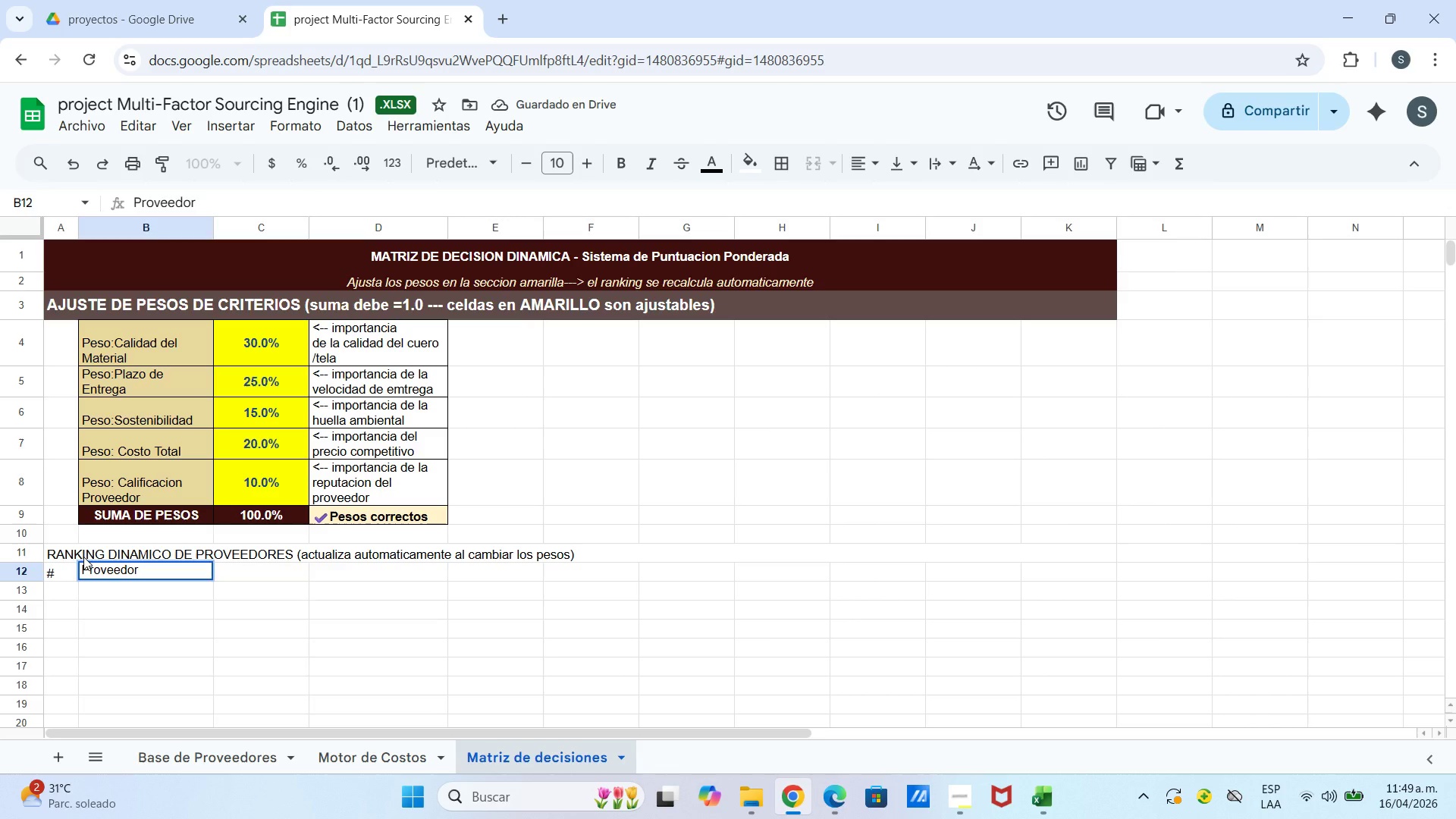 
key(ArrowRight)
 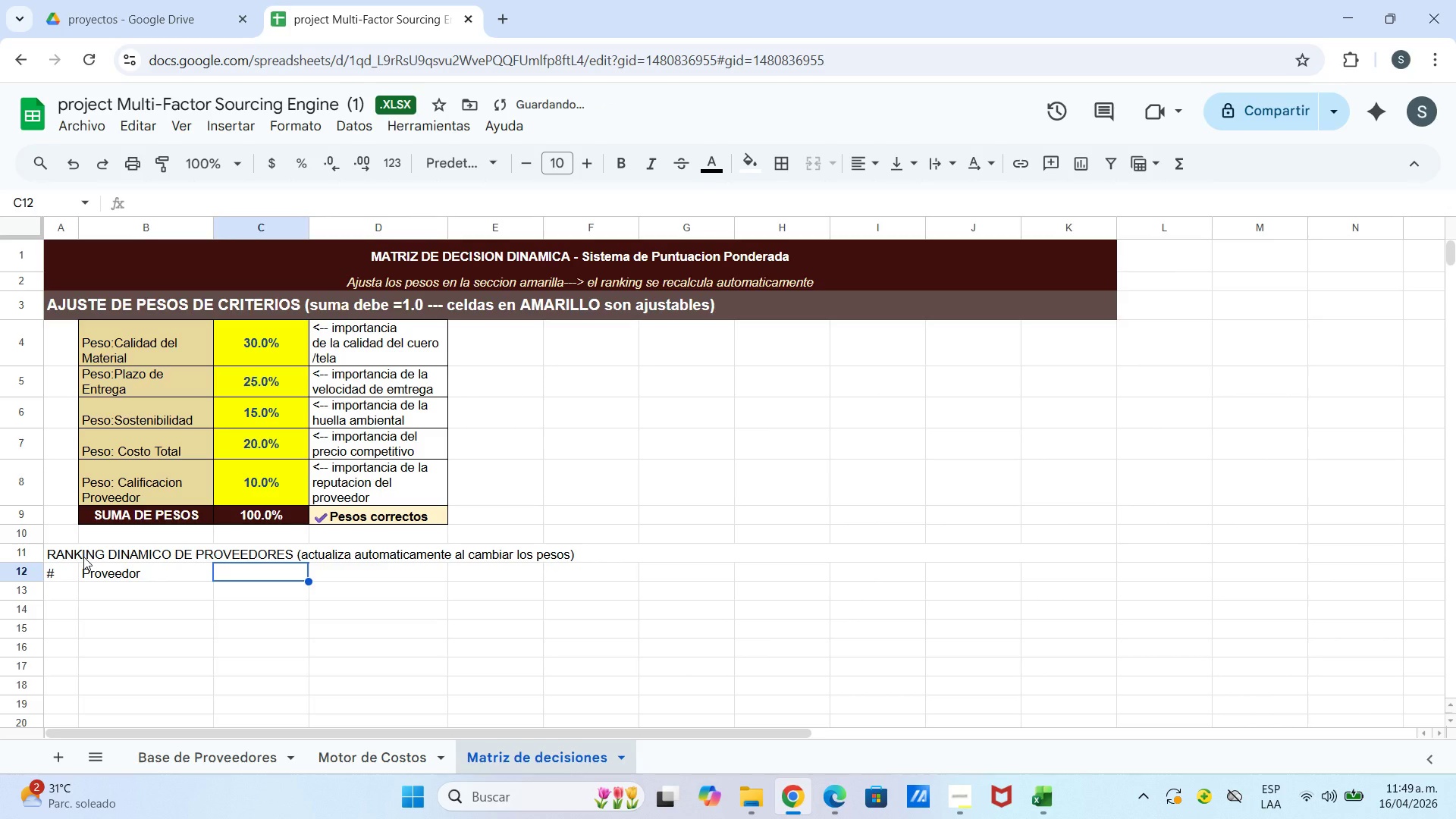 
hold_key(key=ShiftLeft, duration=0.39)
 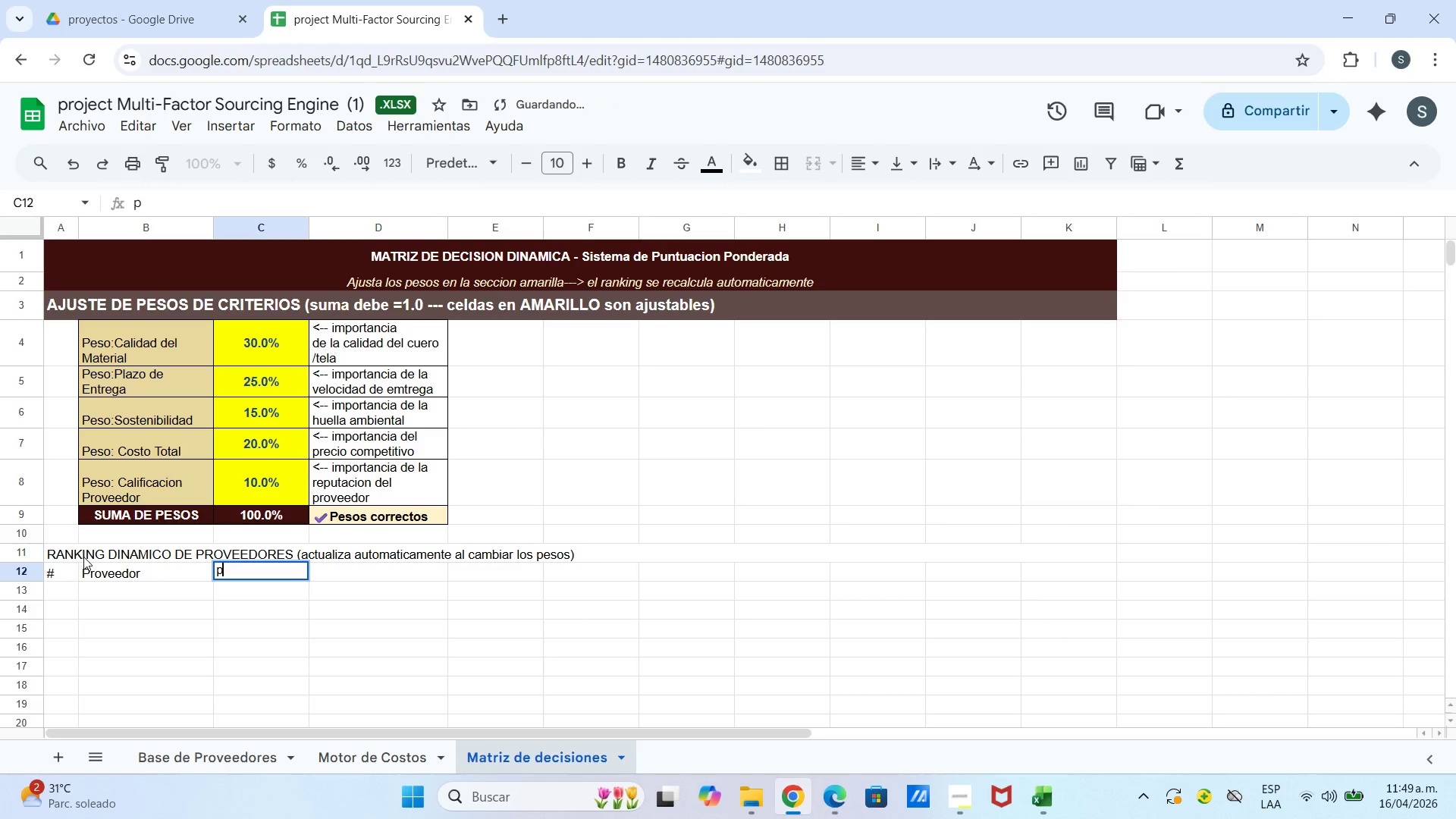 
type(p)
key(Backspace)
type(Pais)
 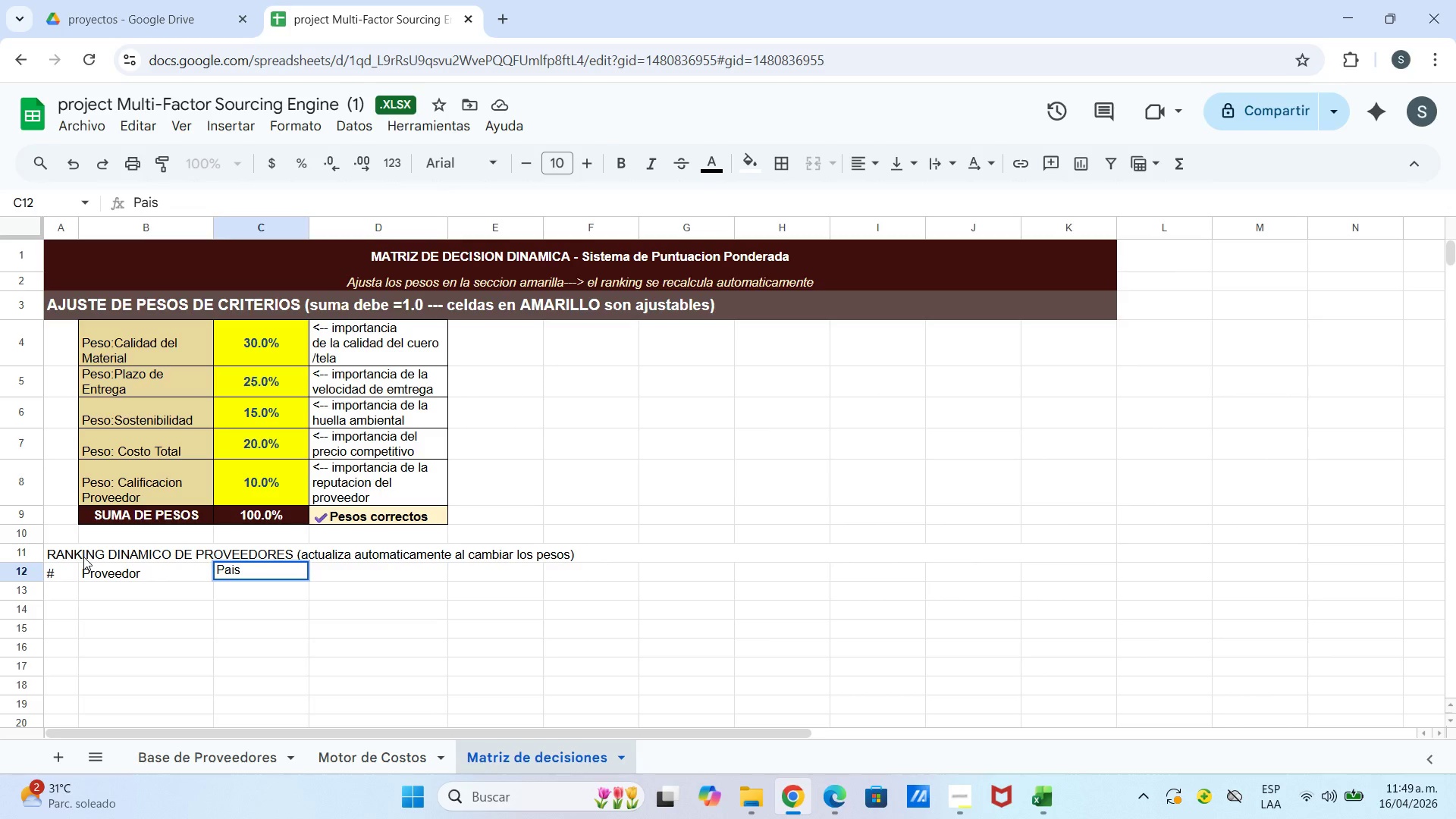 
key(ArrowRight)
 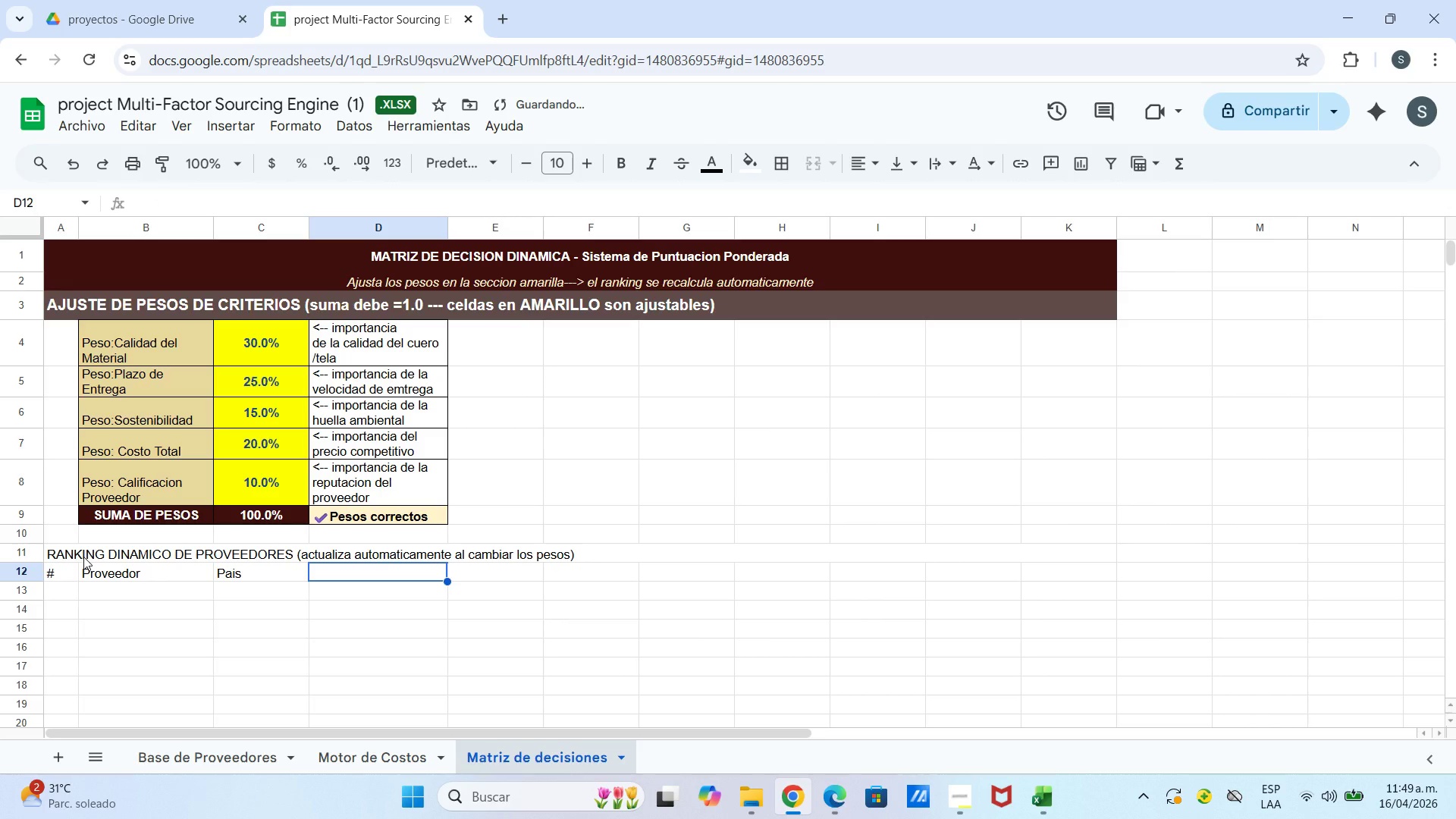 
type(Score)
 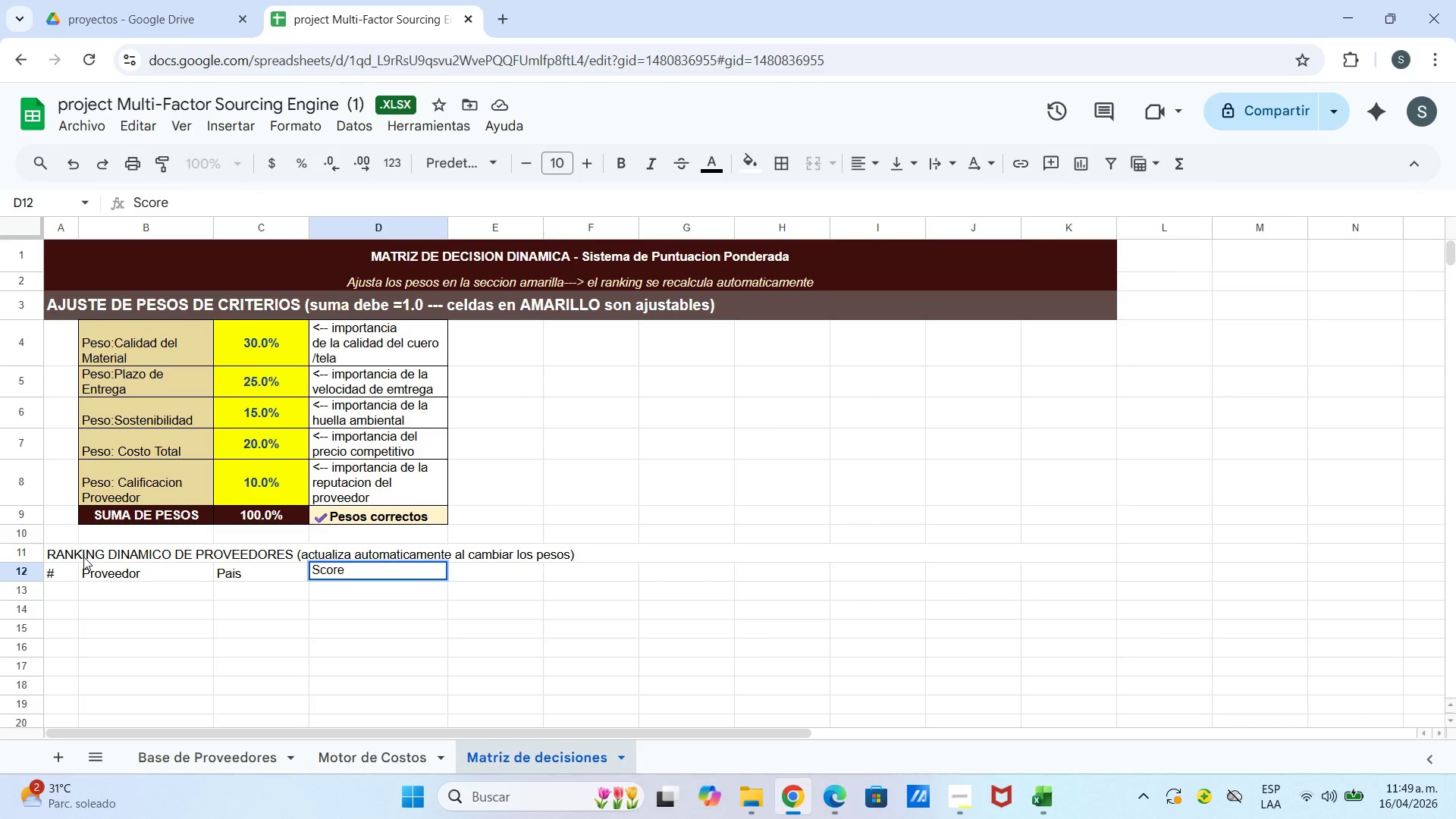 
key(Control+Enter)
 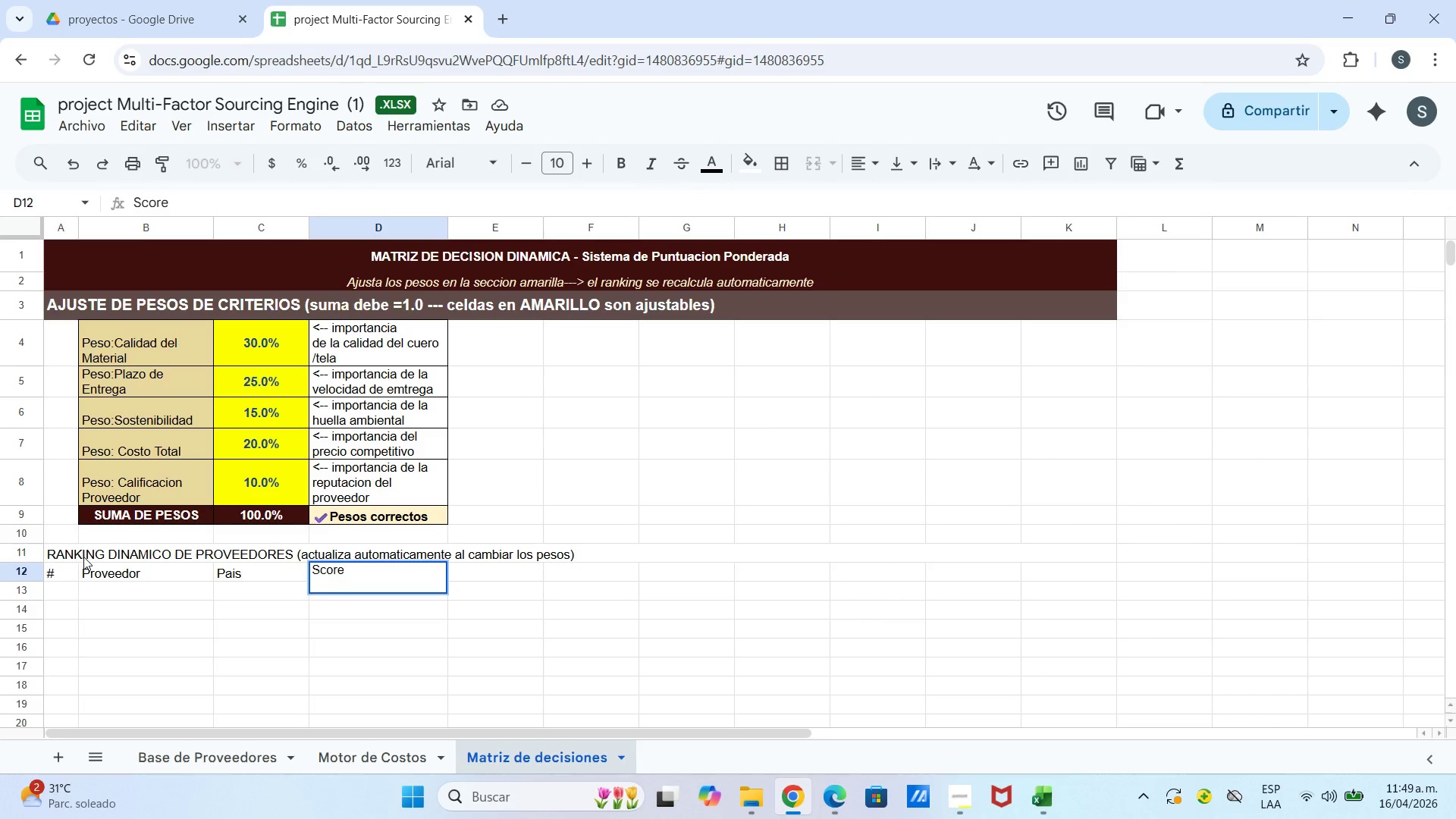 
type(Calidad)
 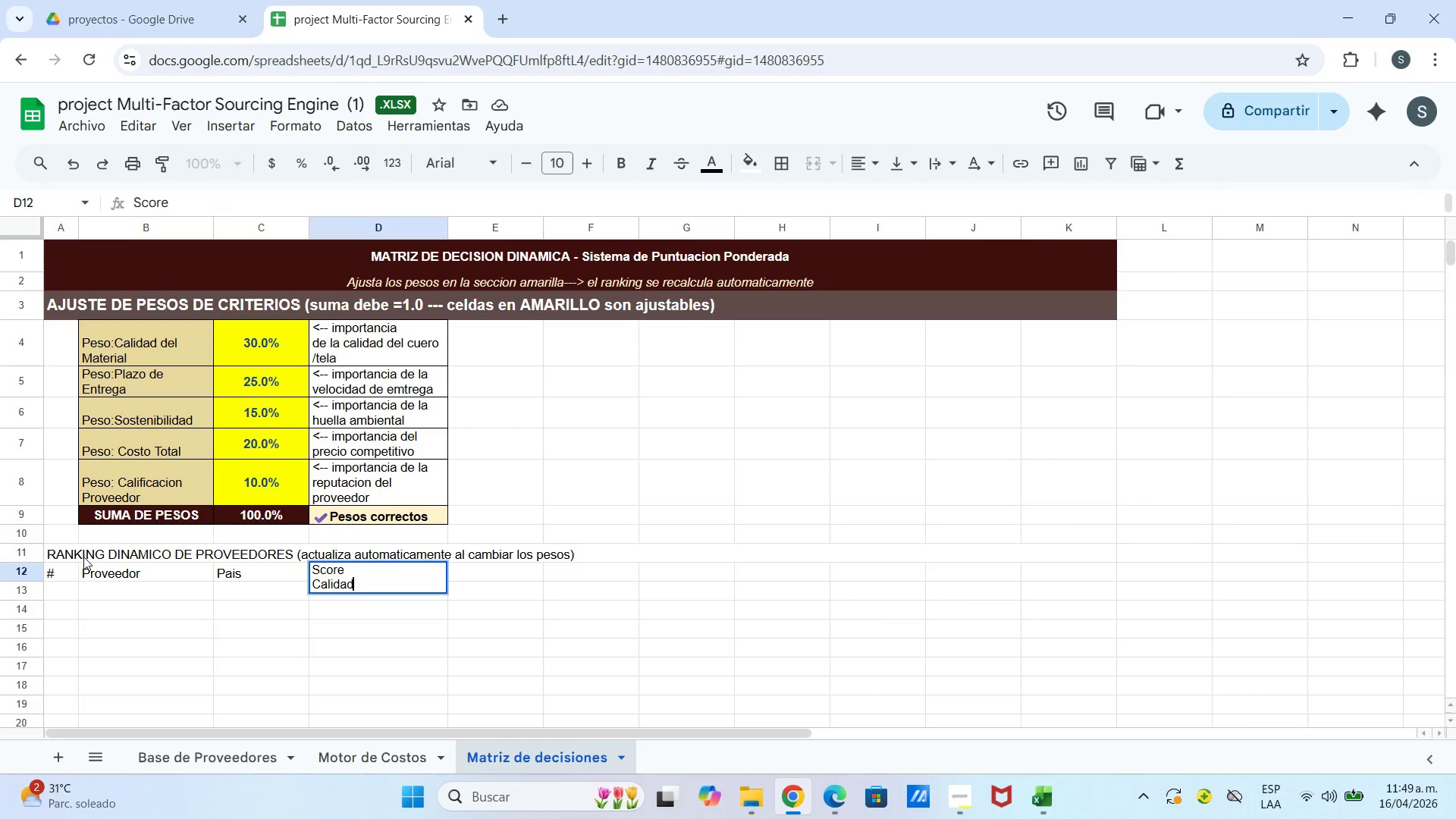 
key(ArrowRight)
 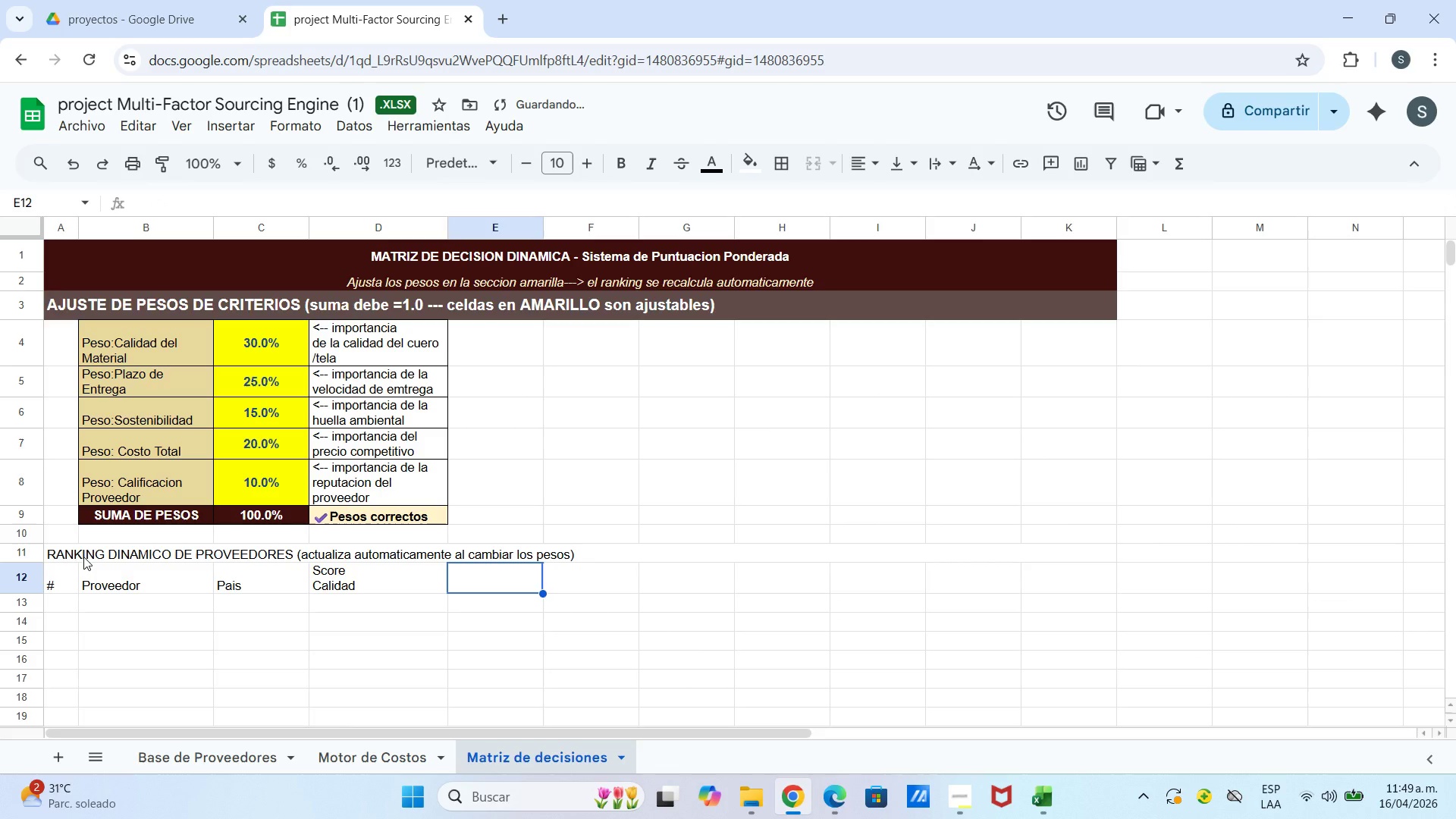 
type(Score)
 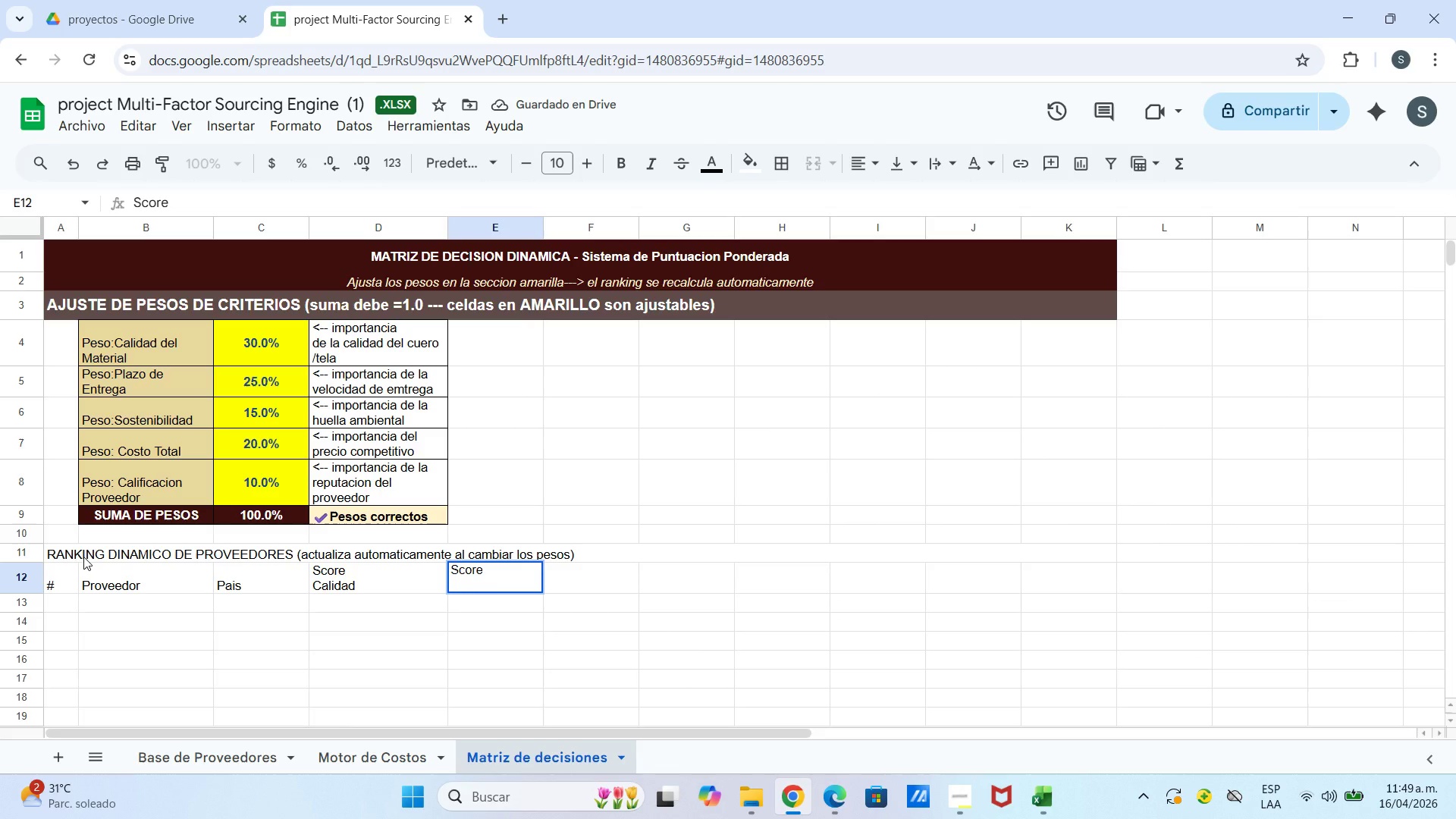 
key(Control+Enter)
 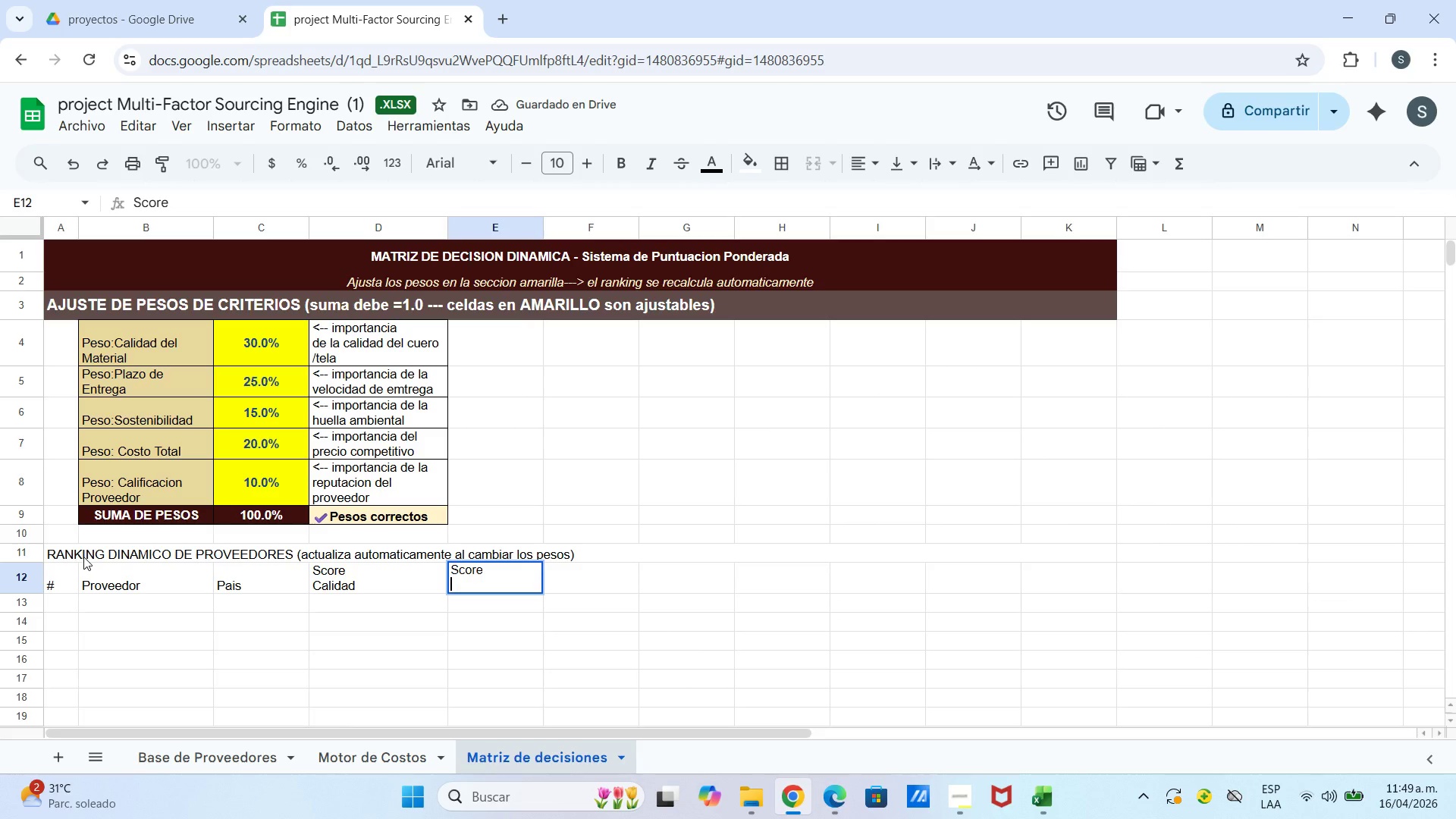 
type(Entrega)
 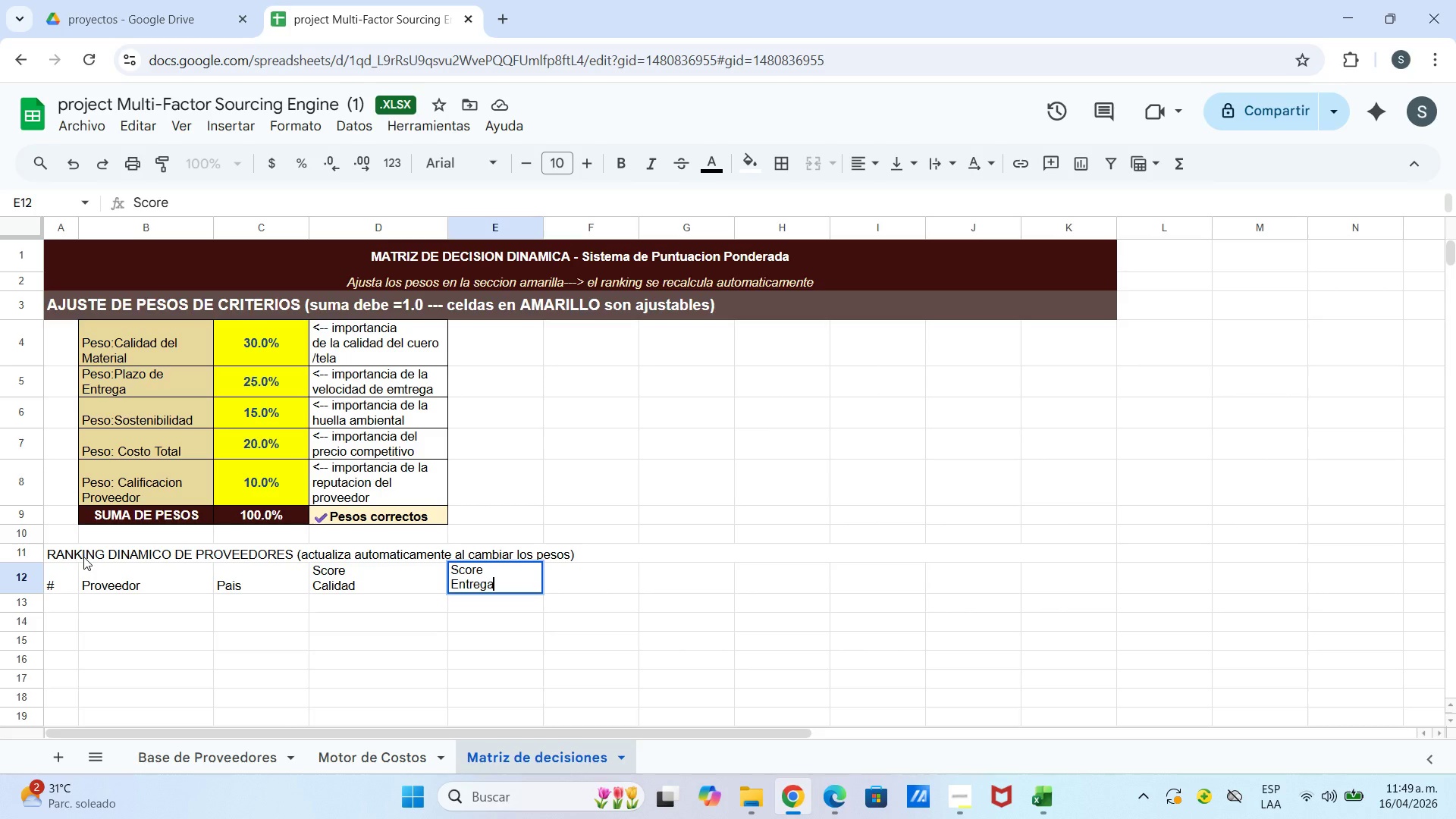 
key(ArrowRight)
 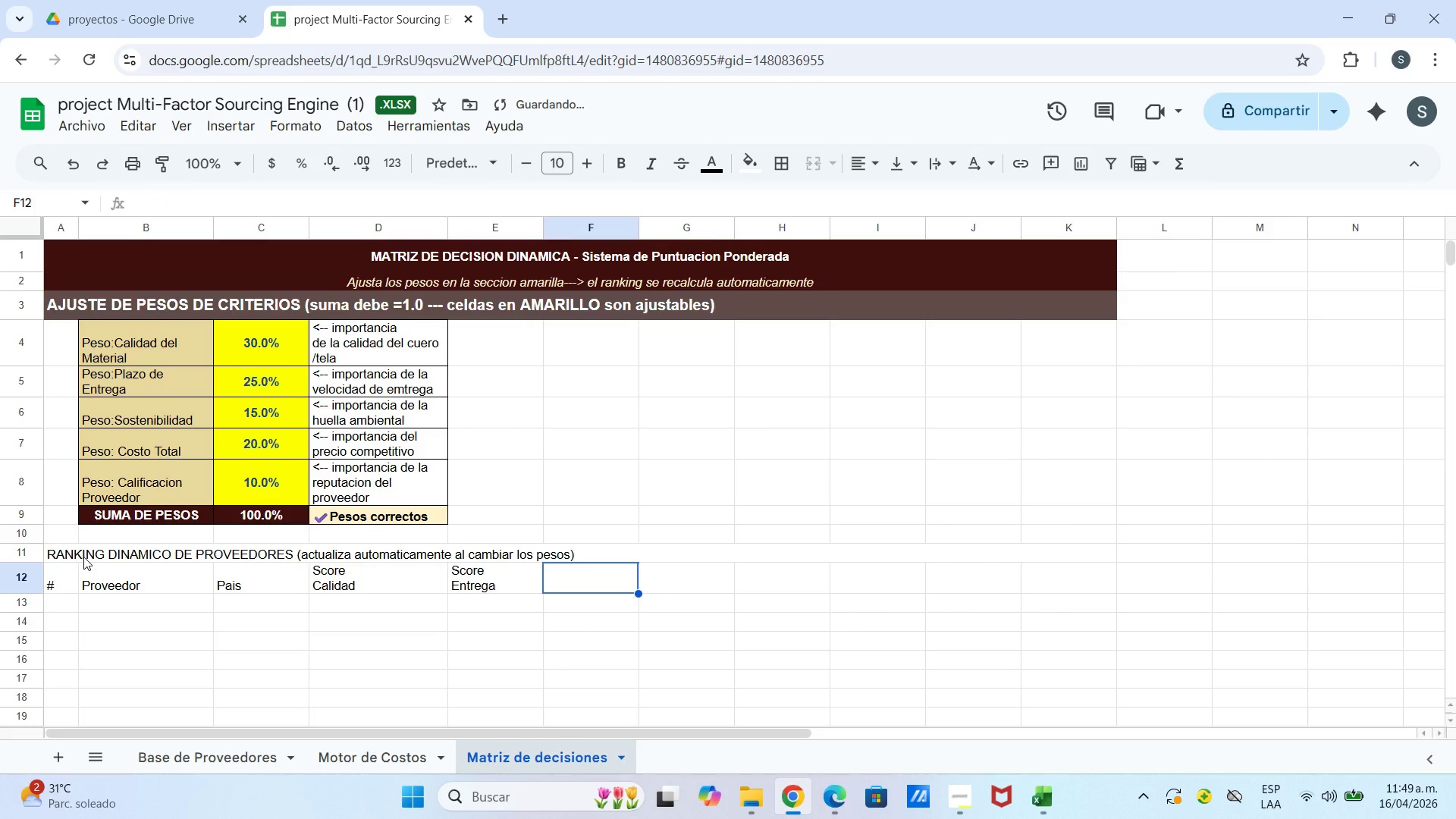 
type(SC)
key(Backspace)
type(core)
 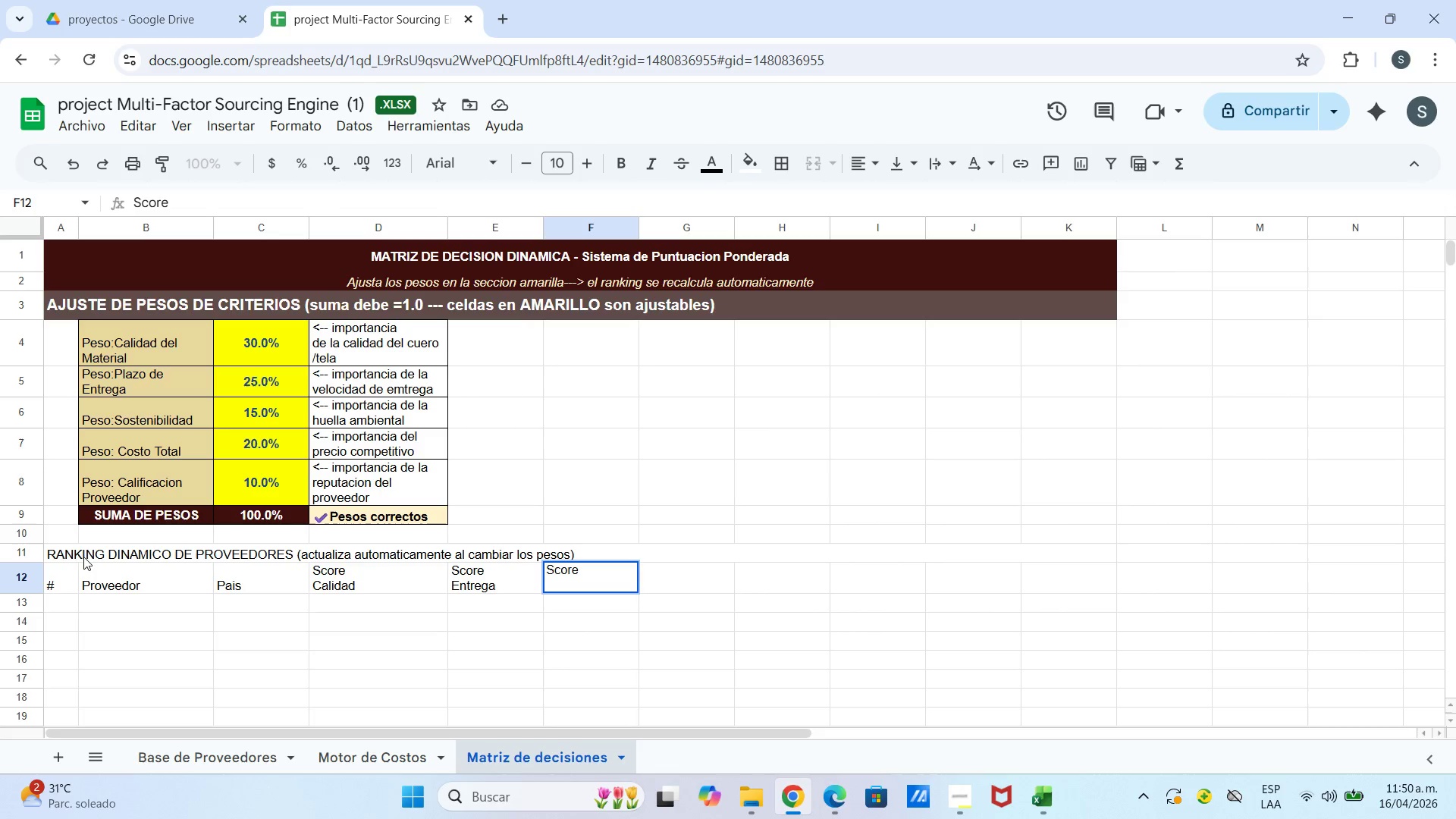 
key(Control+Enter)
 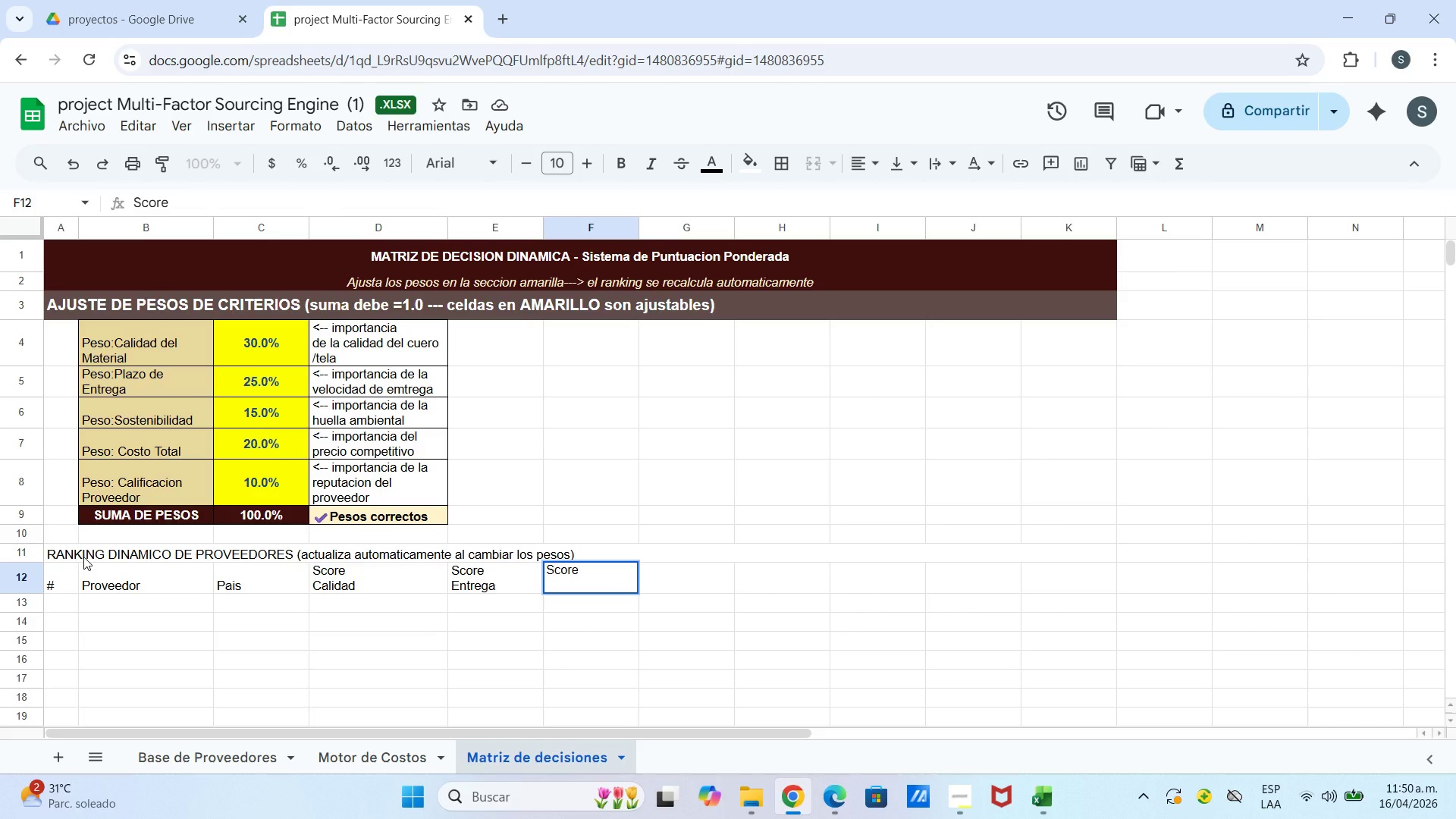 
type(Sustentab.)
 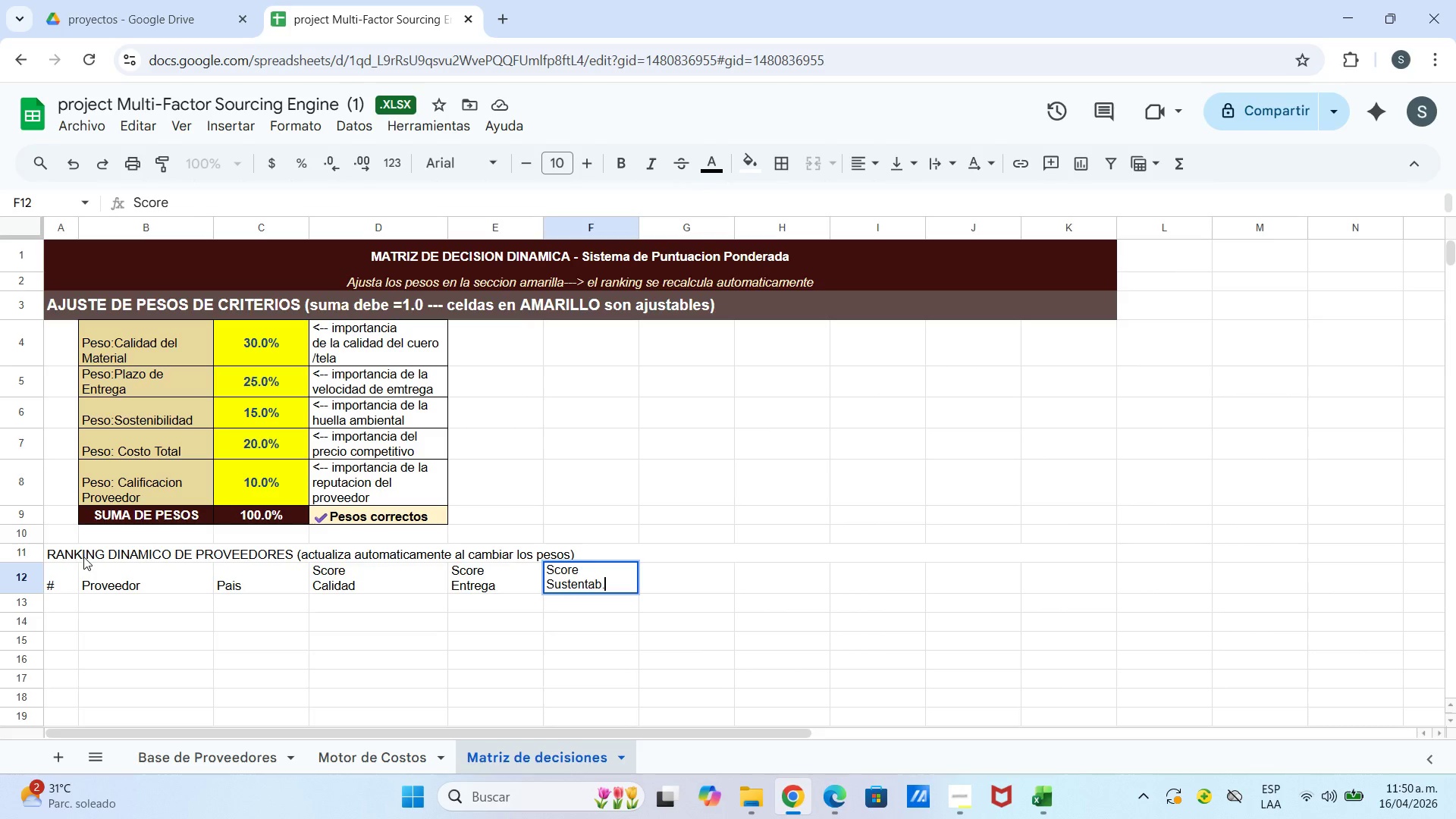 
key(ArrowRight)
 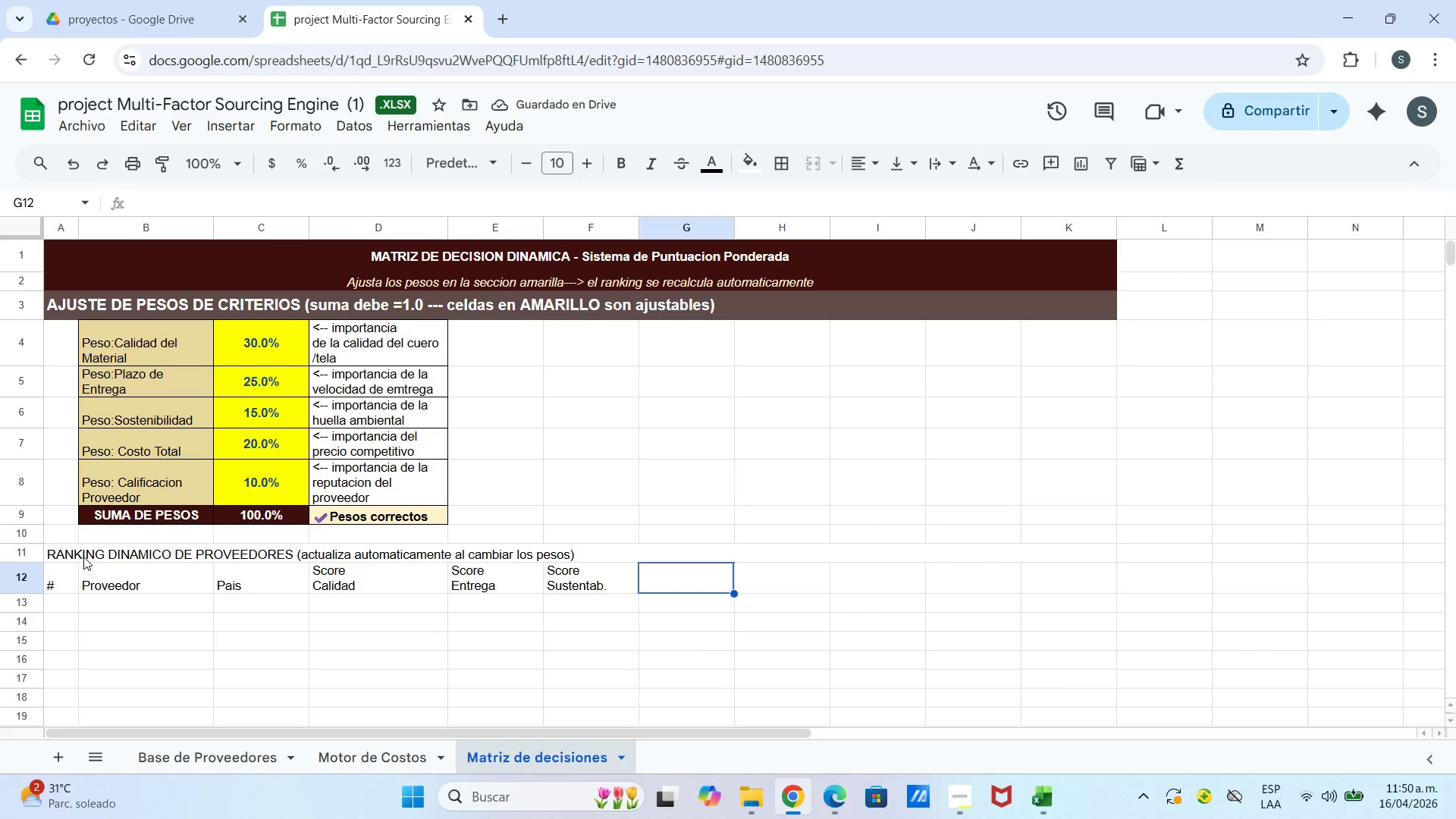 
wait(5.05)
 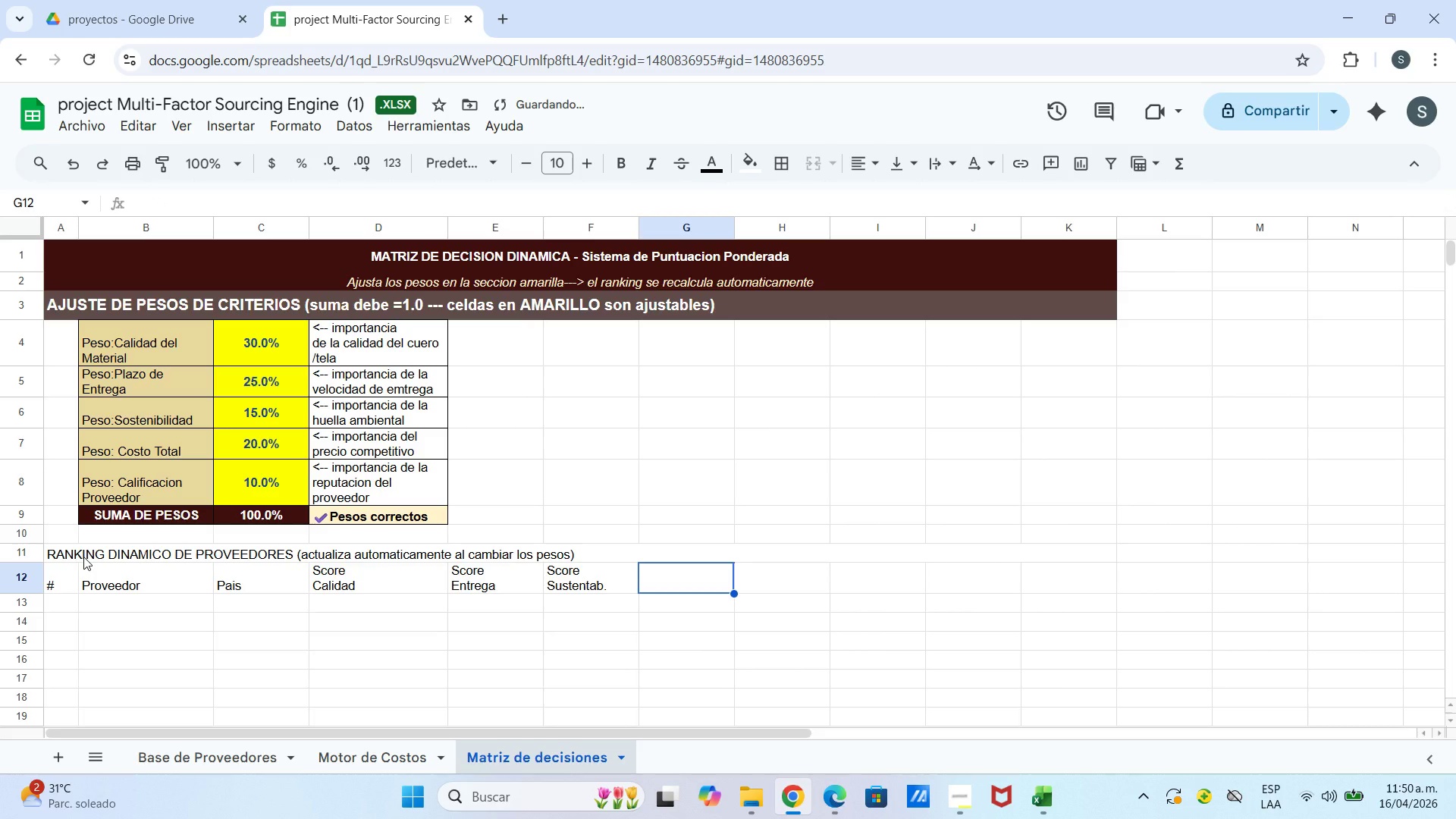 
type(Score)
 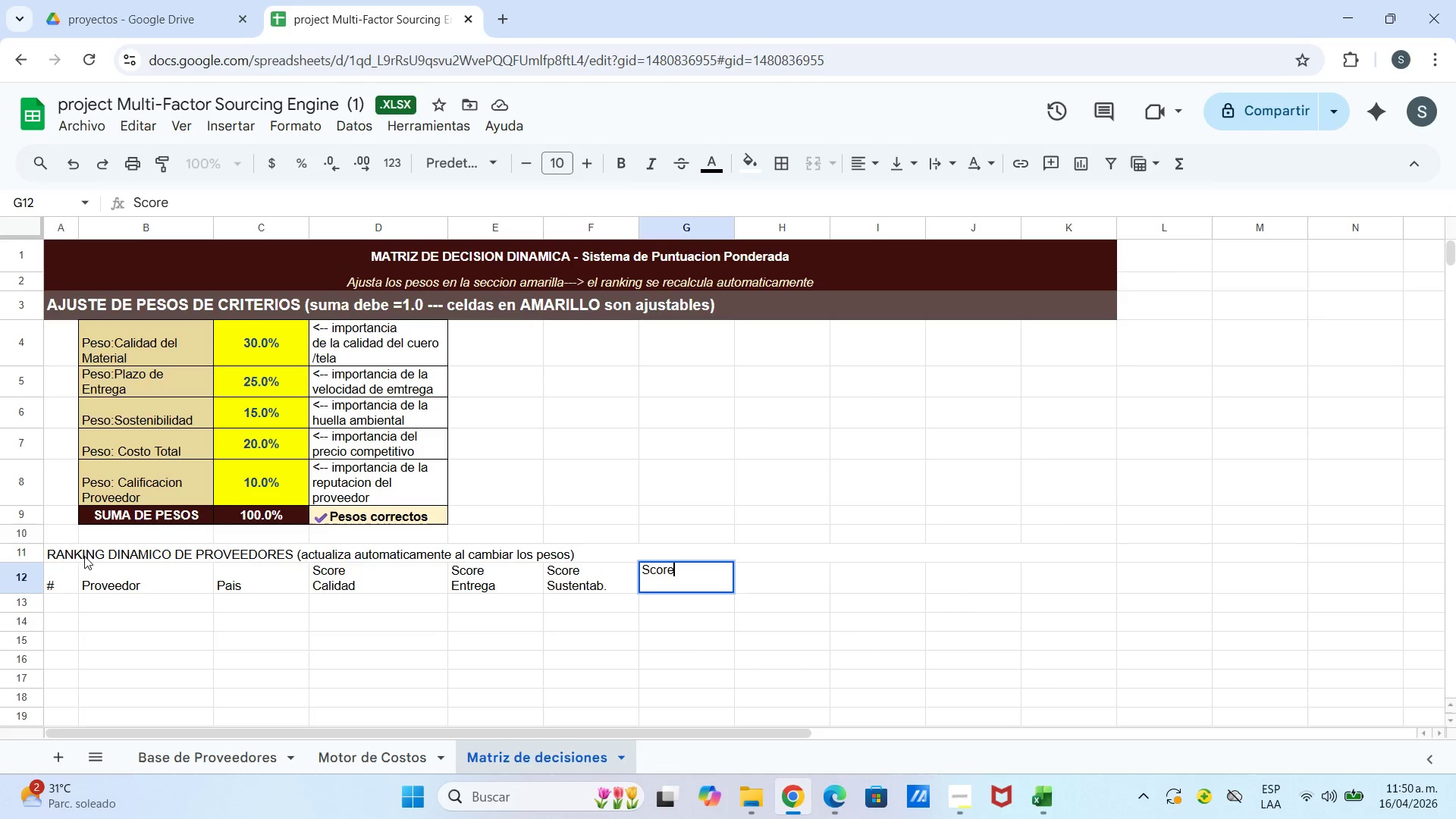 
hold_key(key=ShiftLeft, duration=0.72)
 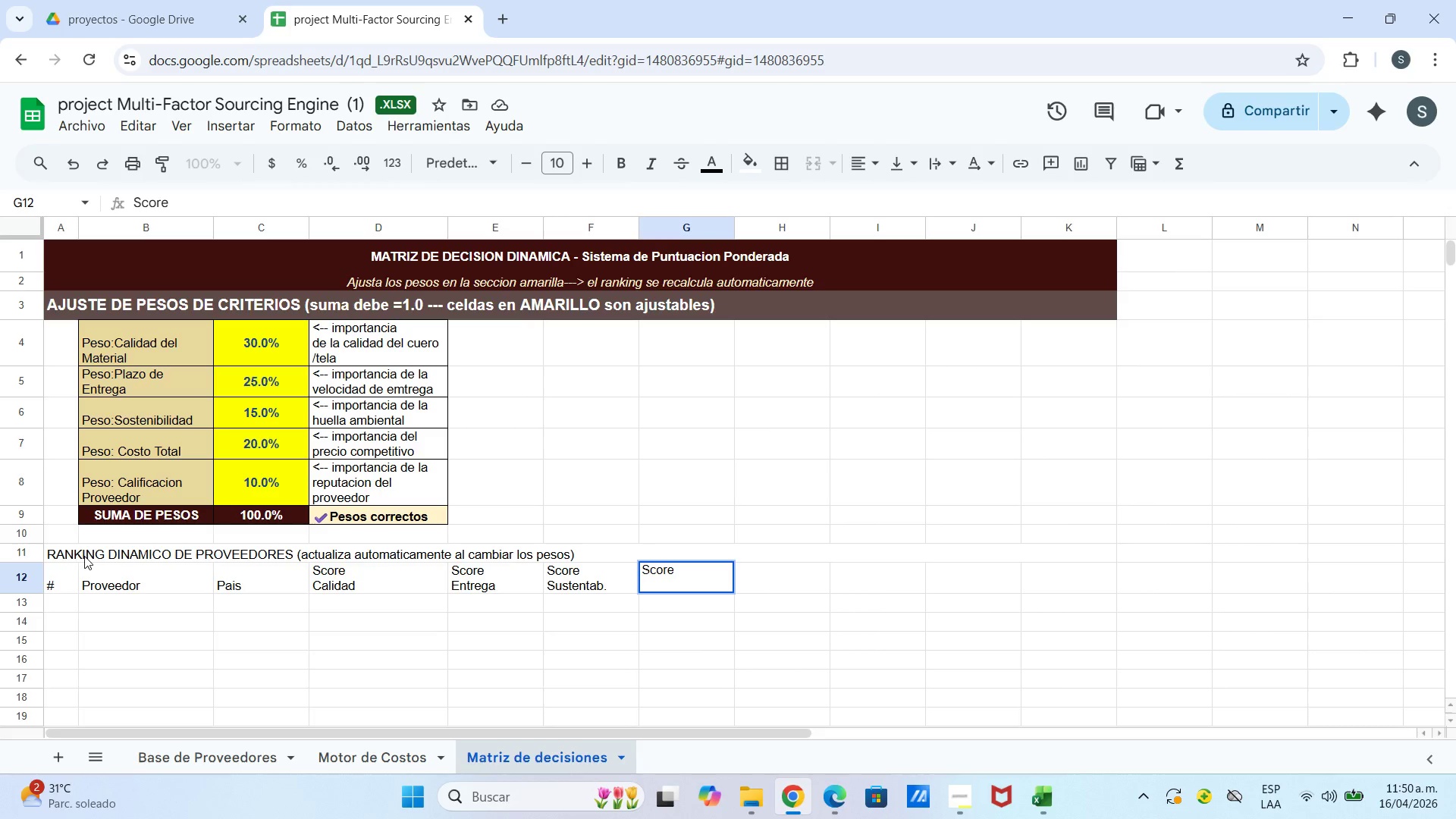 
key(Control+ControlLeft)
 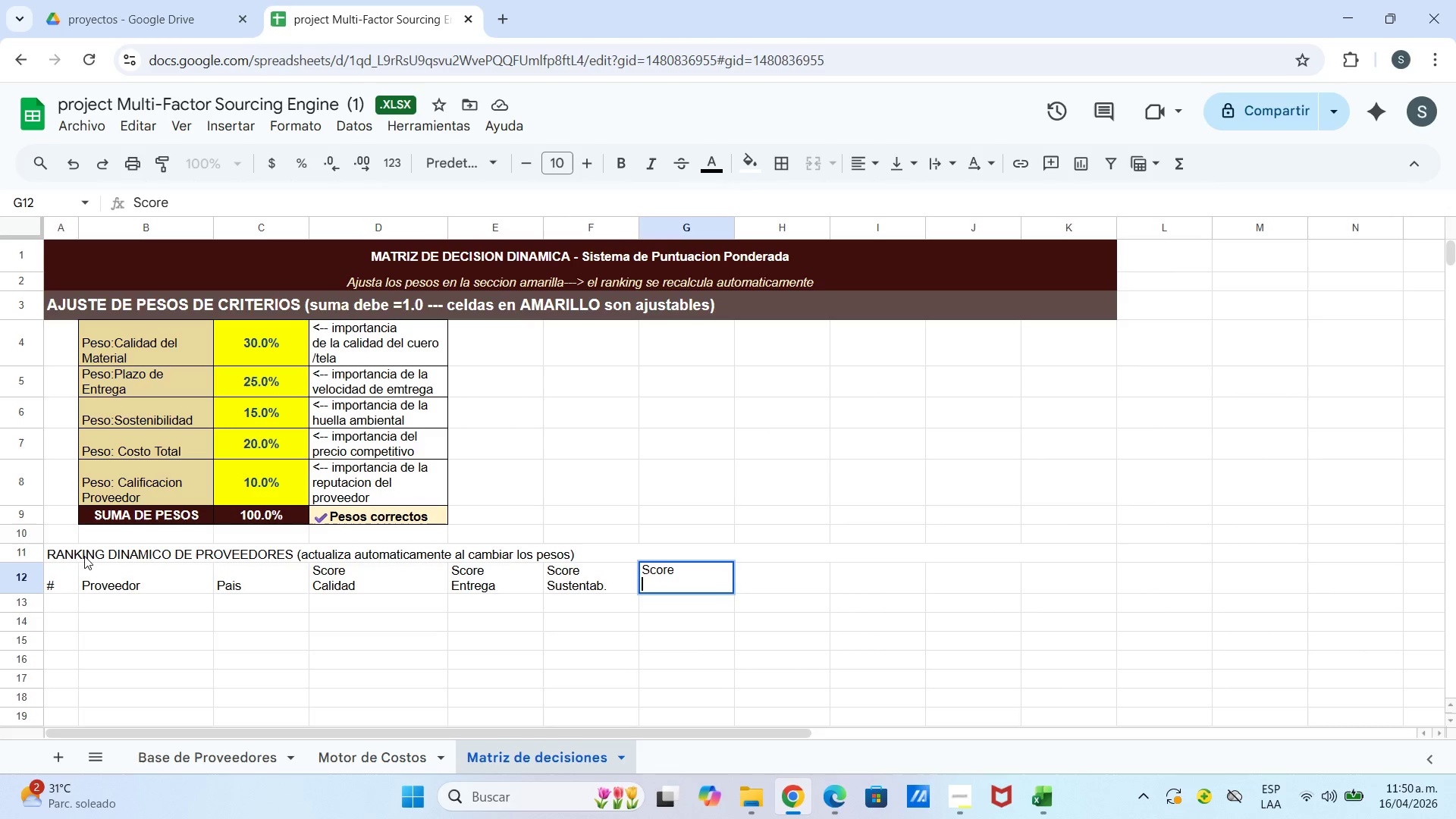 
key(Control+Enter)
 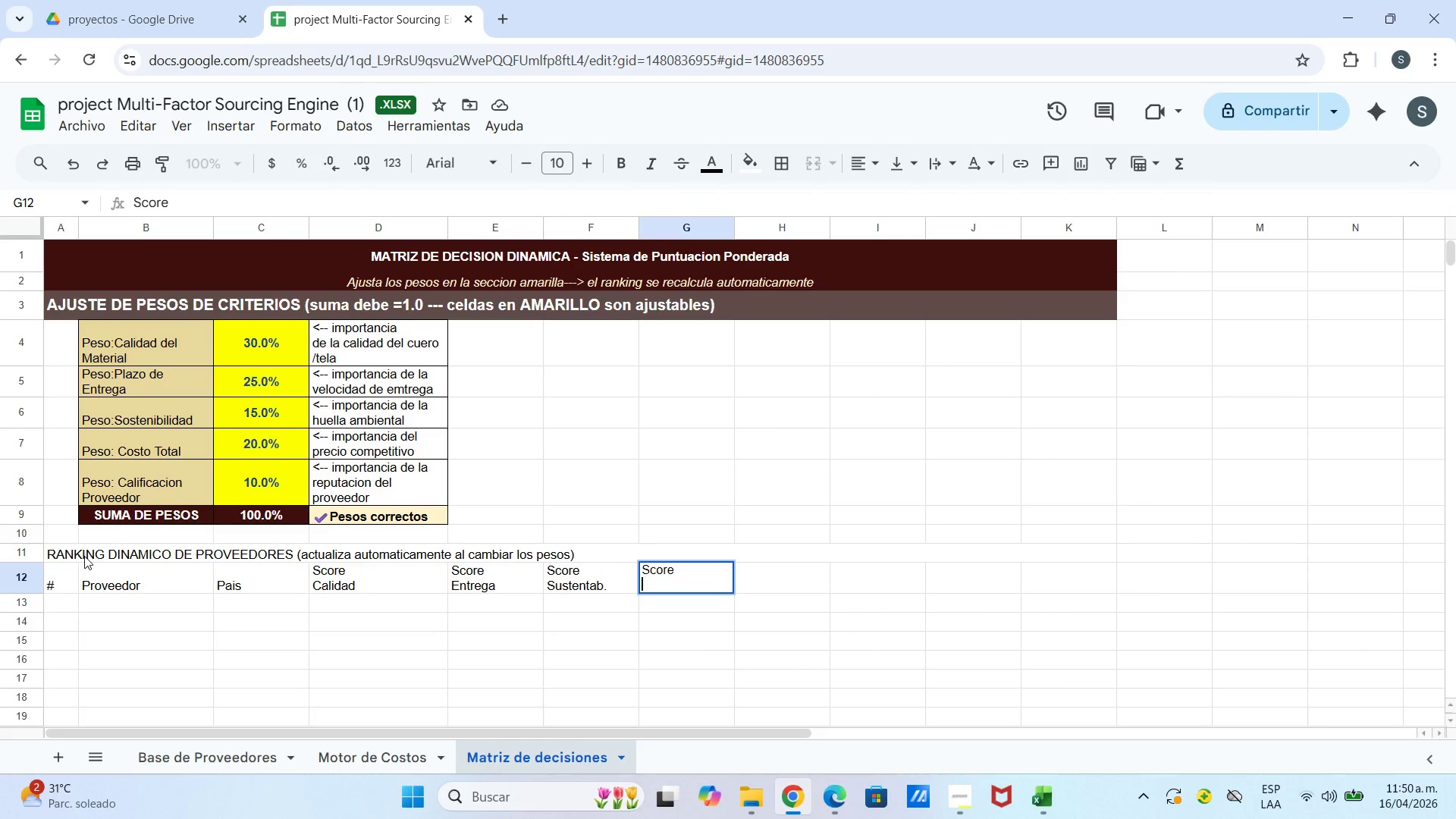 
hold_key(key=ShiftLeft, duration=0.78)
 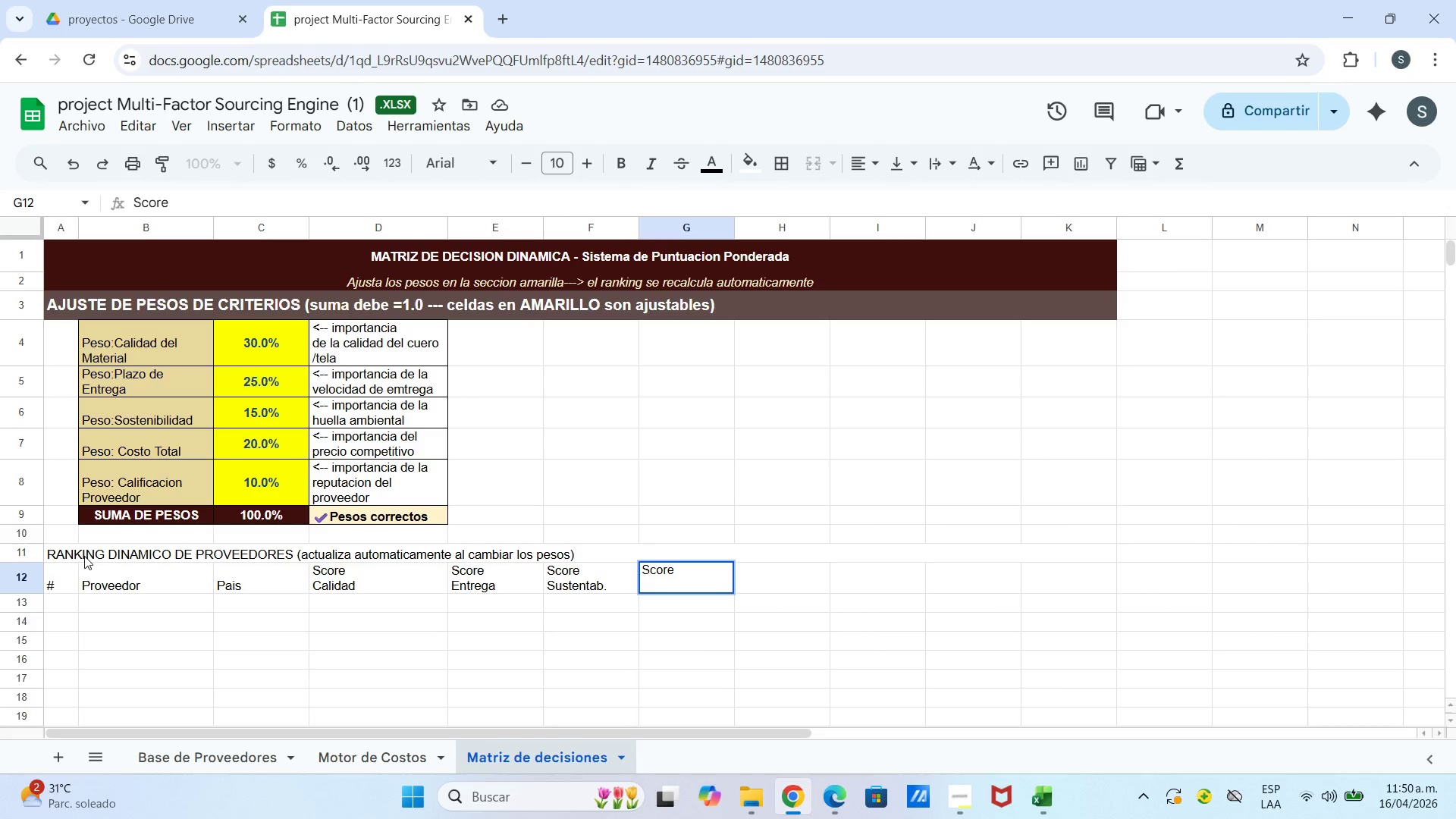 
type(Costo)
 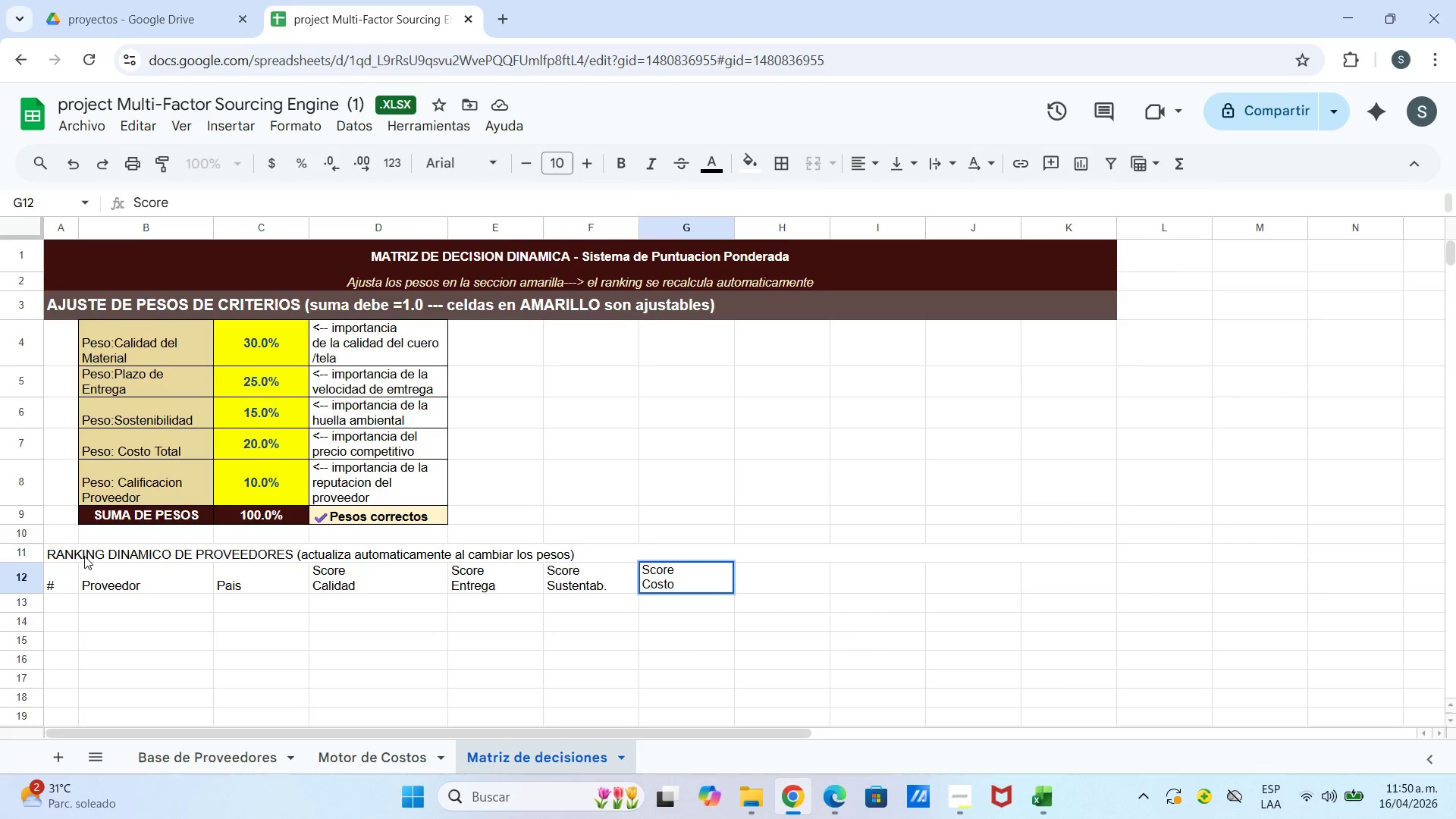 
key(ArrowRight)
 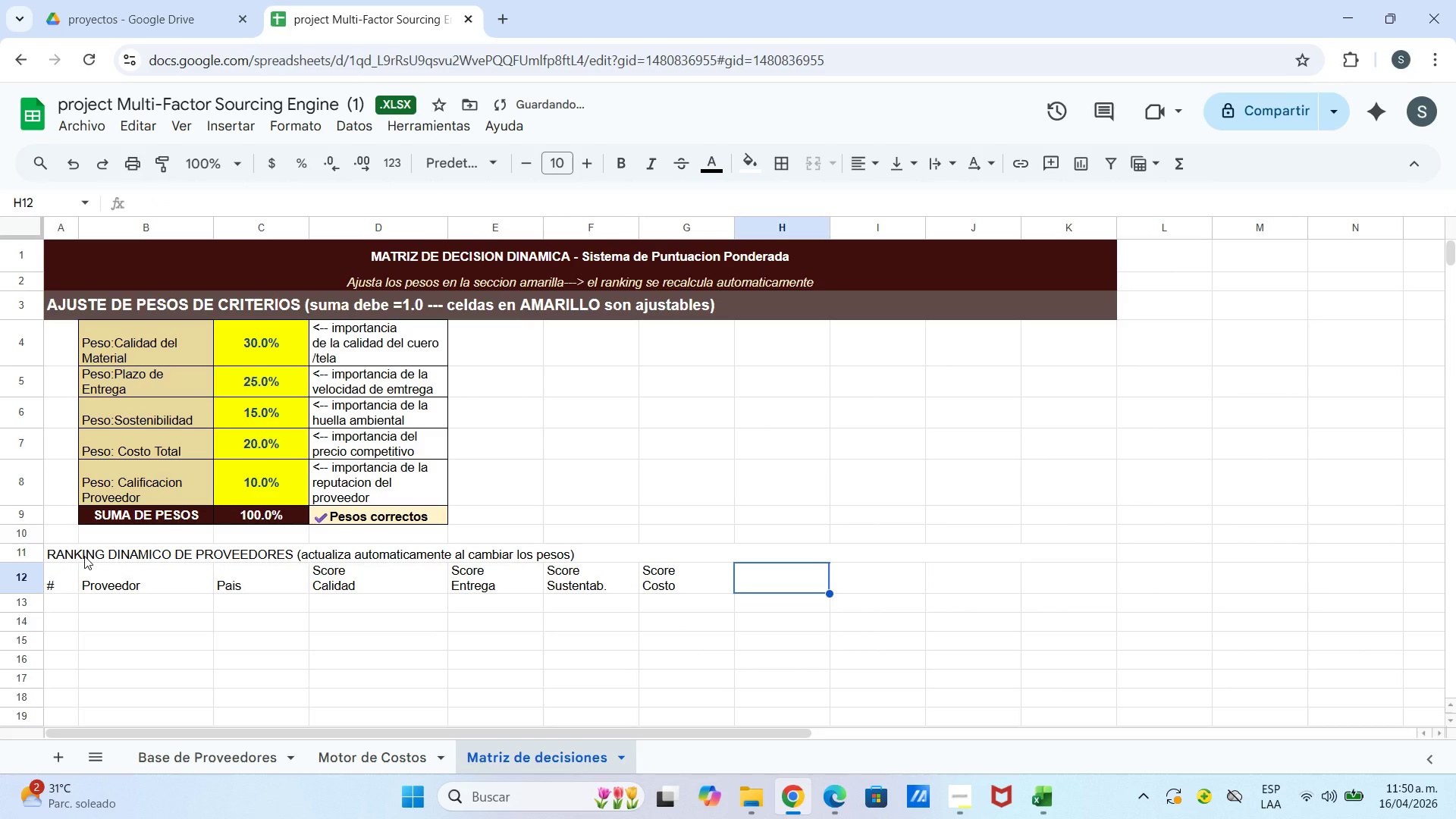 
type(Score)
 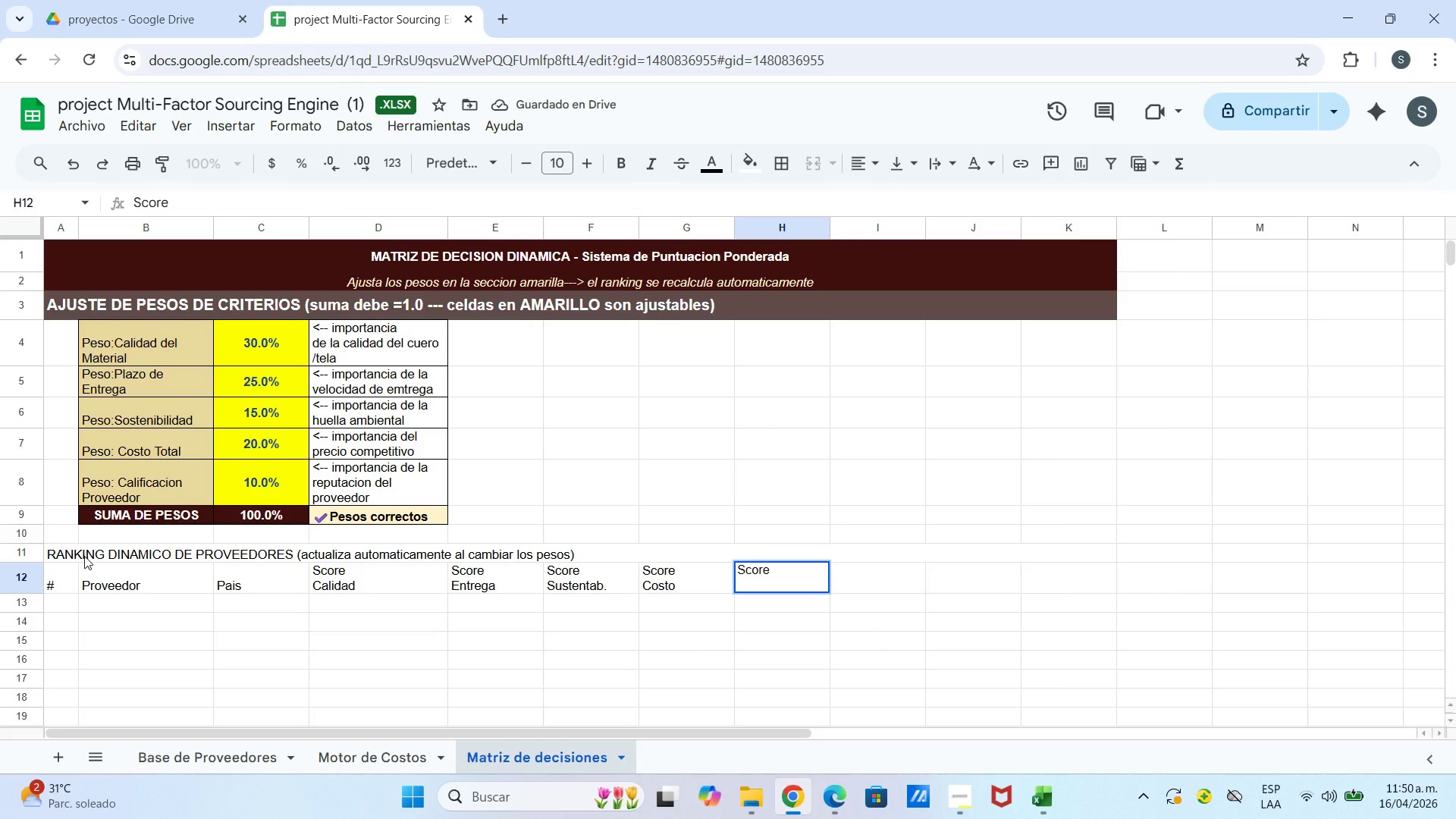 
key(Control+ControlLeft)
 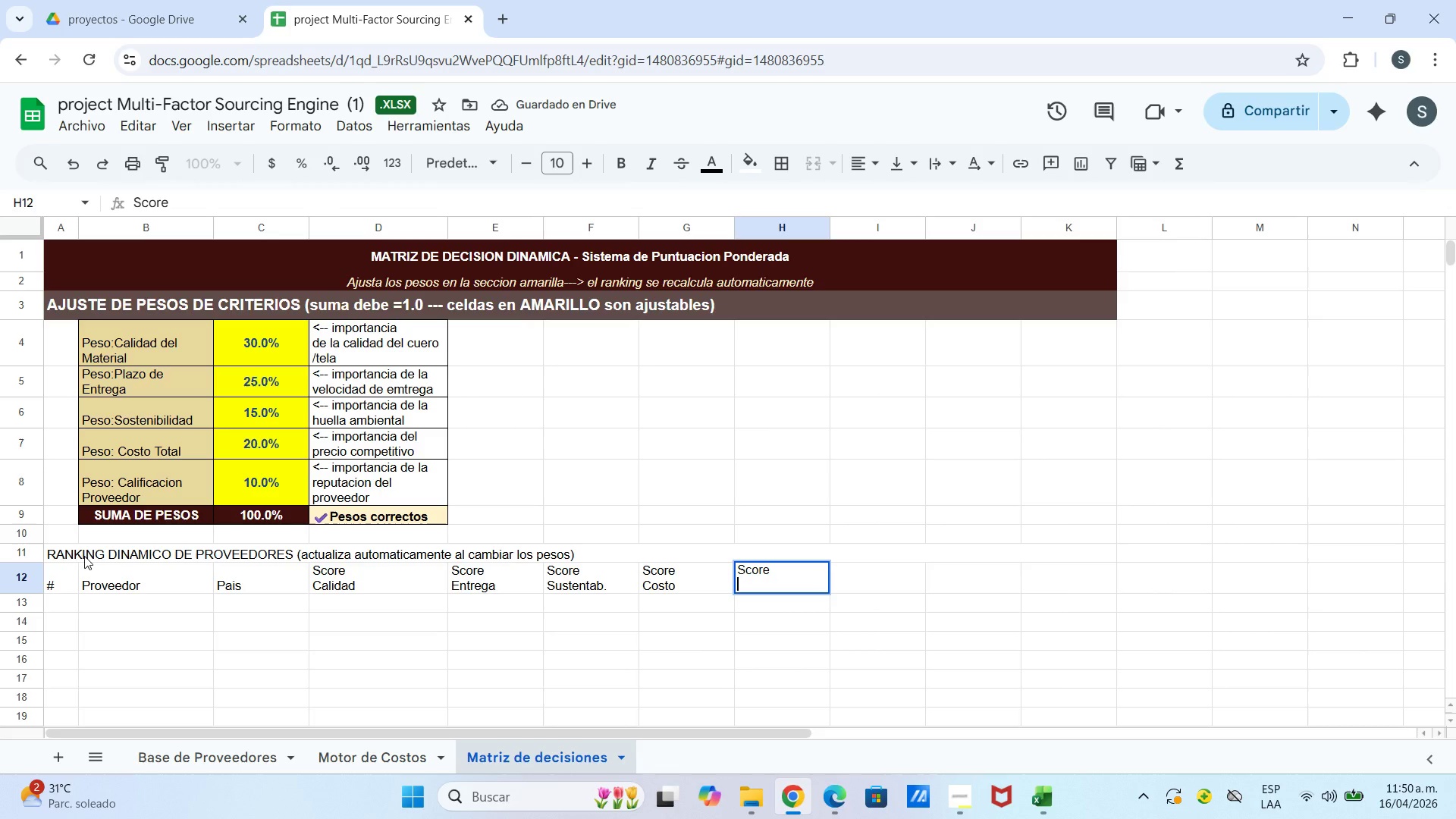 
key(Control+Enter)
 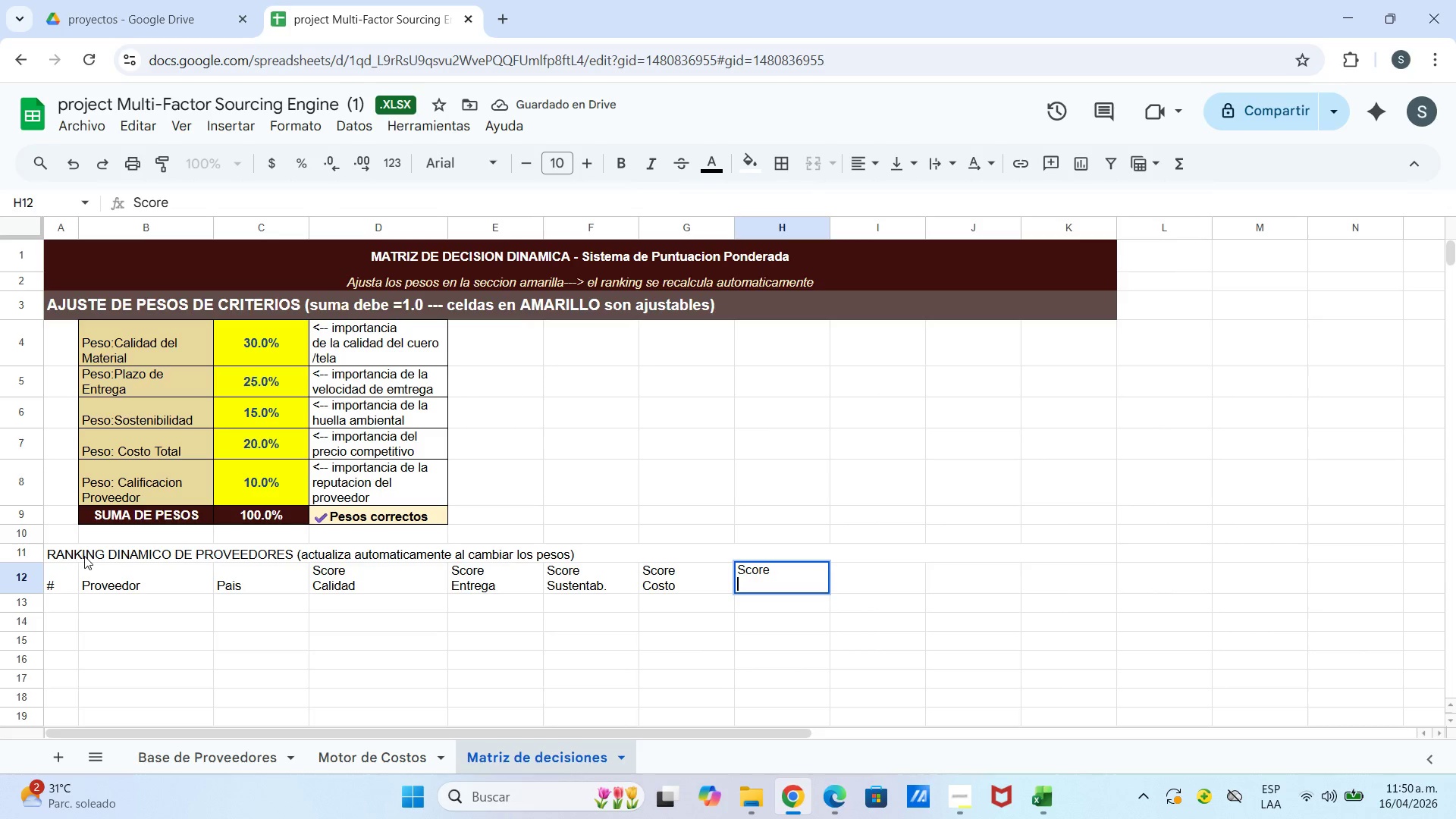 
type(Reputacion)
 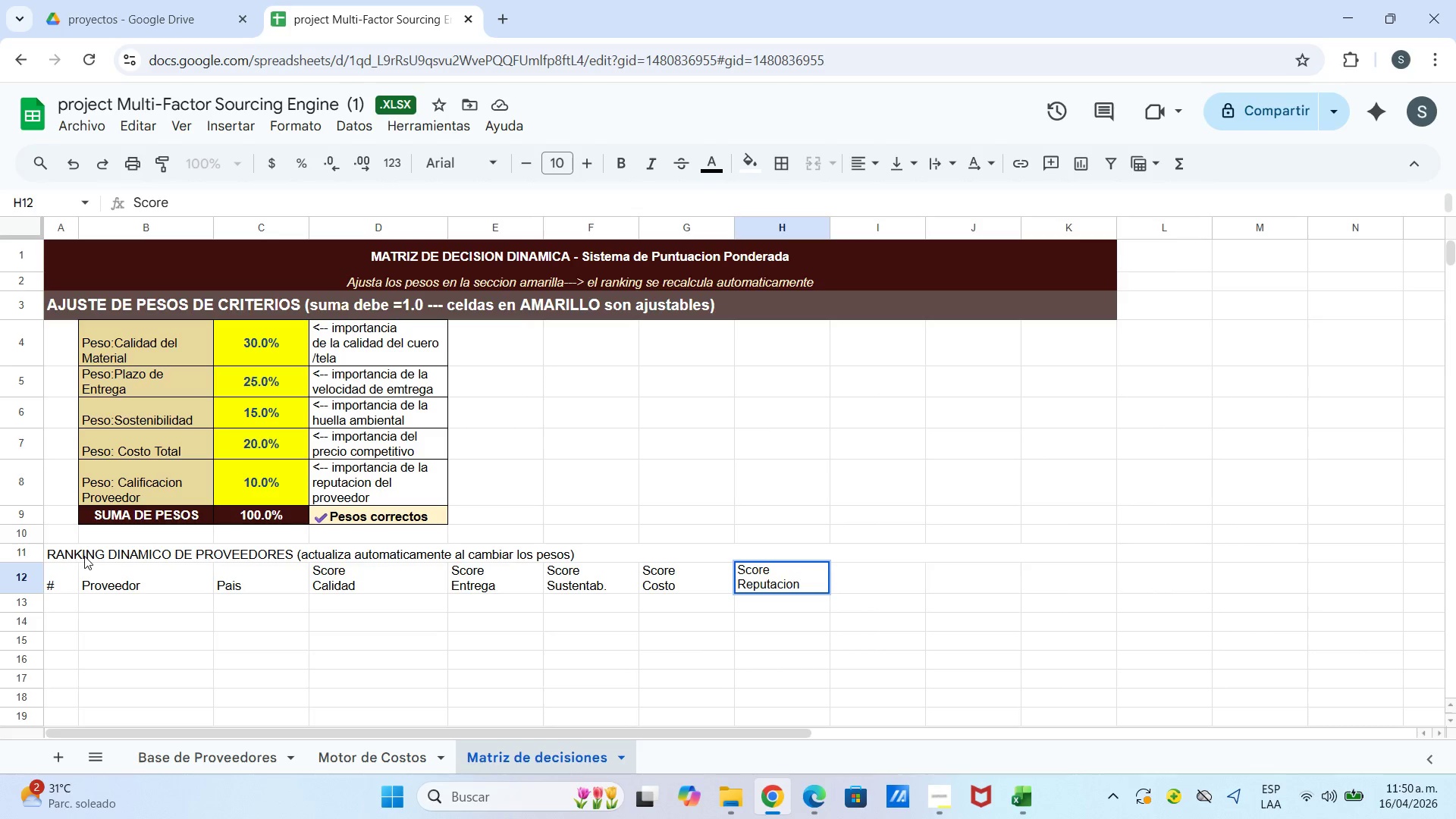 
key(ArrowRight)
 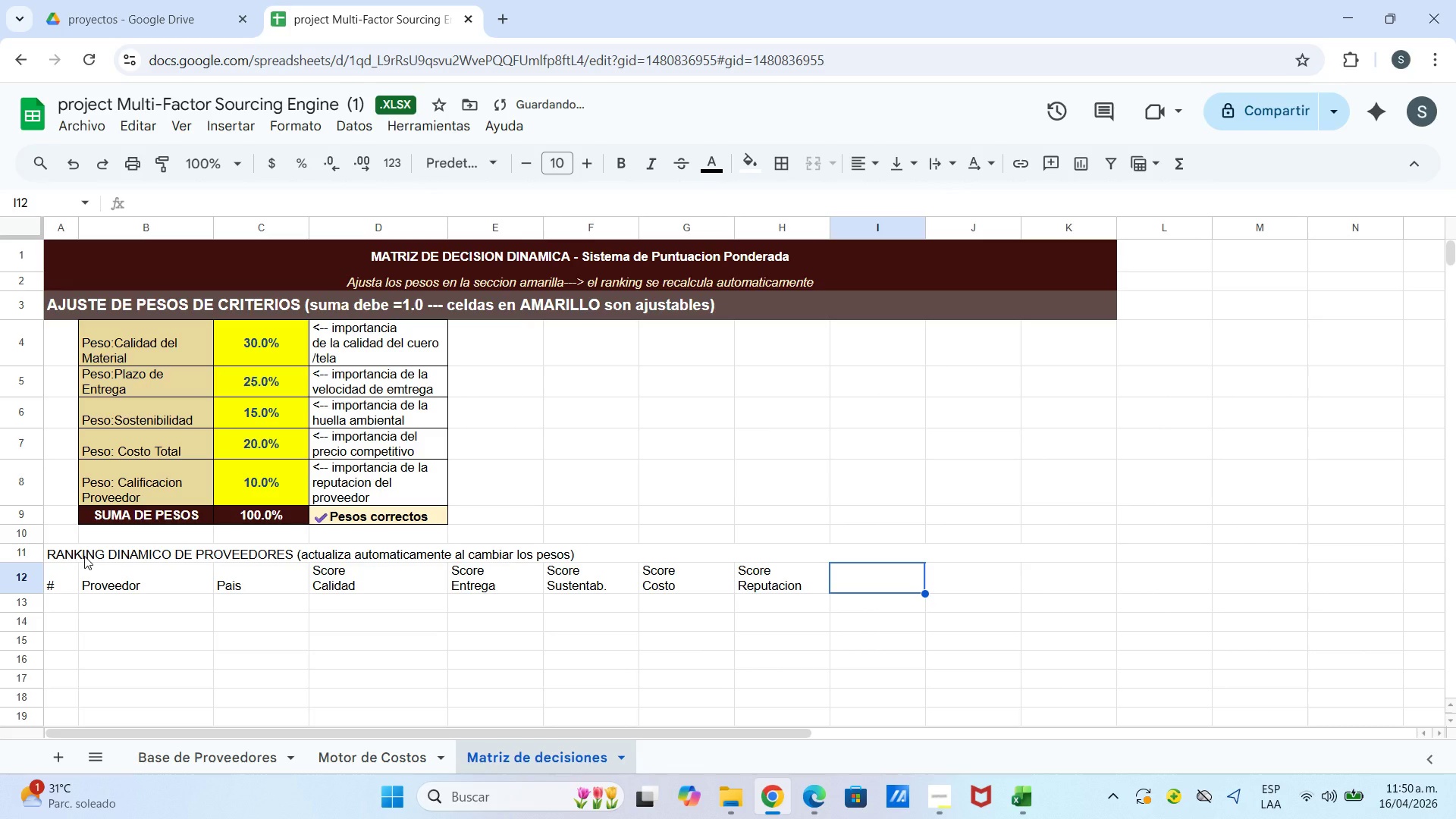 
key(Control+ControlLeft)
 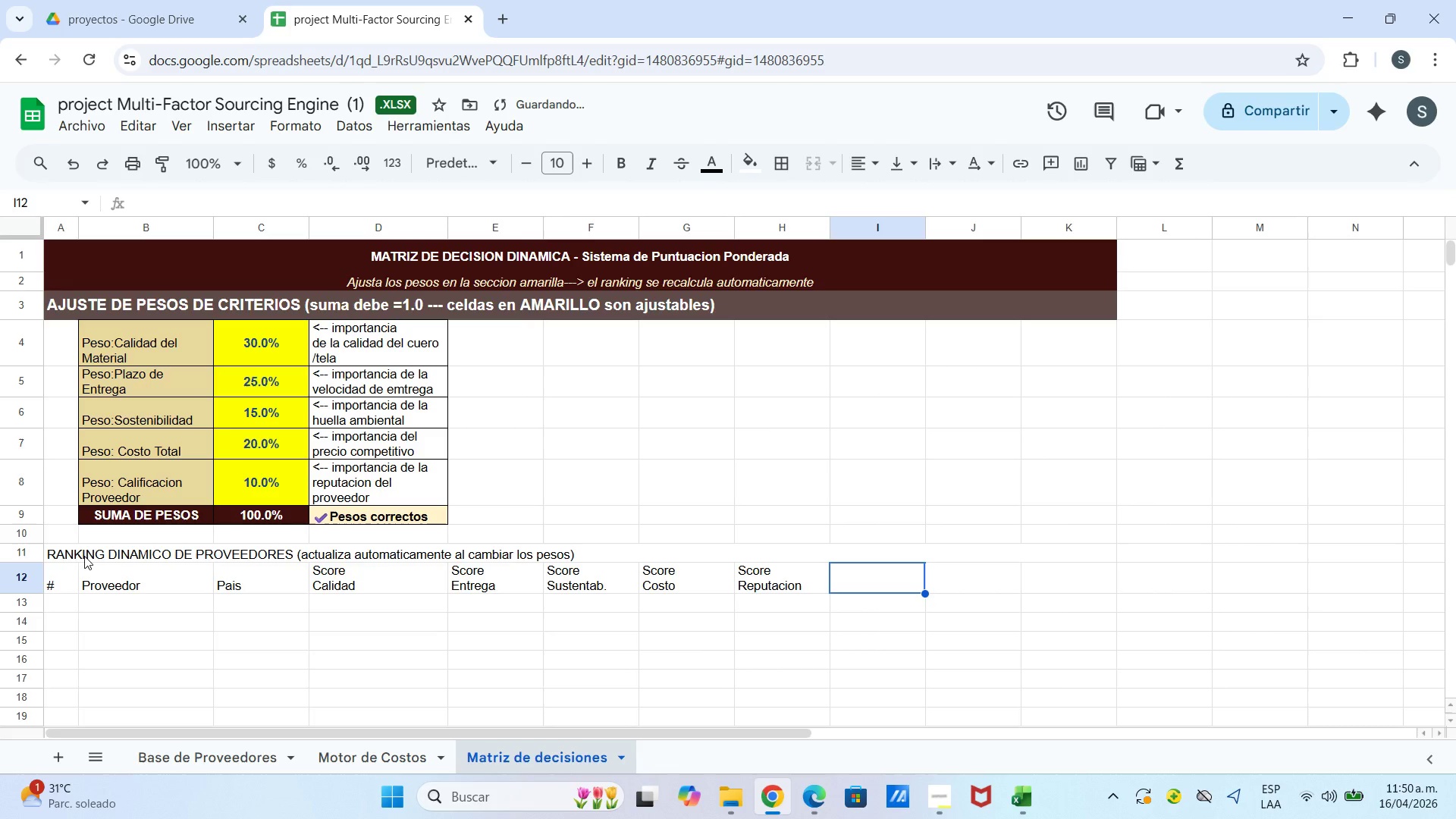 
type(SCORE)
 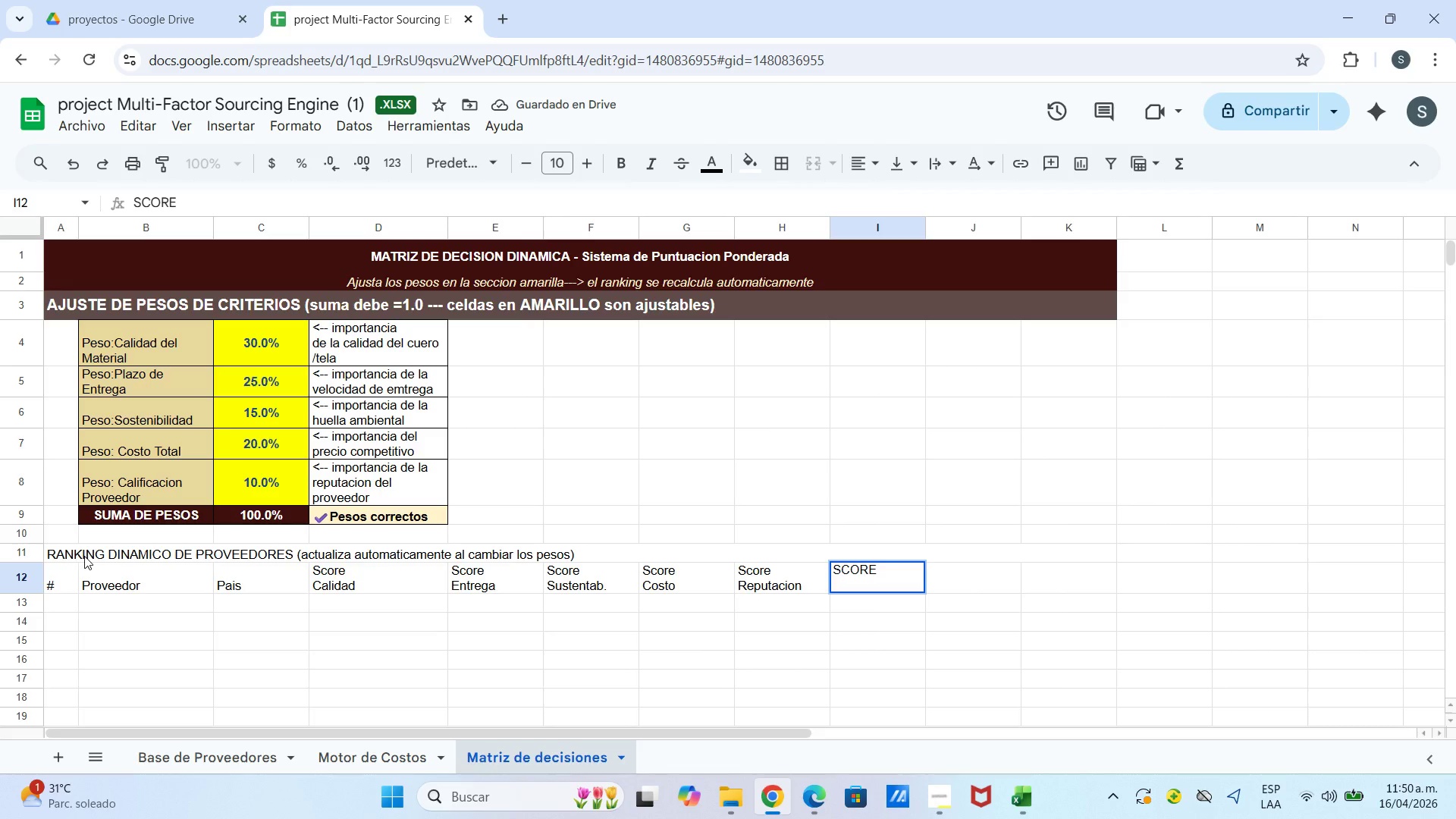 
key(Control+ControlLeft)
 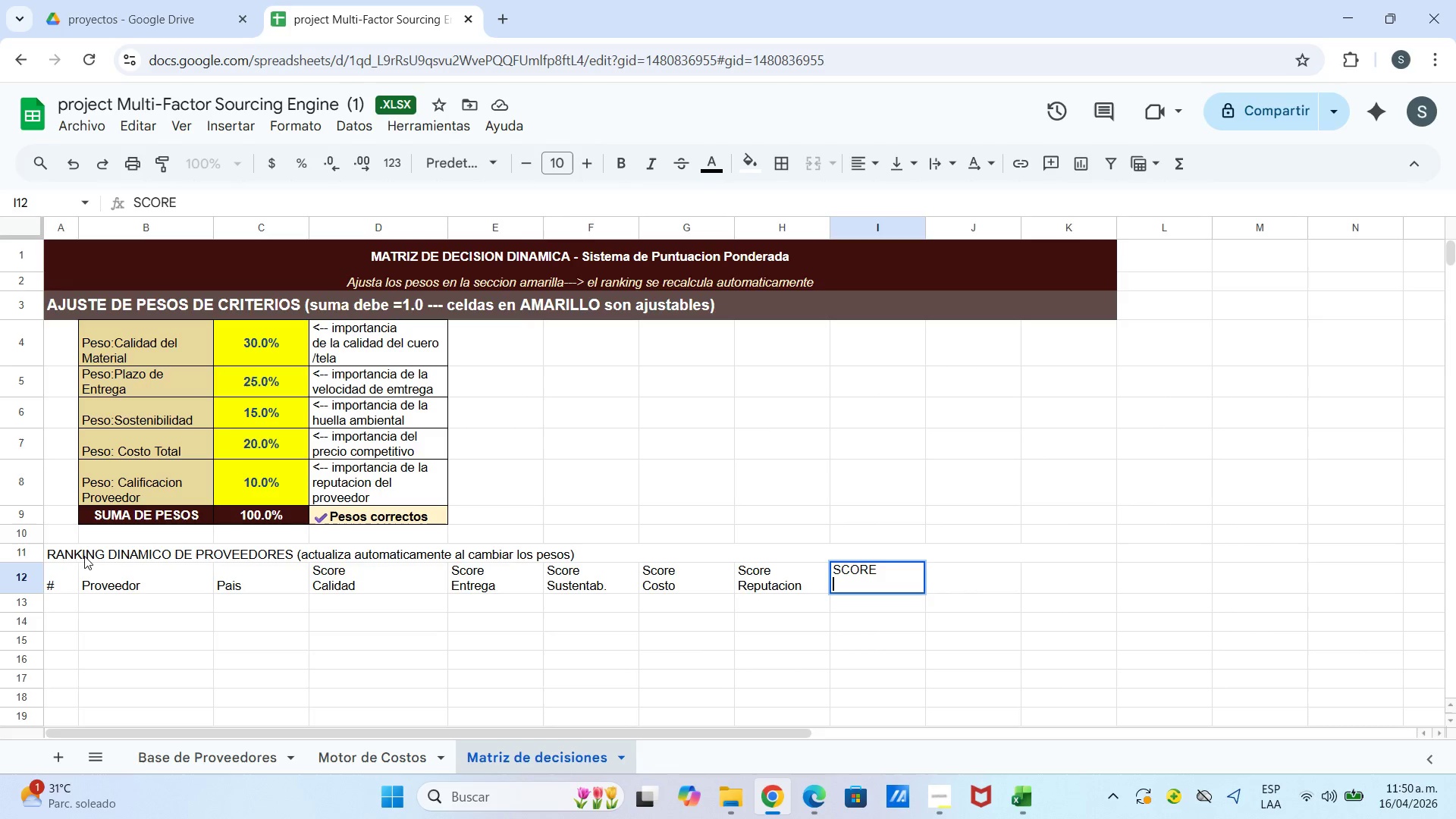 
key(Control+Enter)
 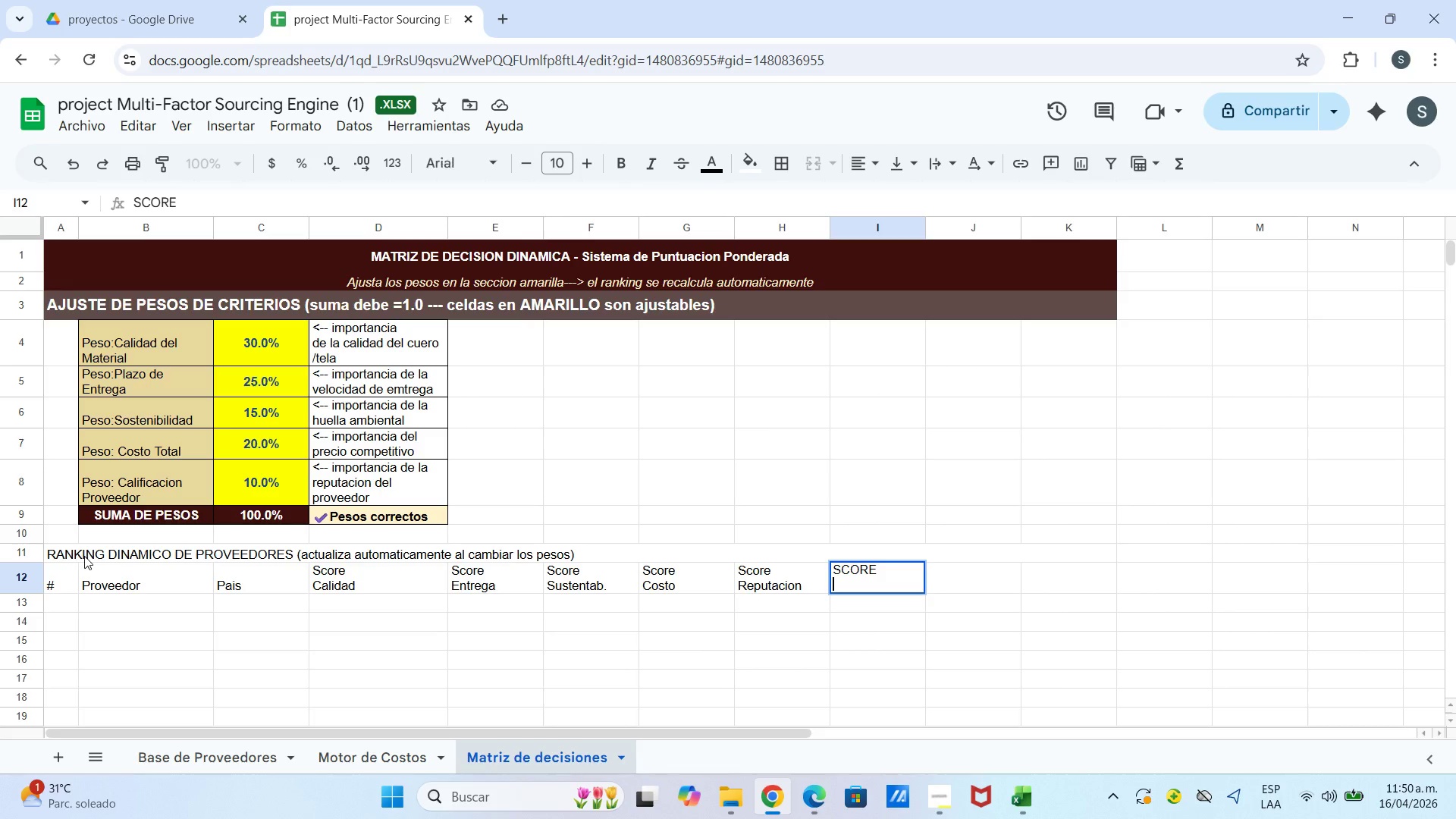 
type(TOTAL)
 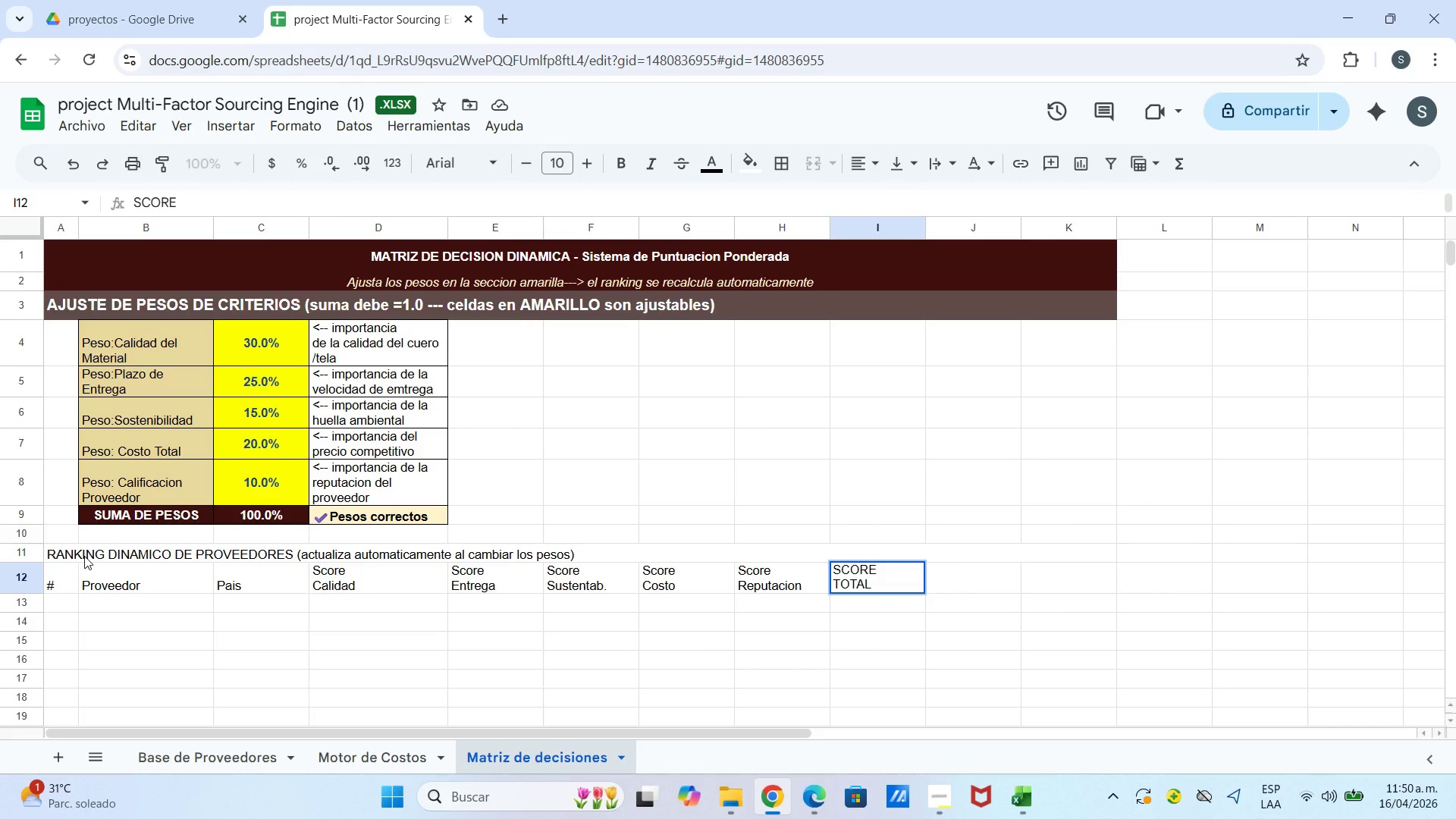 
key(ArrowRight)
 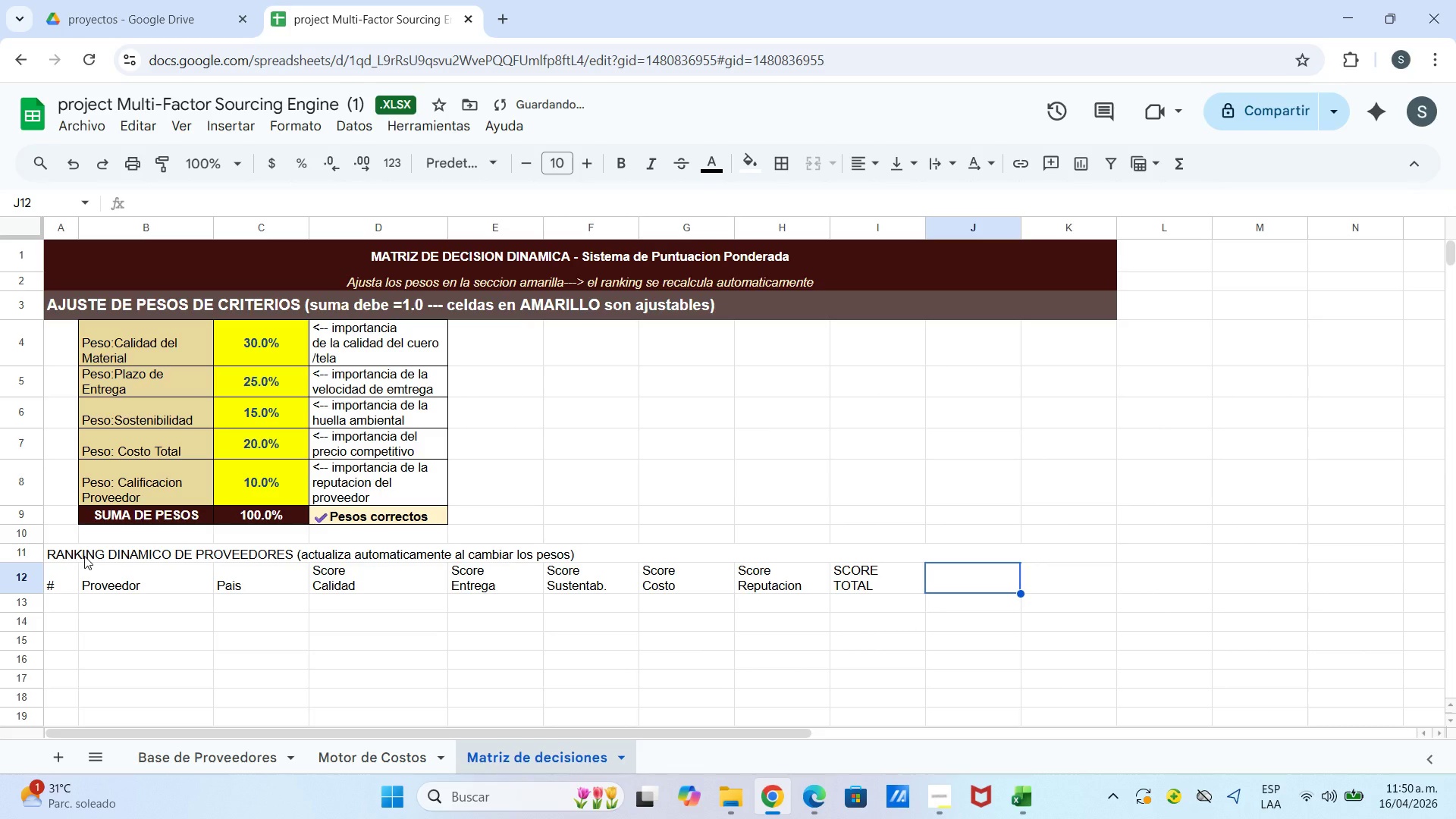 
type(RANK)
 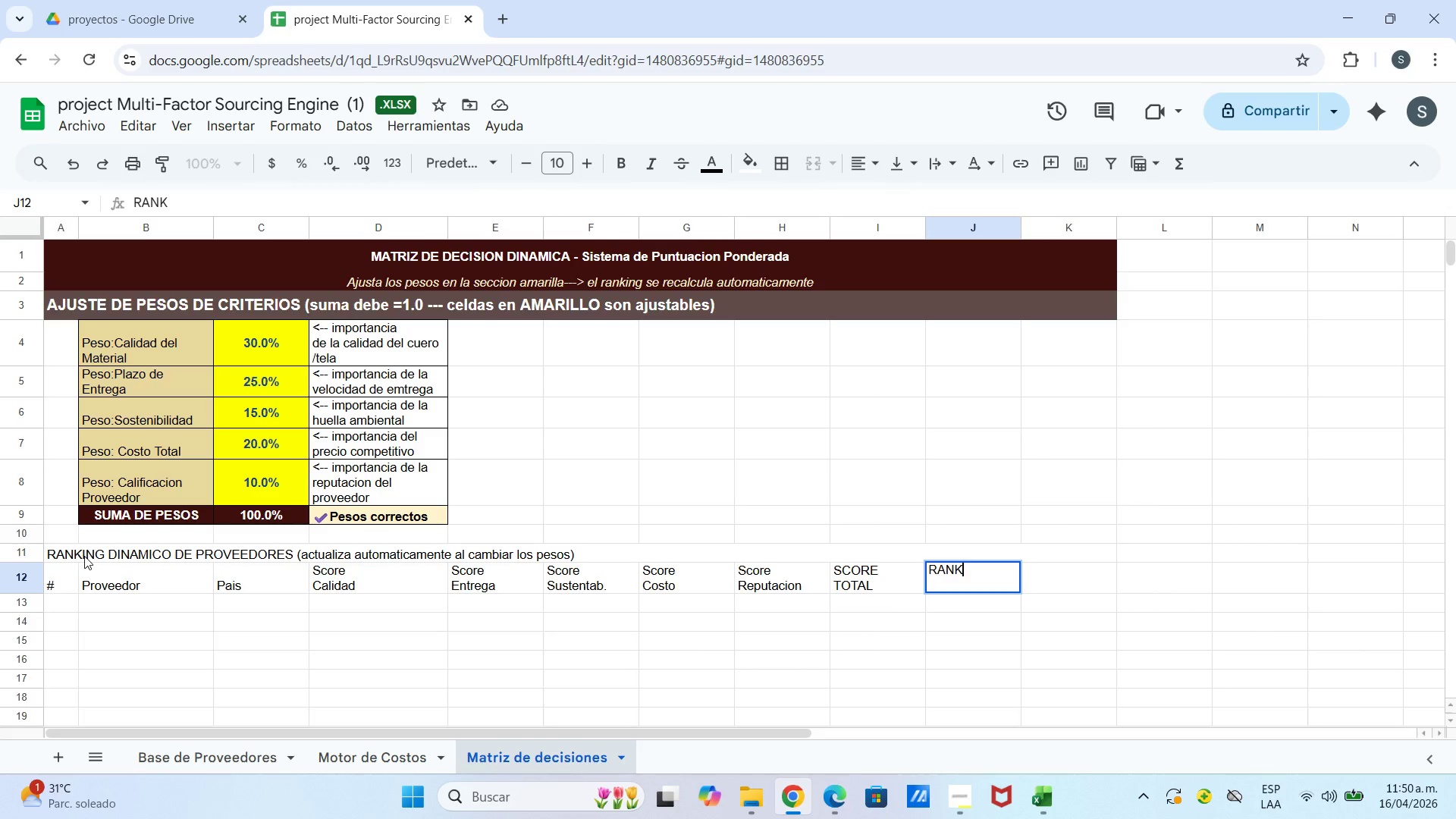 
key(Control+Enter)
 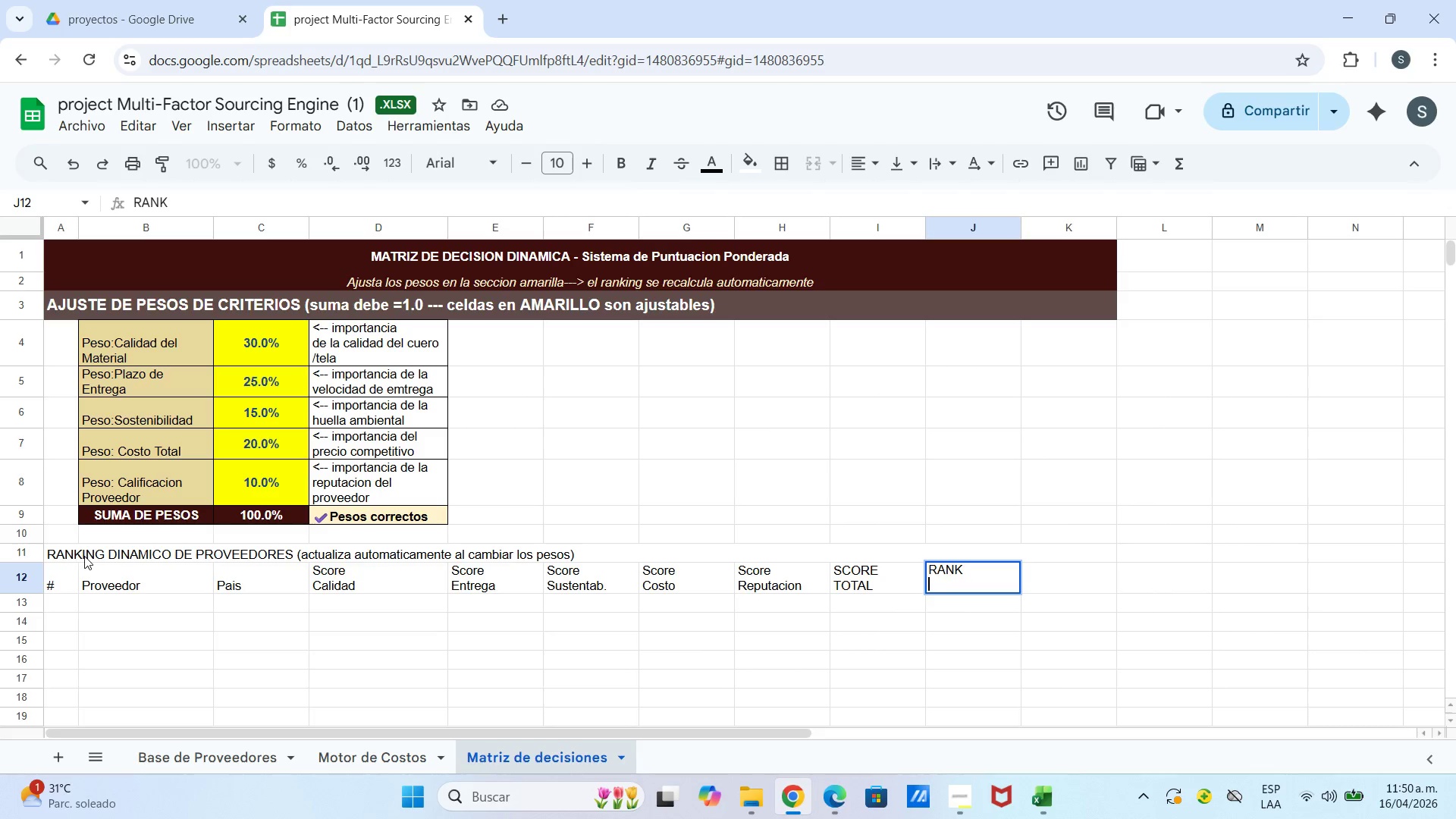 
type(FINAL)
 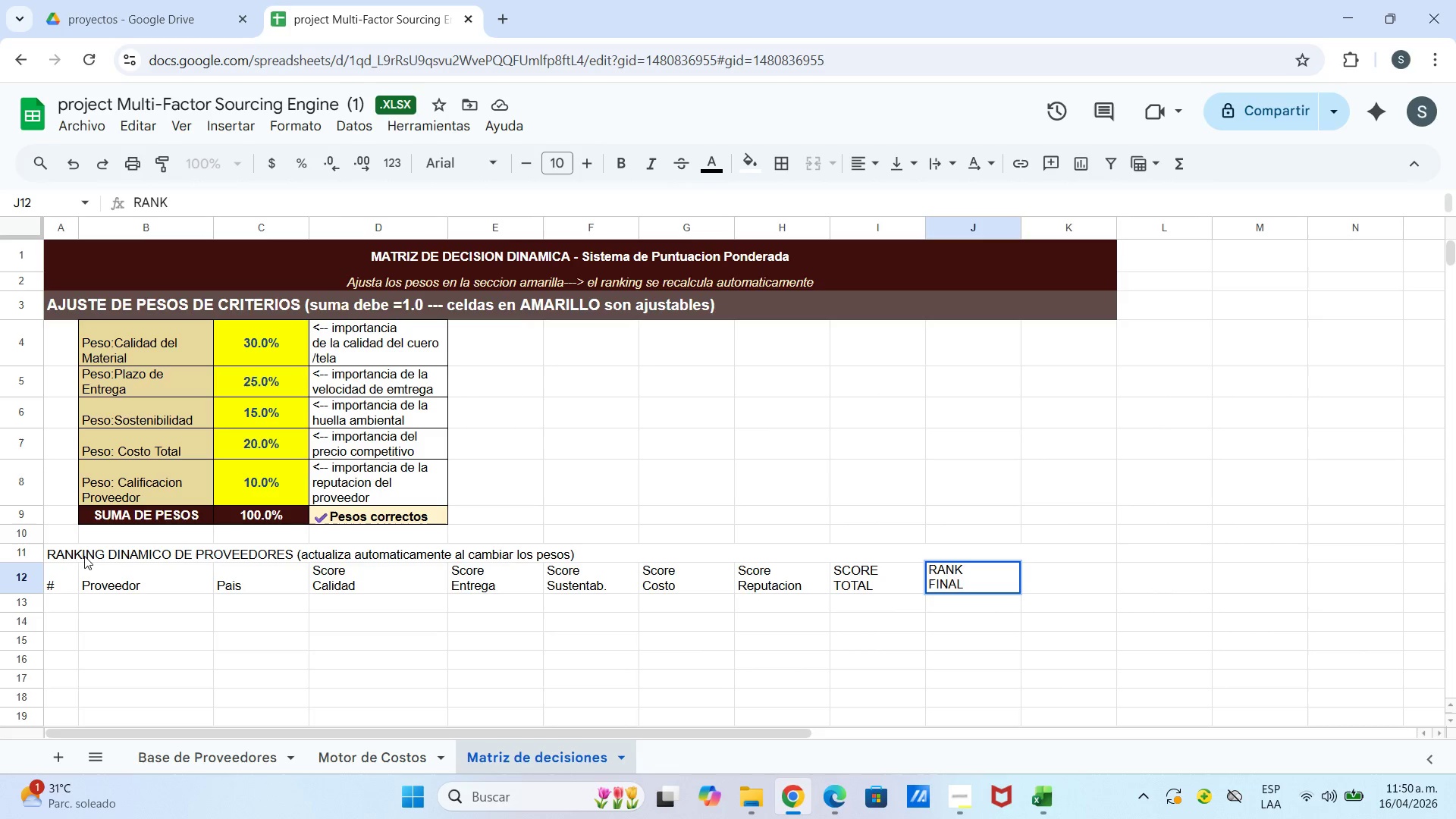 
key(Shift+ArrowRight)
 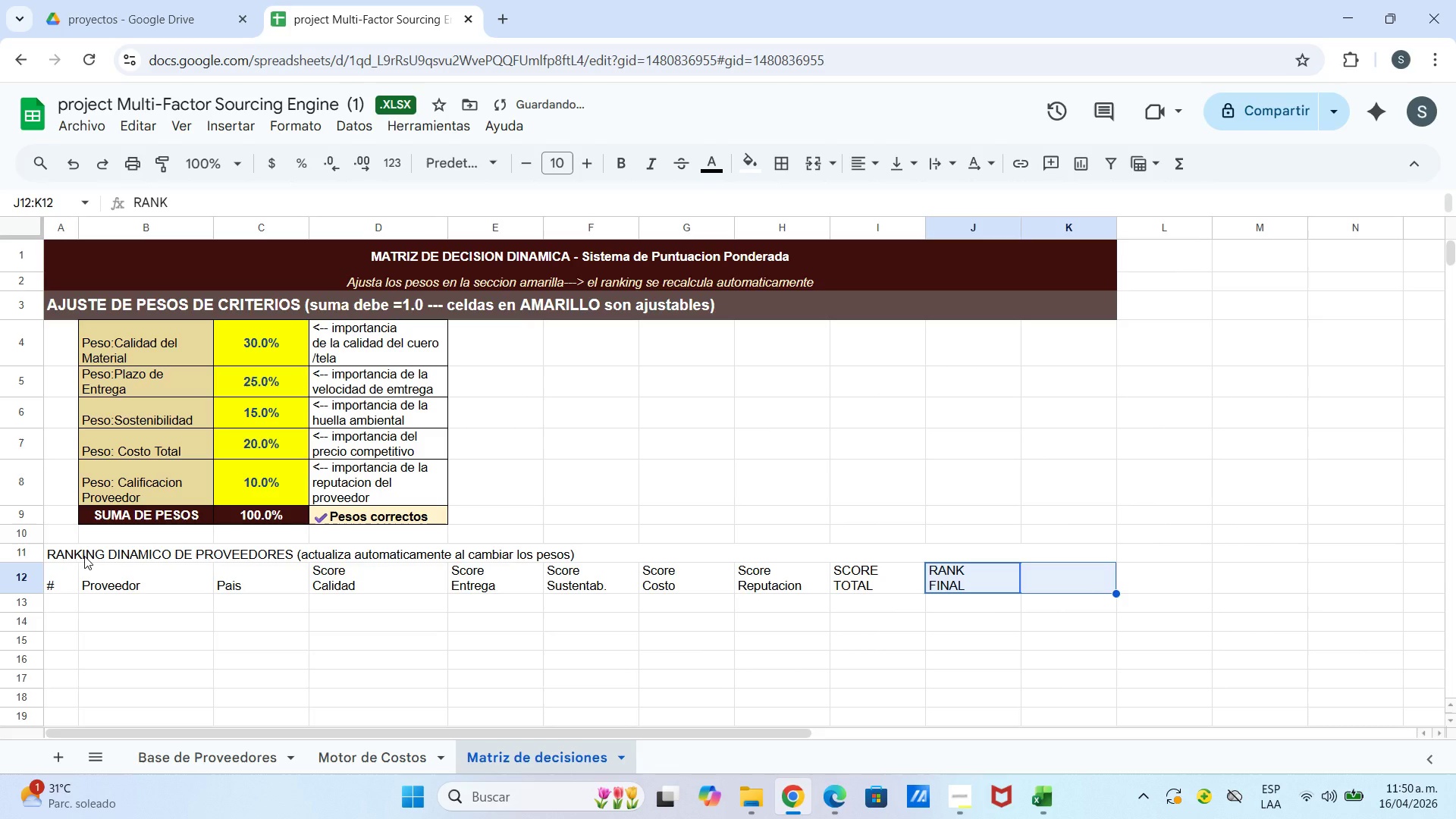 
key(Shift+R)
 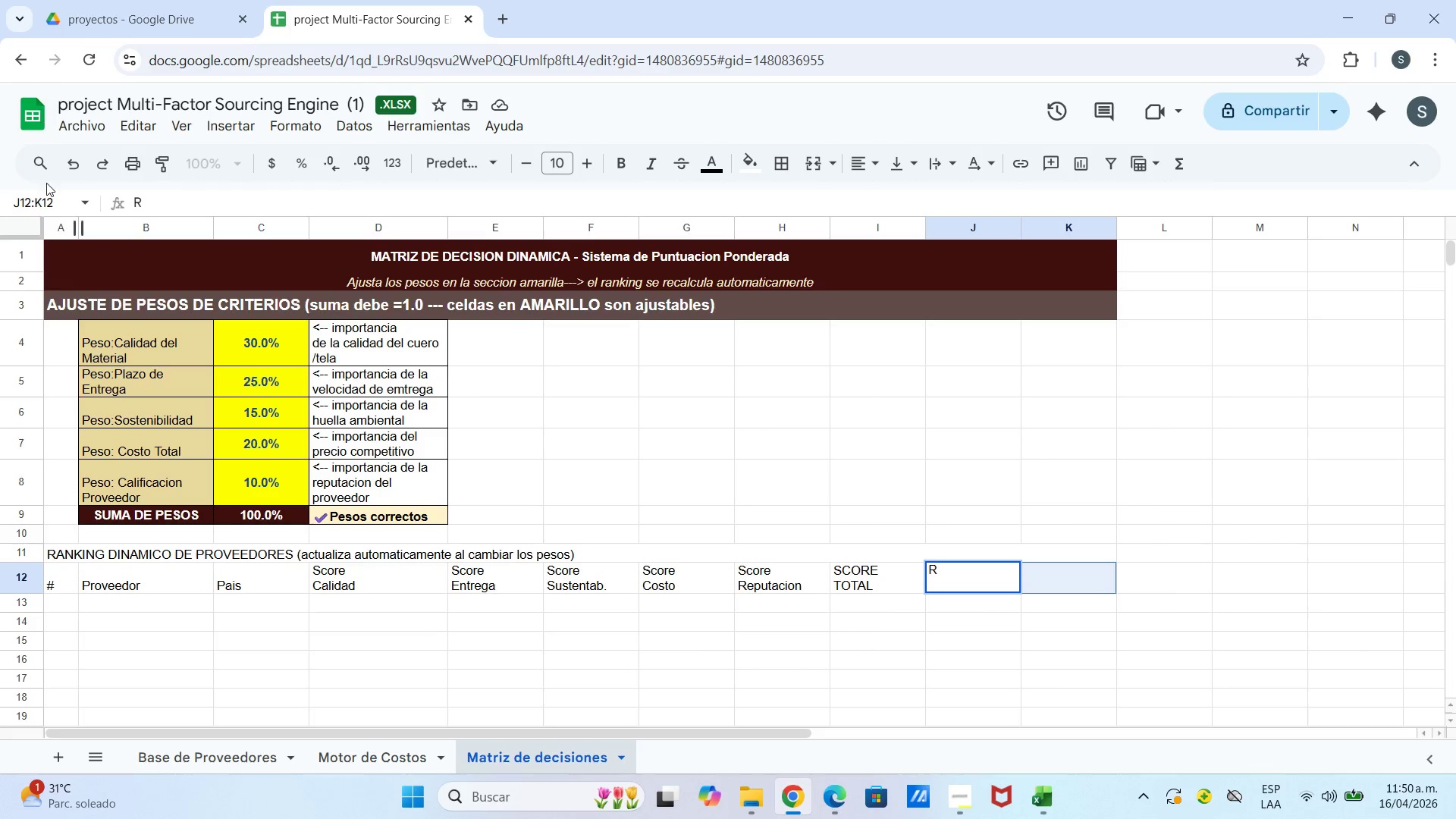 
left_click([75, 158])
 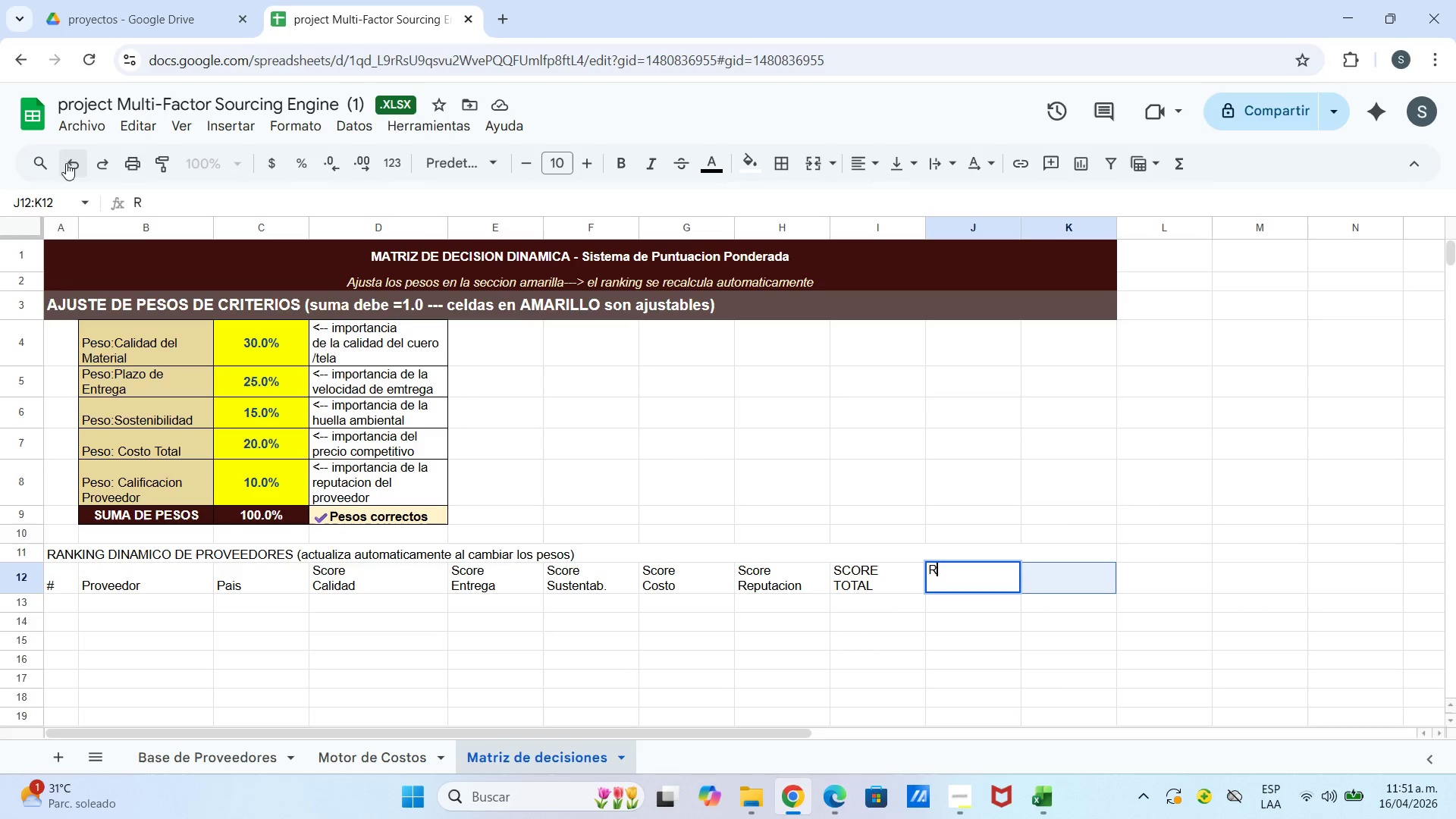 
left_click_drag(start_coordinate=[845, 456], to_coordinate=[826, 456])
 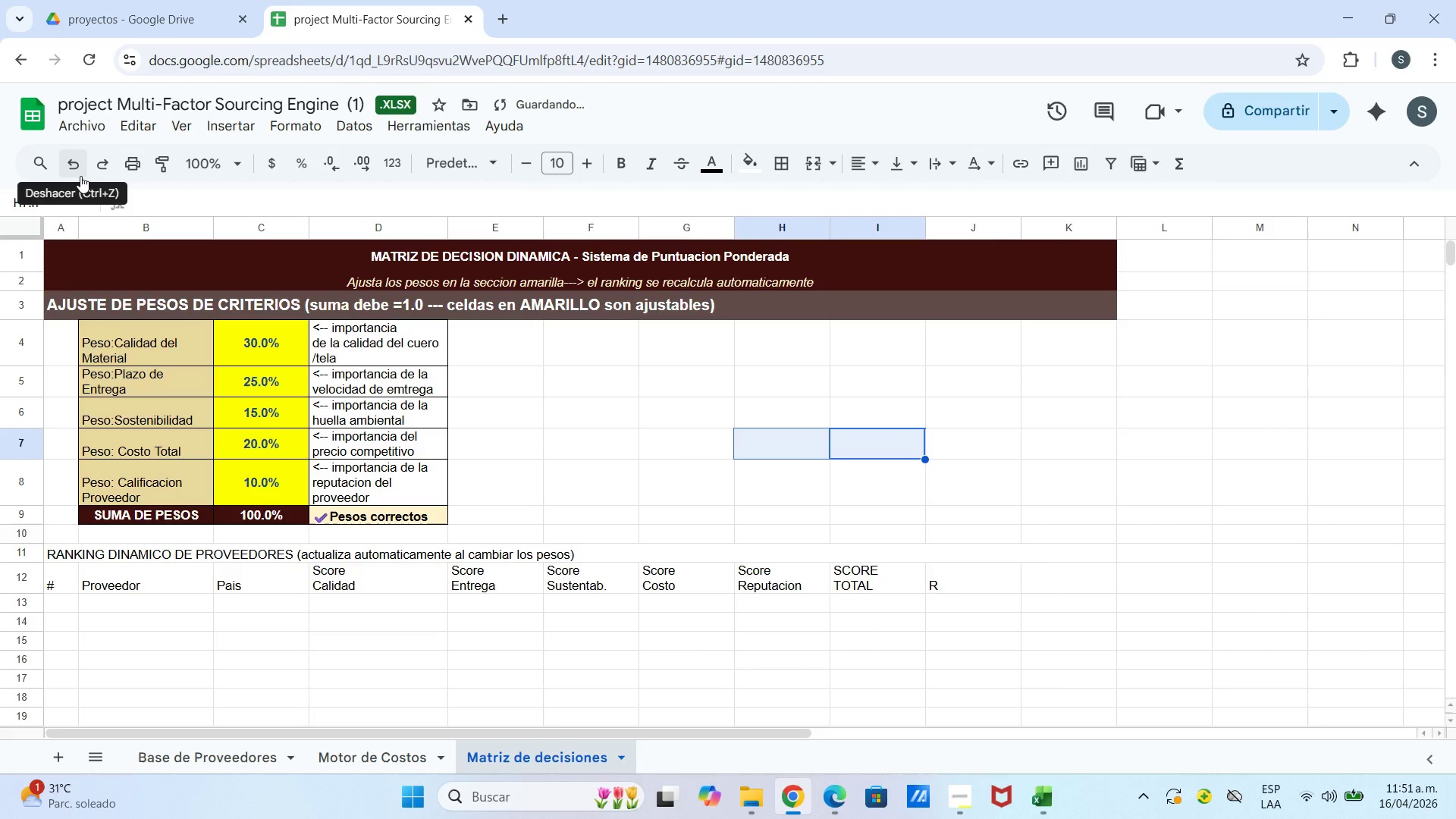 
left_click([80, 176])
 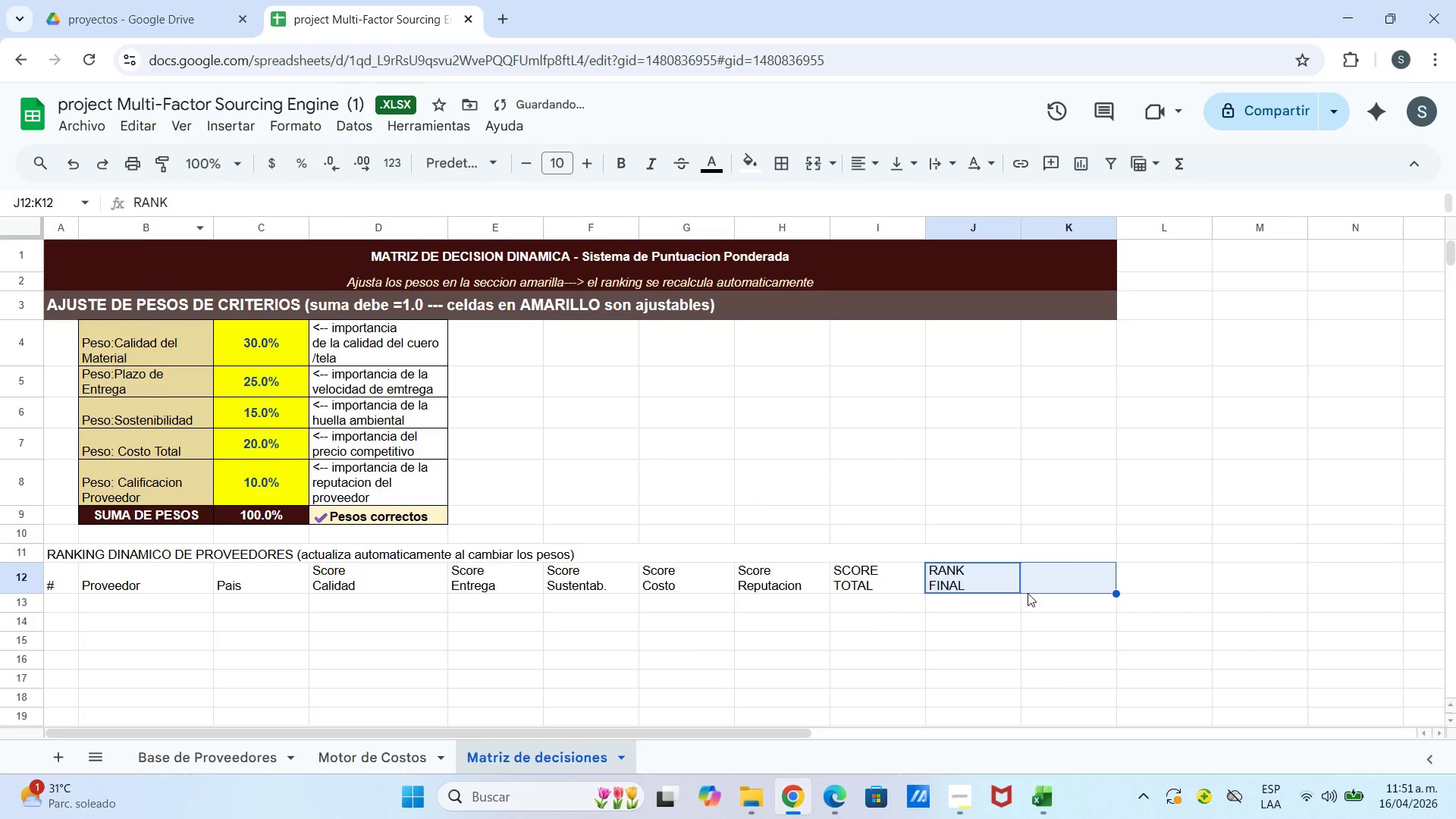 
middle_click([80, 176])
 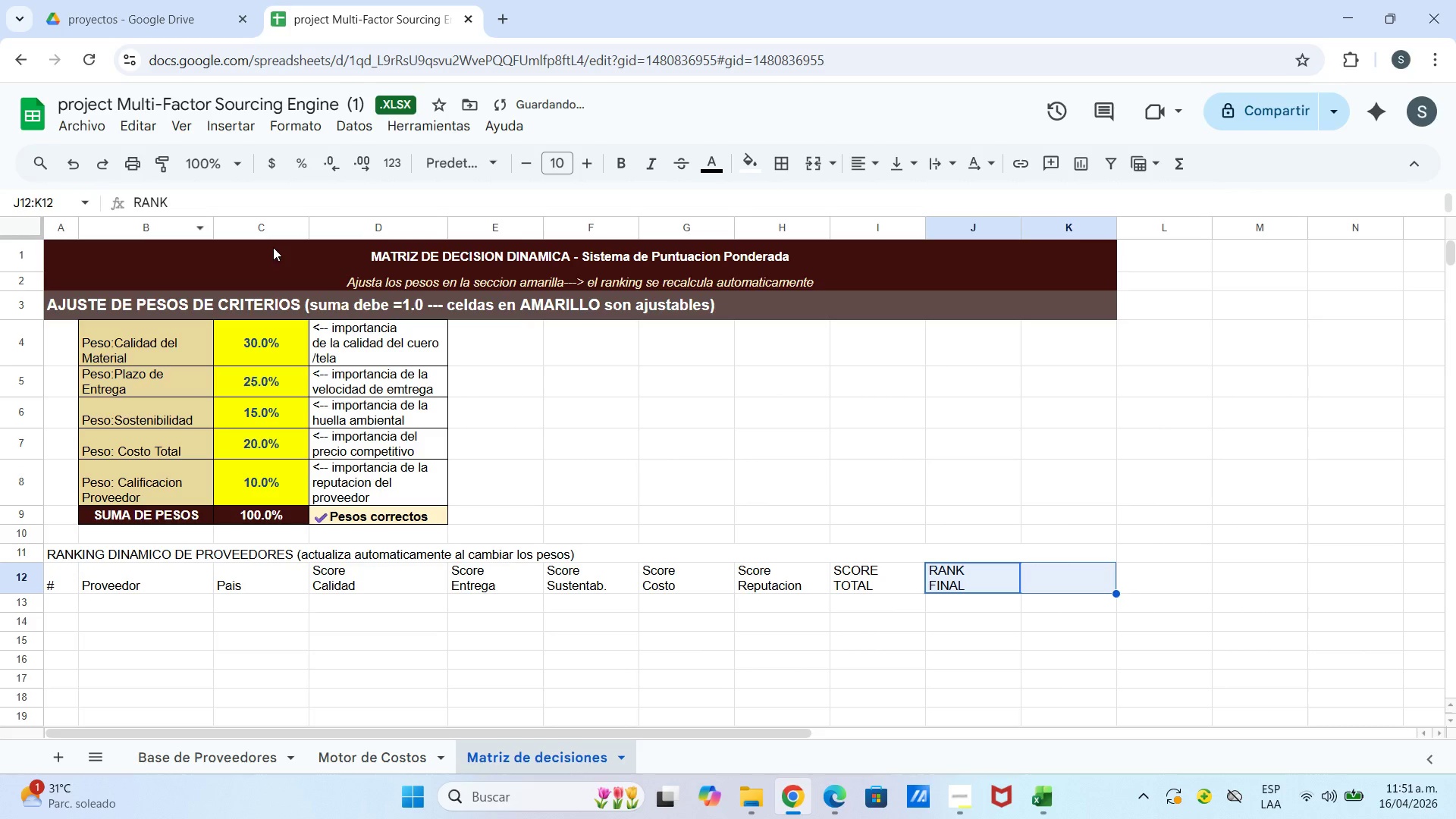 
left_click([1059, 592])
 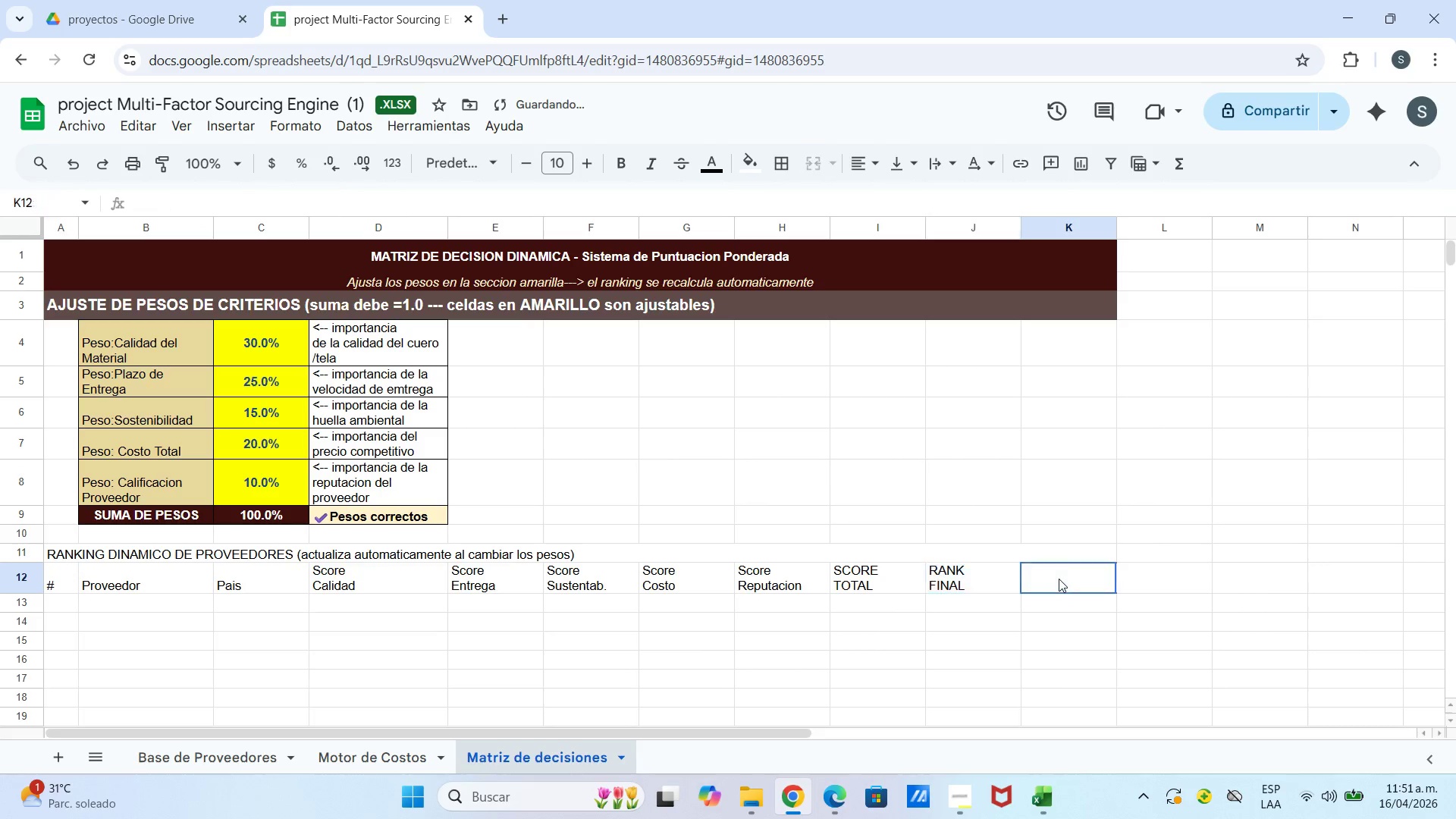 
double_click([1059, 579])
 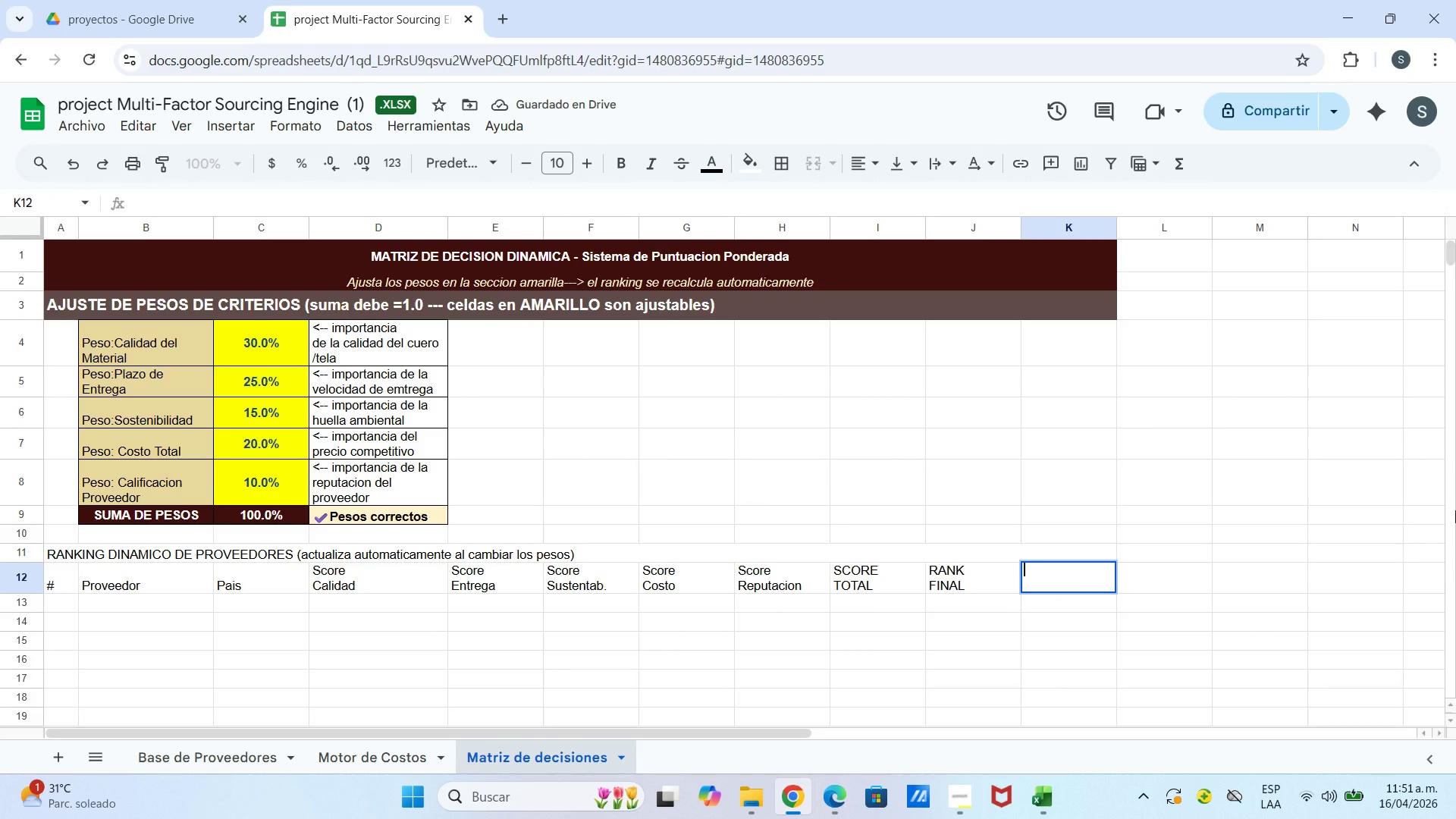 
type(Recomendacion)
 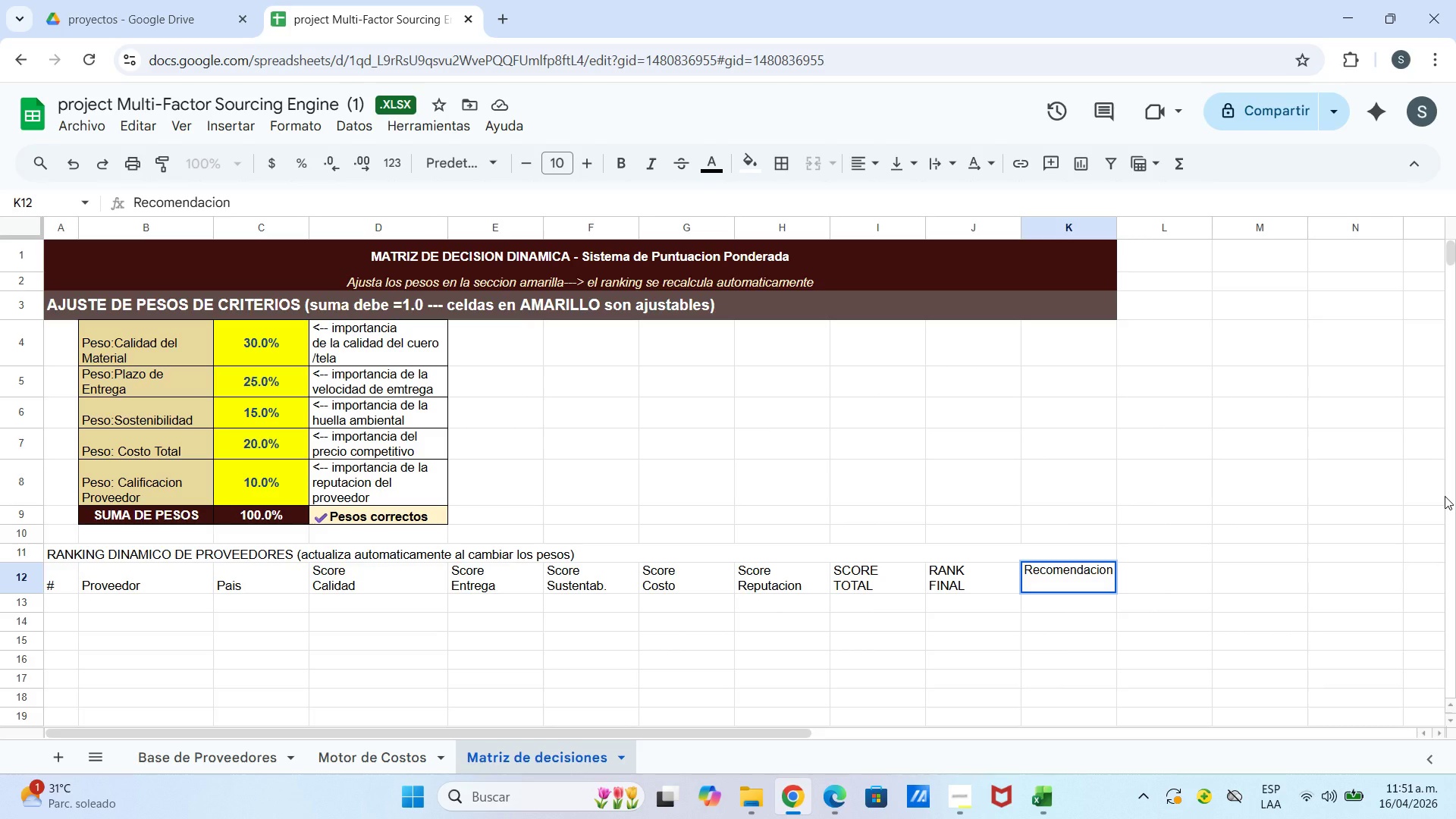 
key(Enter)
 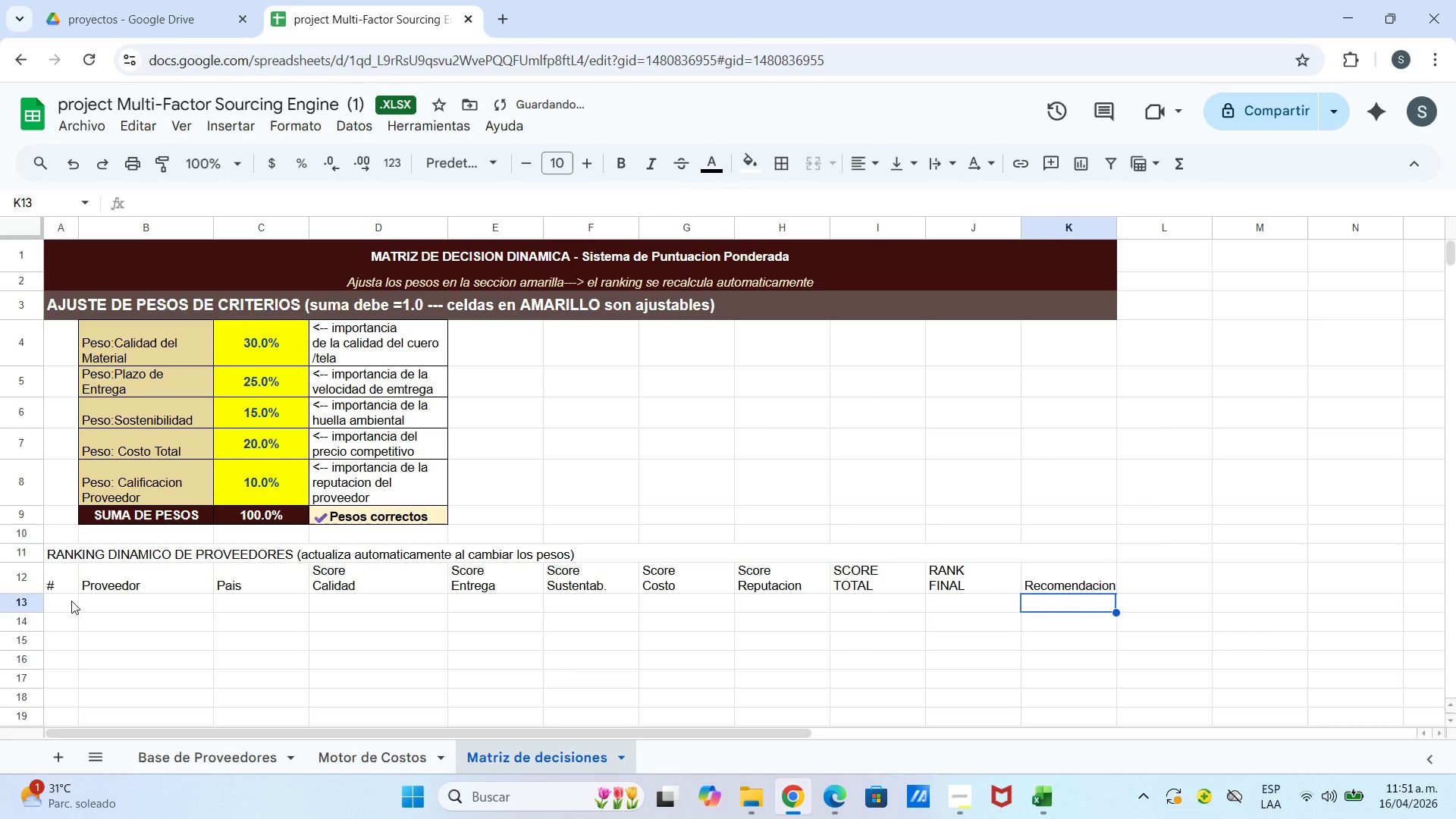 
left_click([68, 556])
 